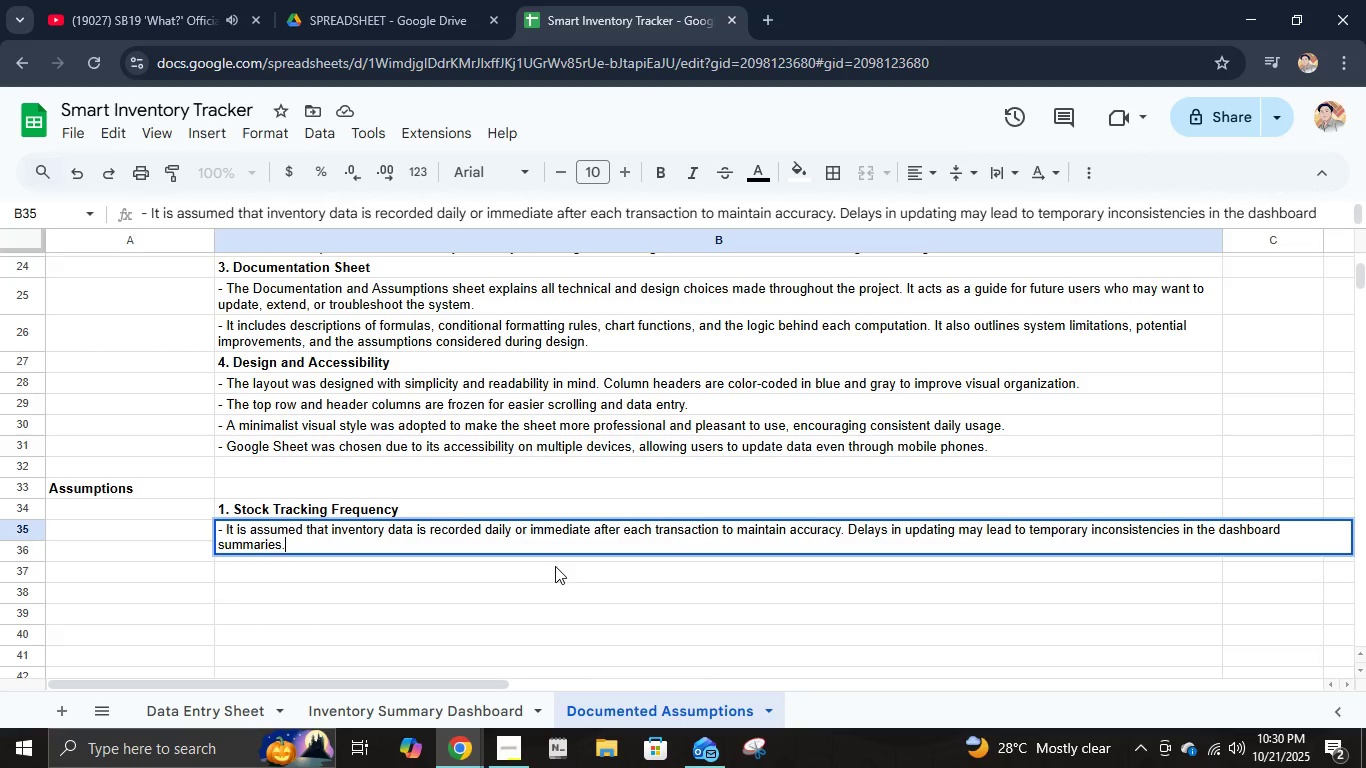 
key(Enter)
 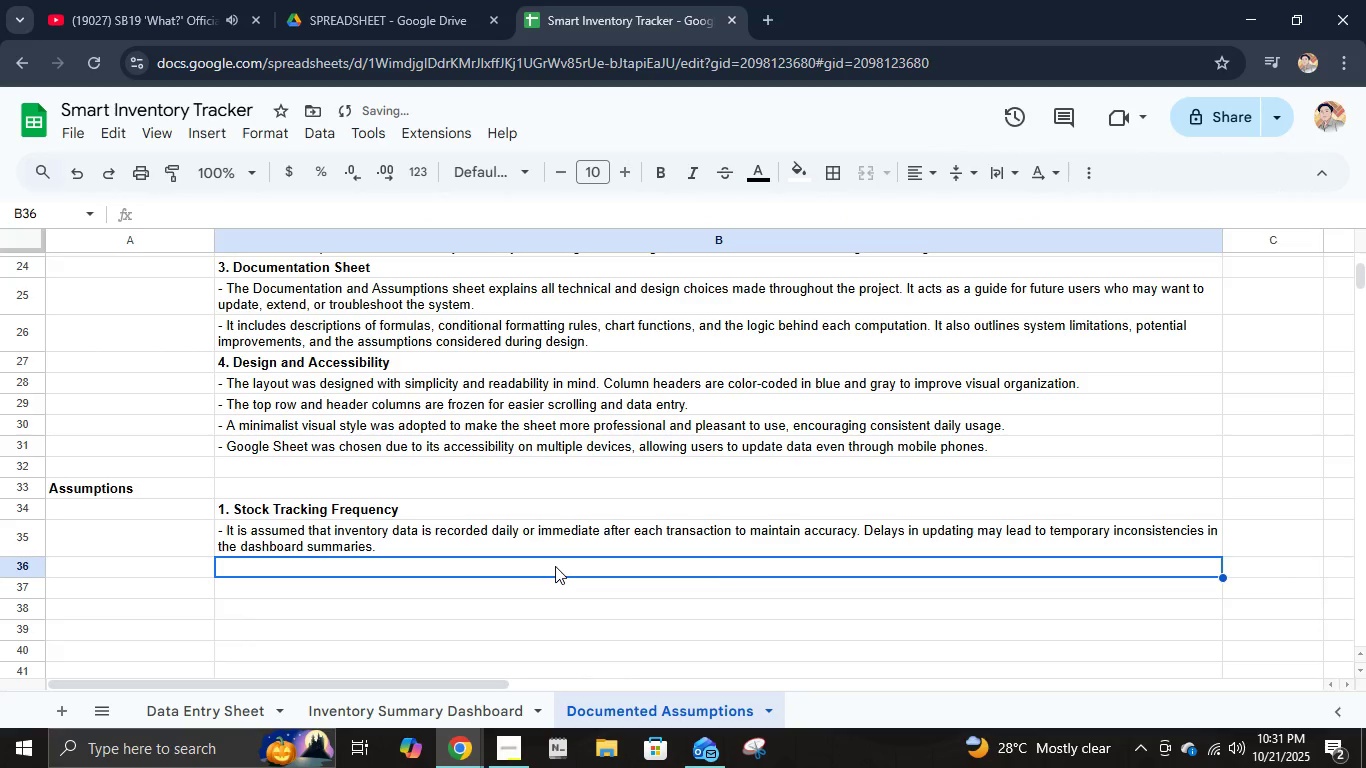 
key(Minus)
 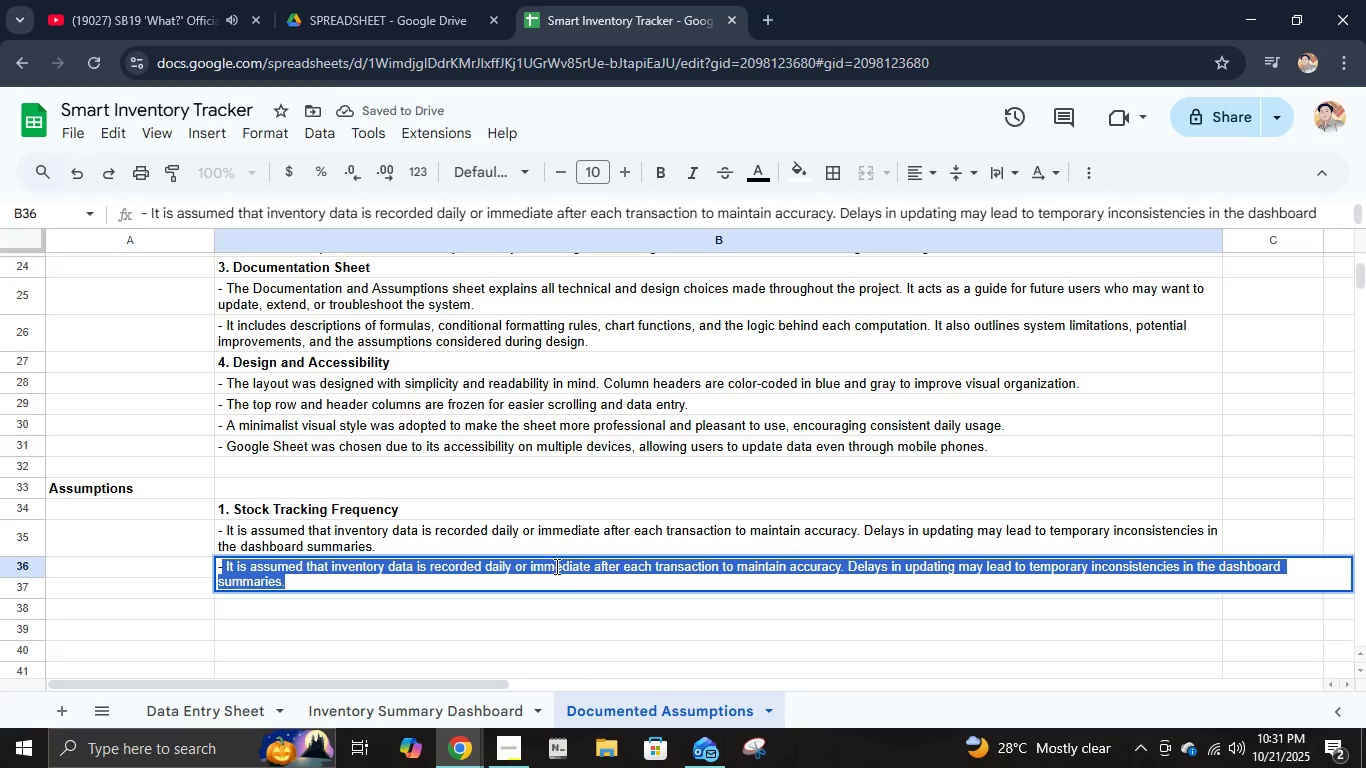 
key(Backspace)
 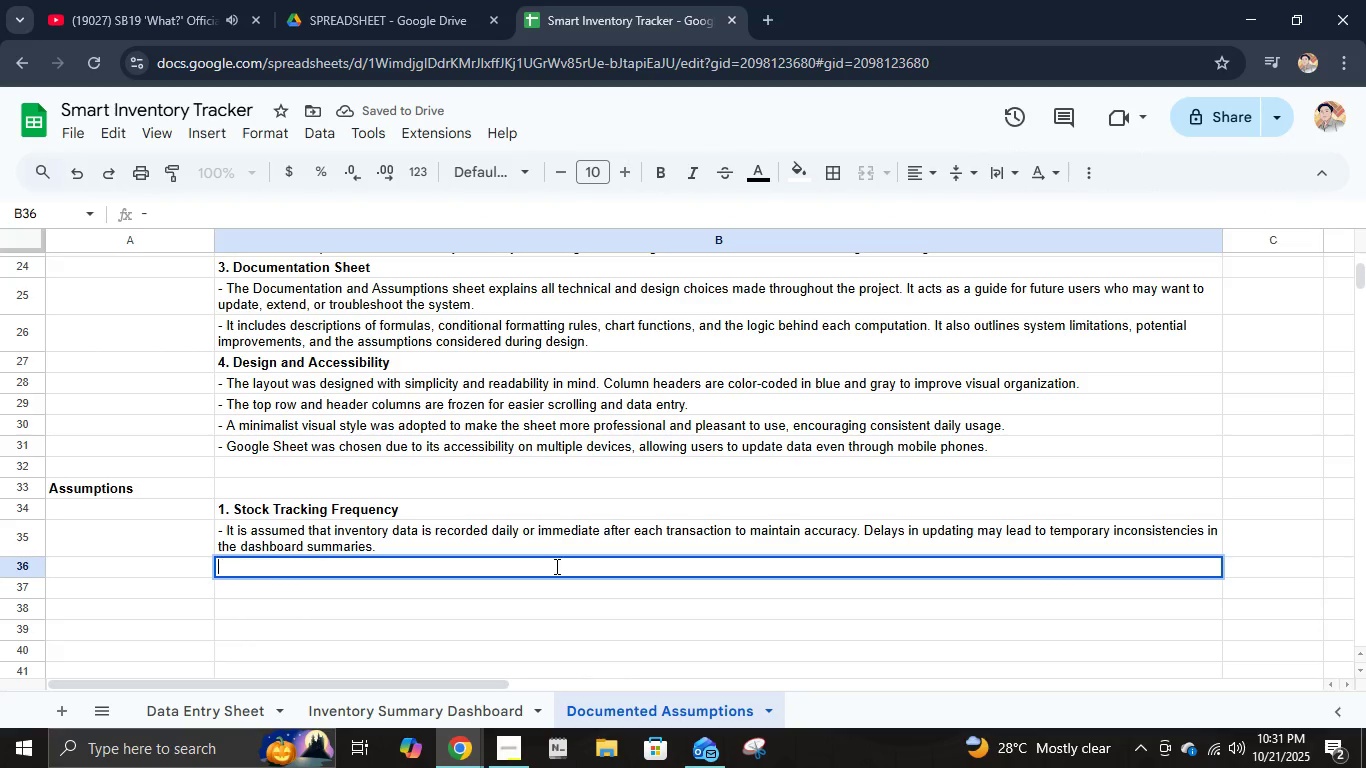 
key(Backspace)
 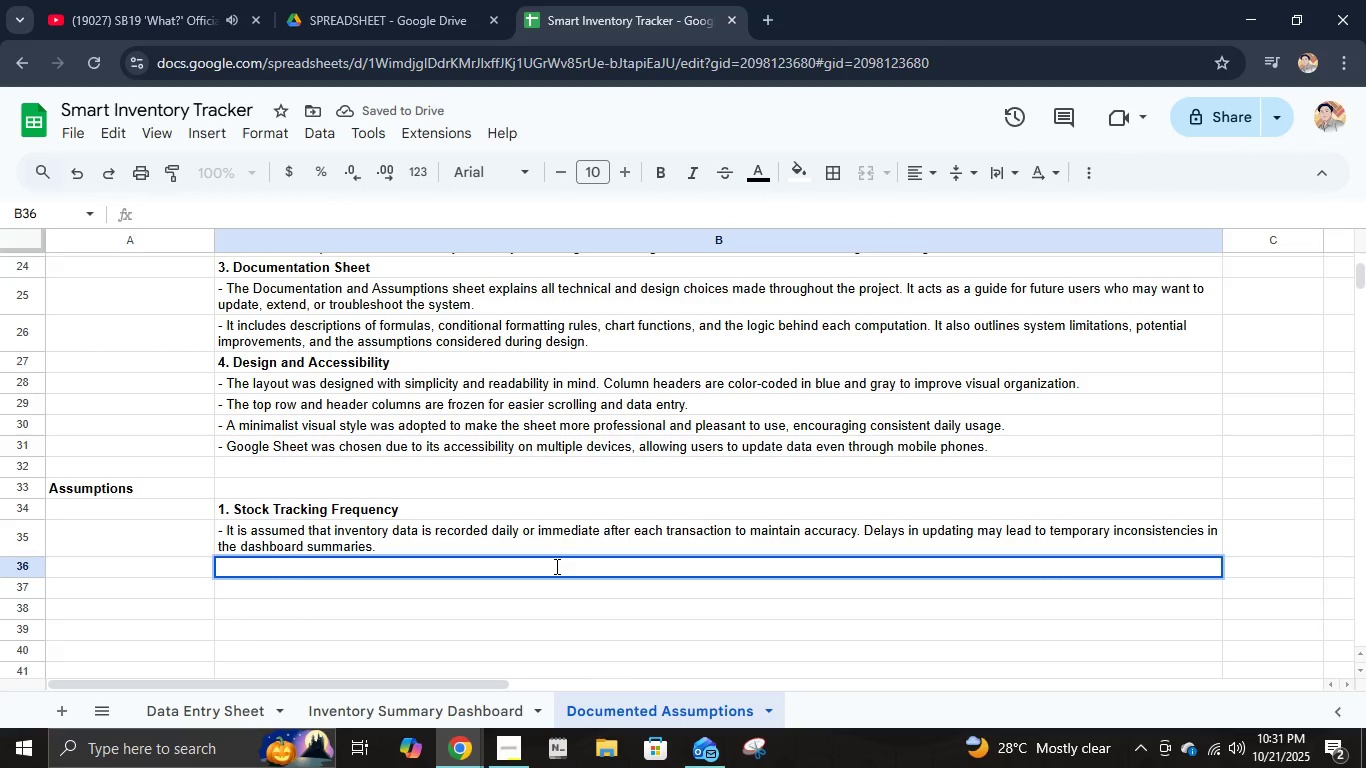 
key(2)
 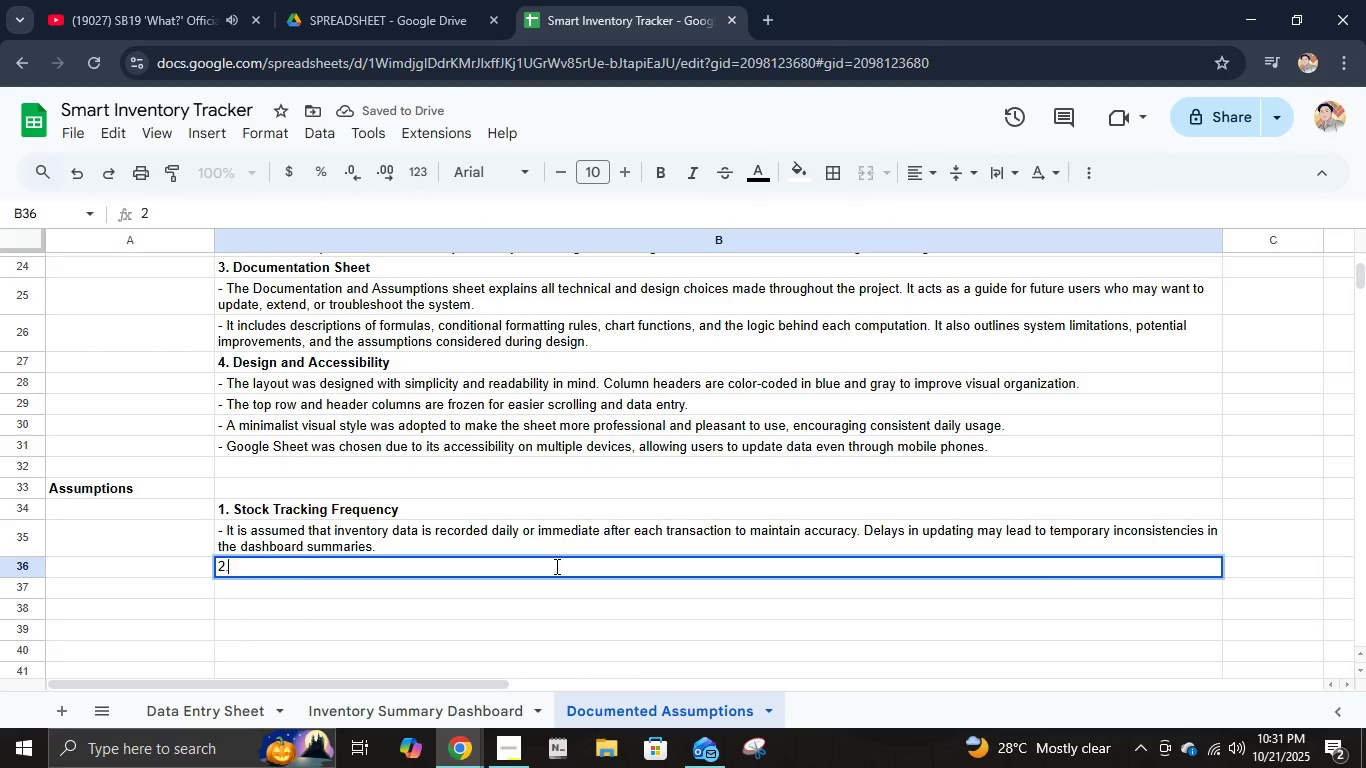 
key(Period)
 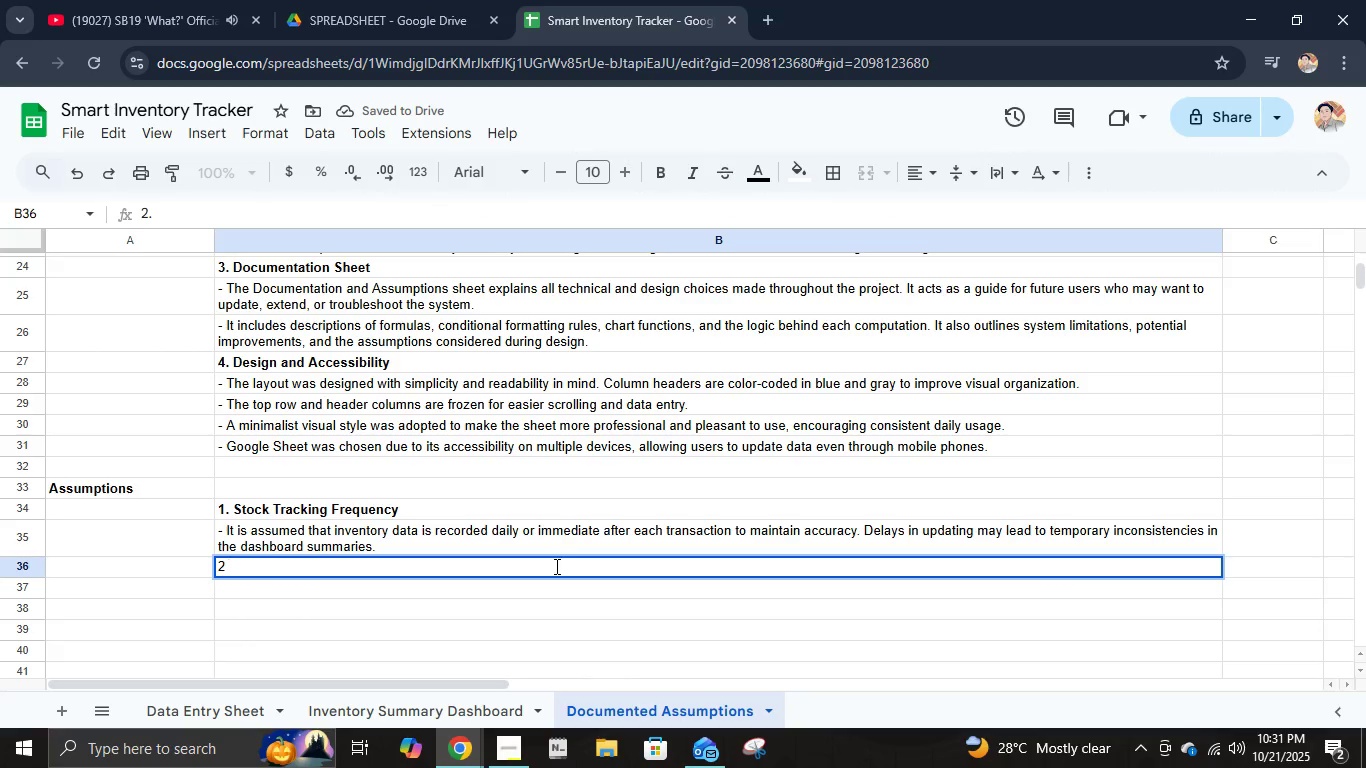 
key(Backspace)
 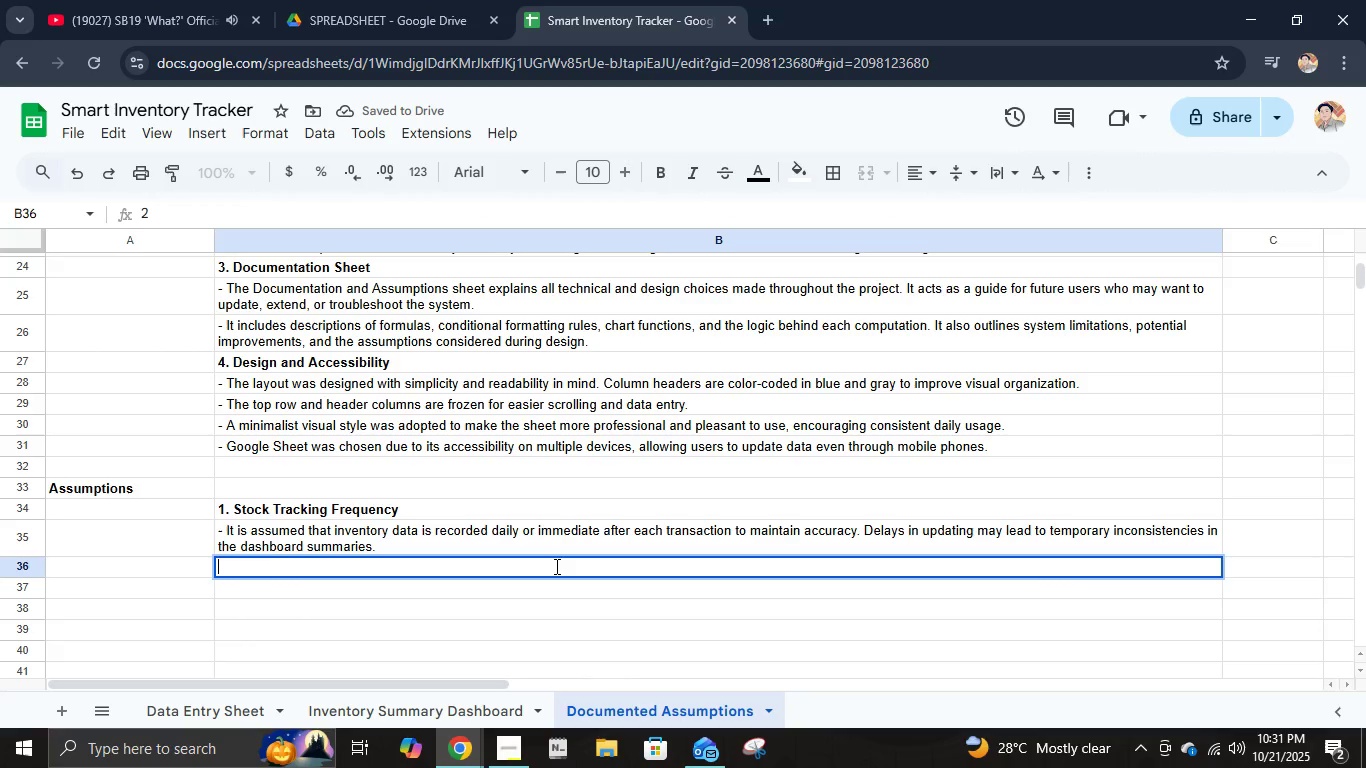 
key(Backspace)
 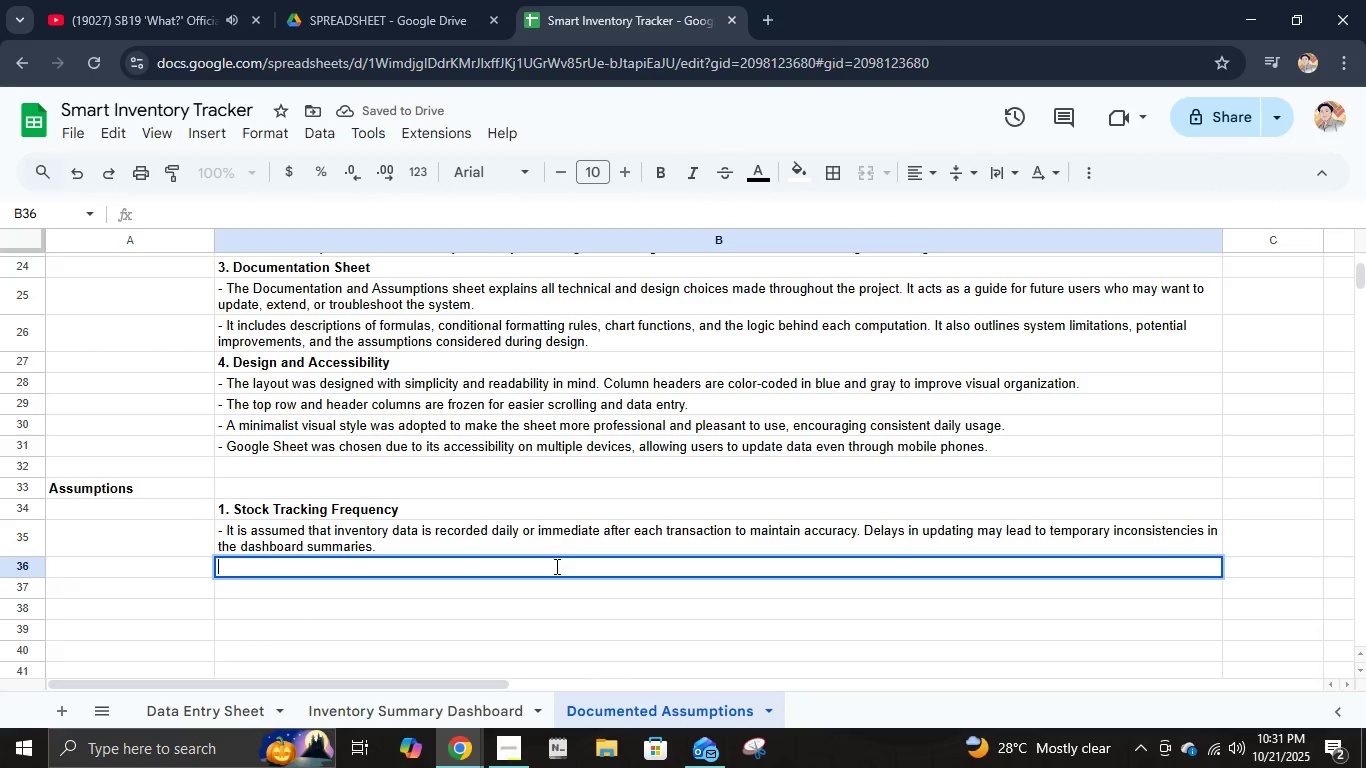 
key(Control+B)
 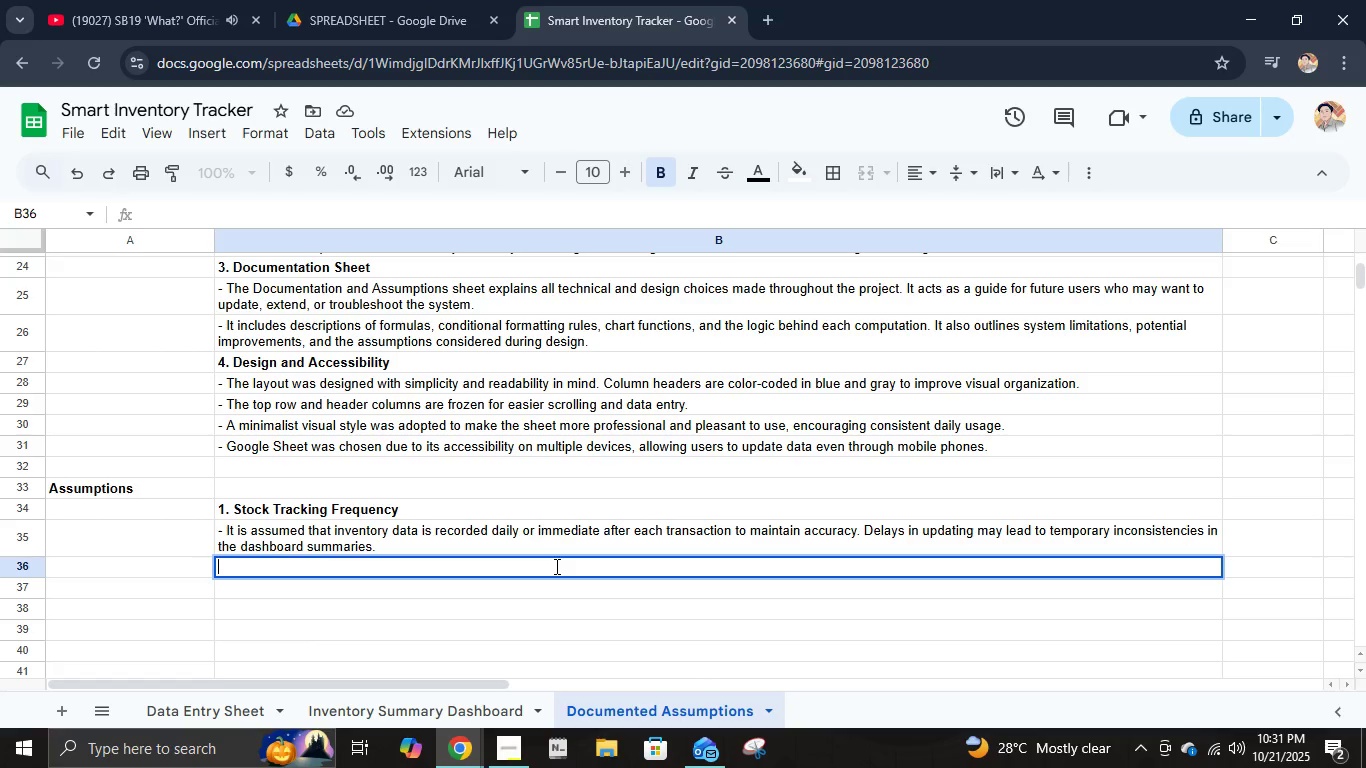 
key(Control+2)
 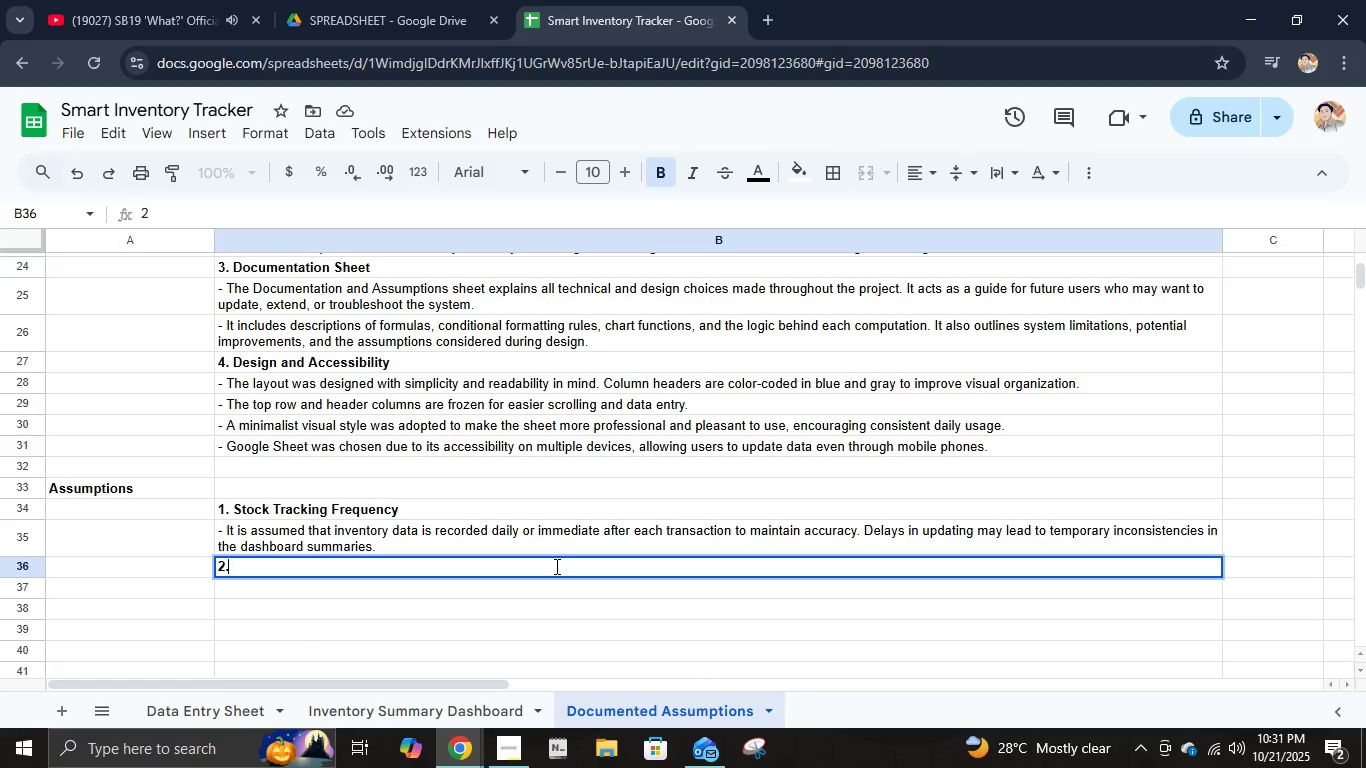 
key(Control+Period)
 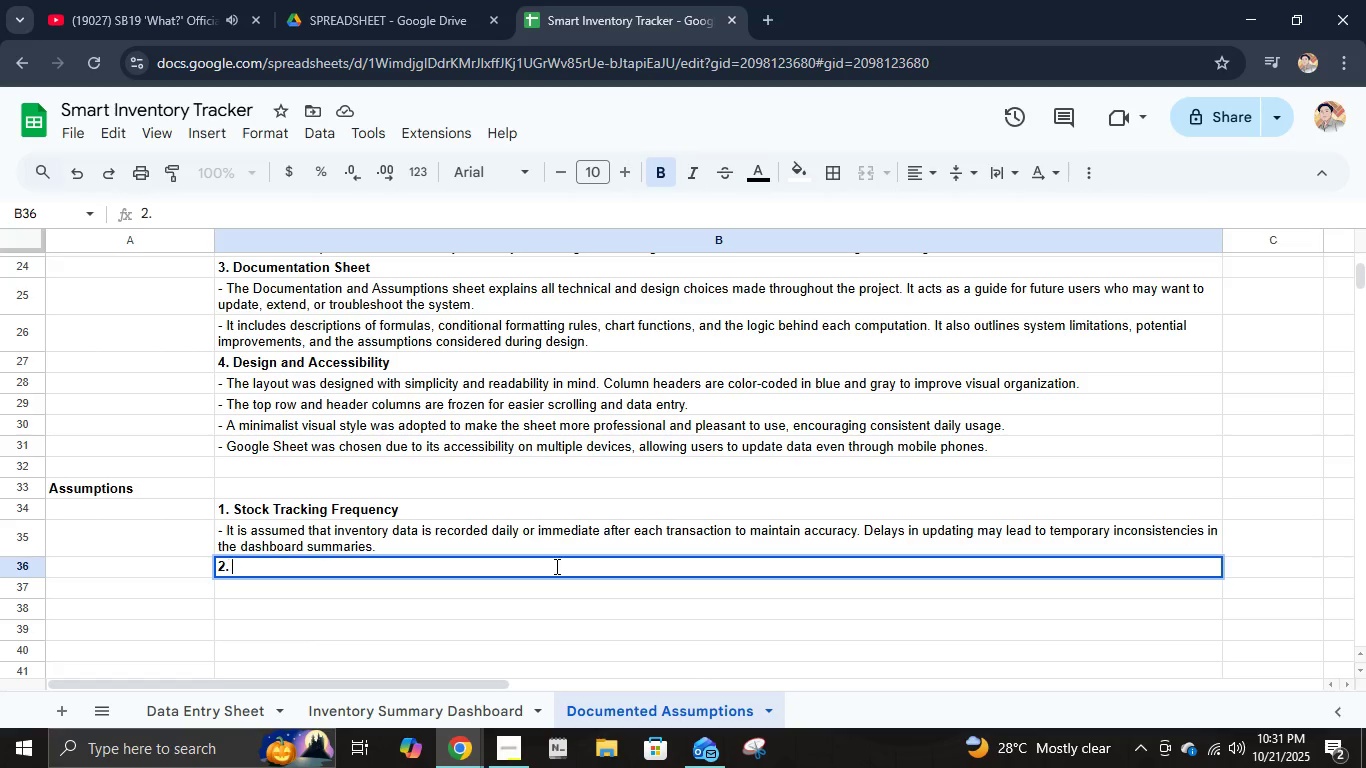 
key(Control+Space)
 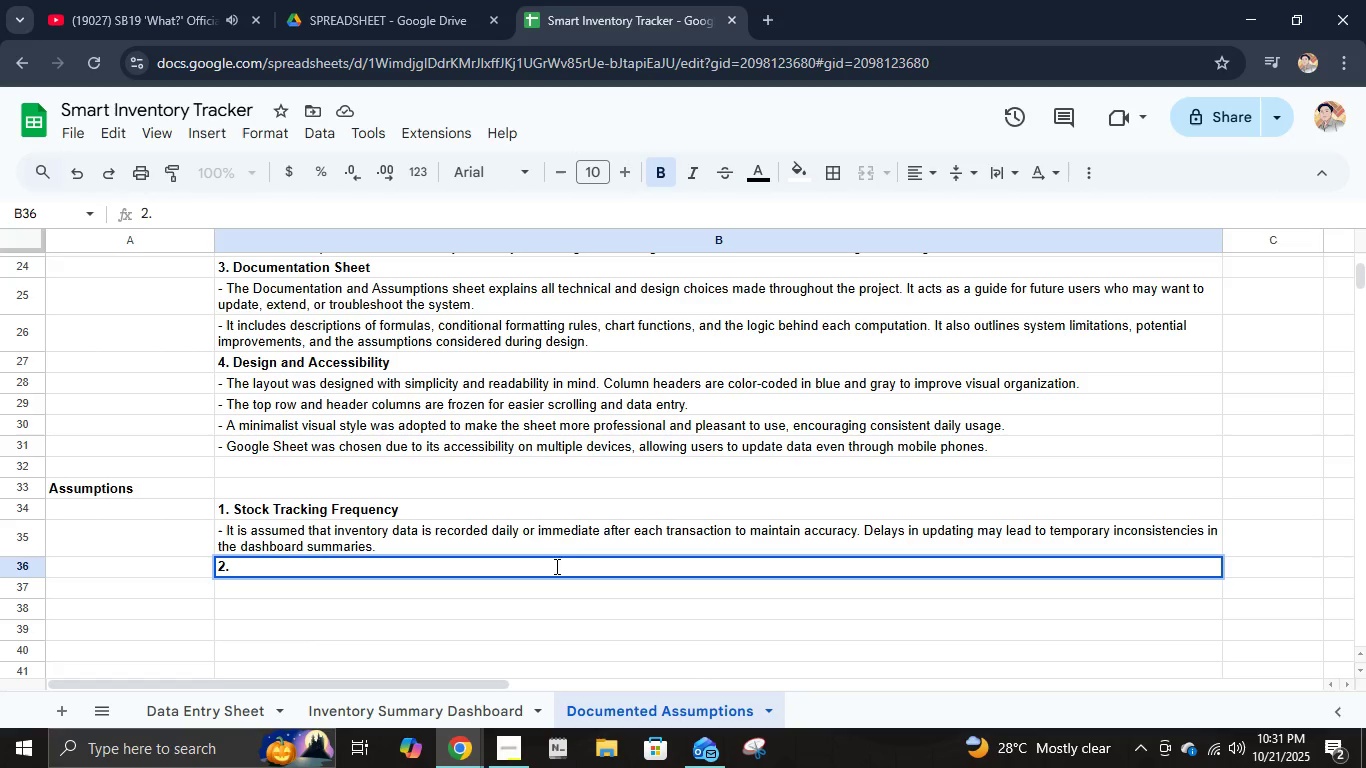 
key(Control+Shift+ShiftLeft)
 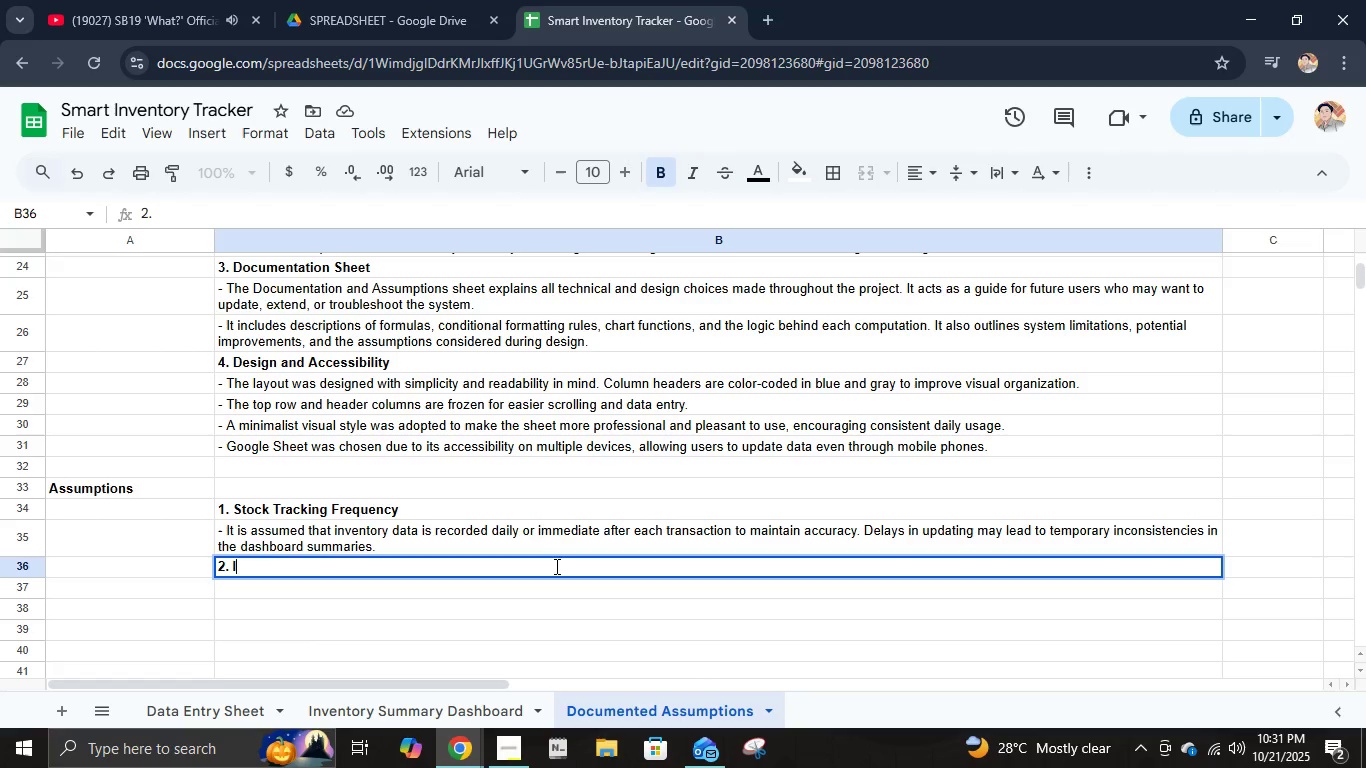 
key(Control+Shift+I)
 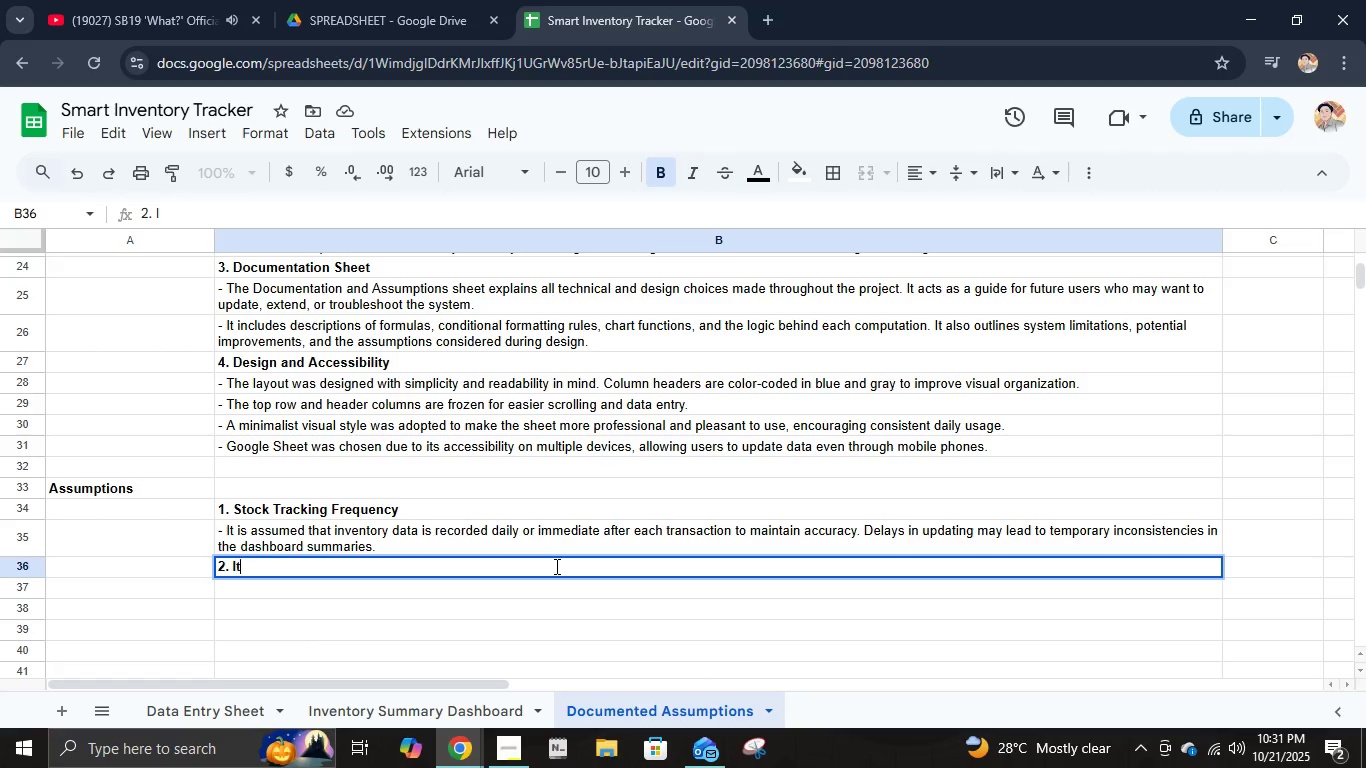 
type(TEM Uniqueness)
 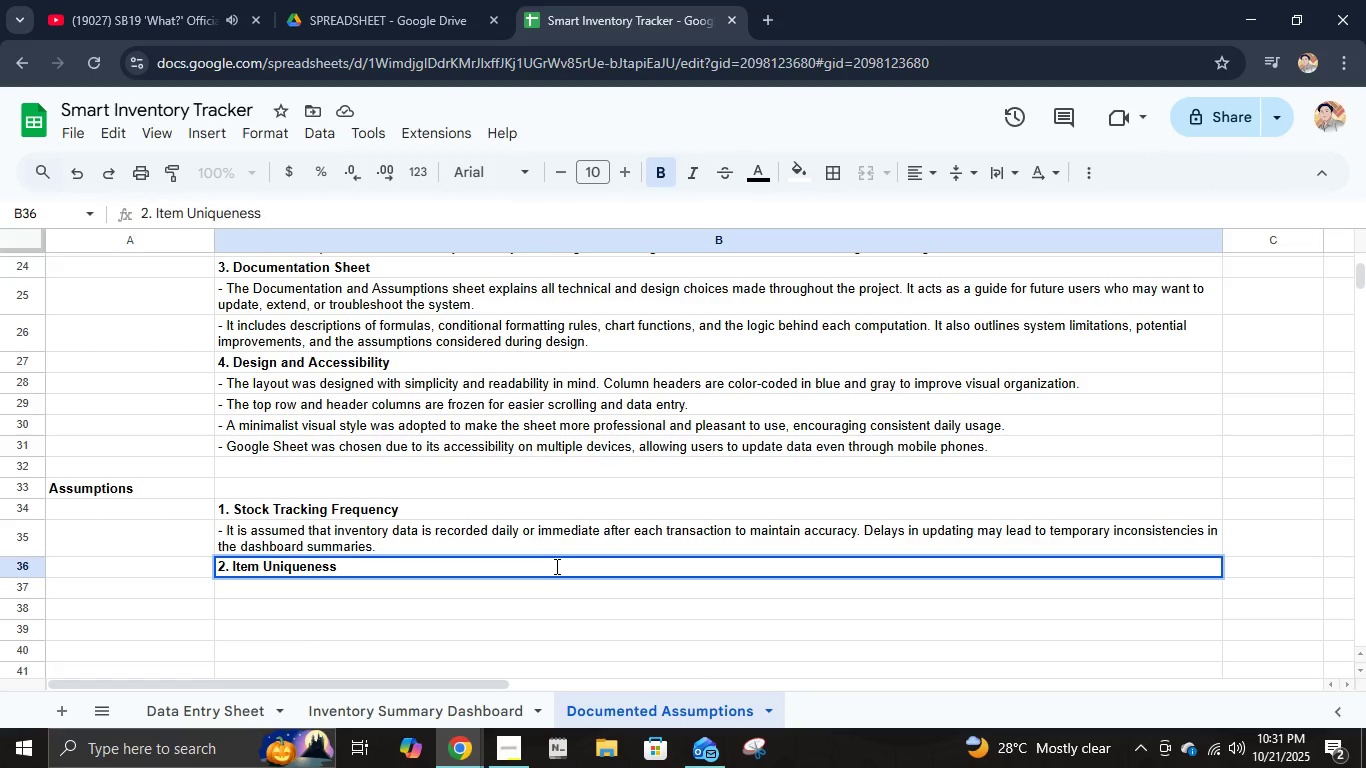 
key(Enter)
 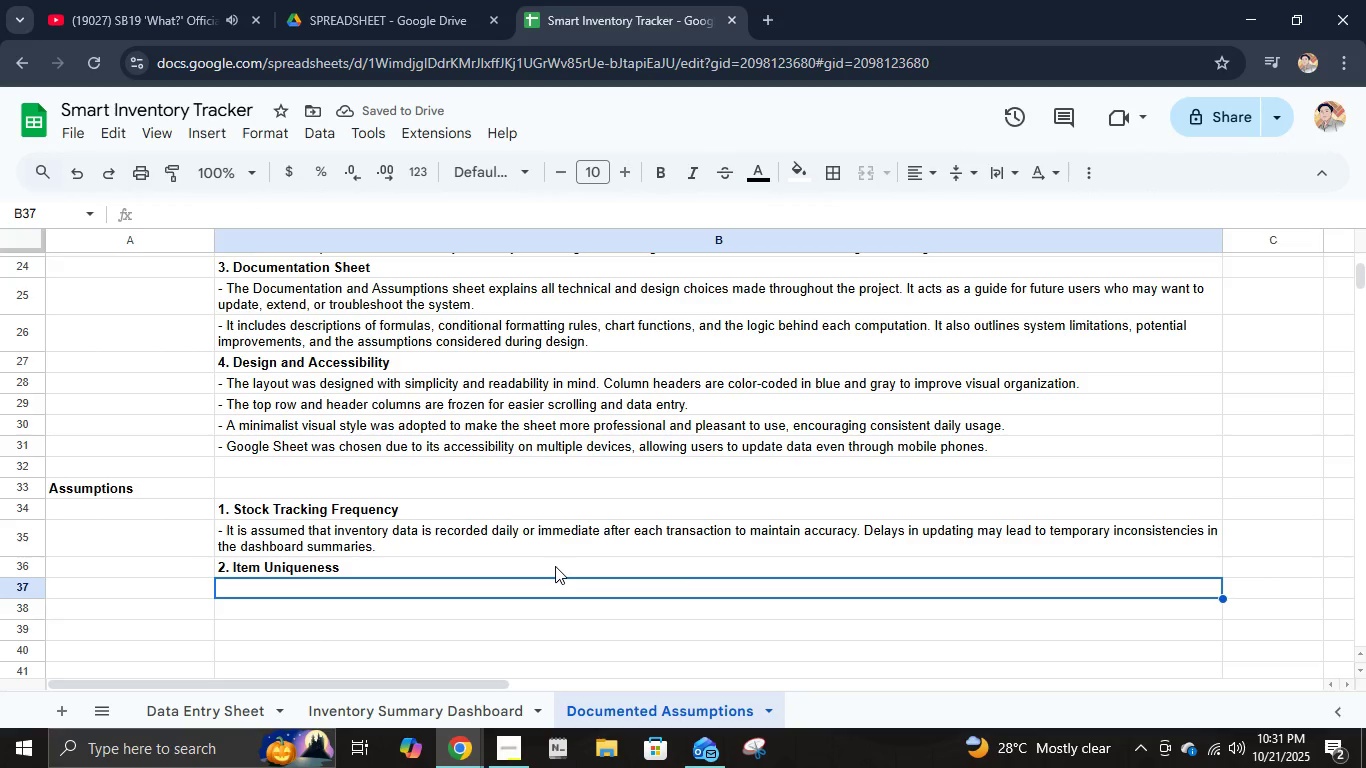 
type(- Each )
 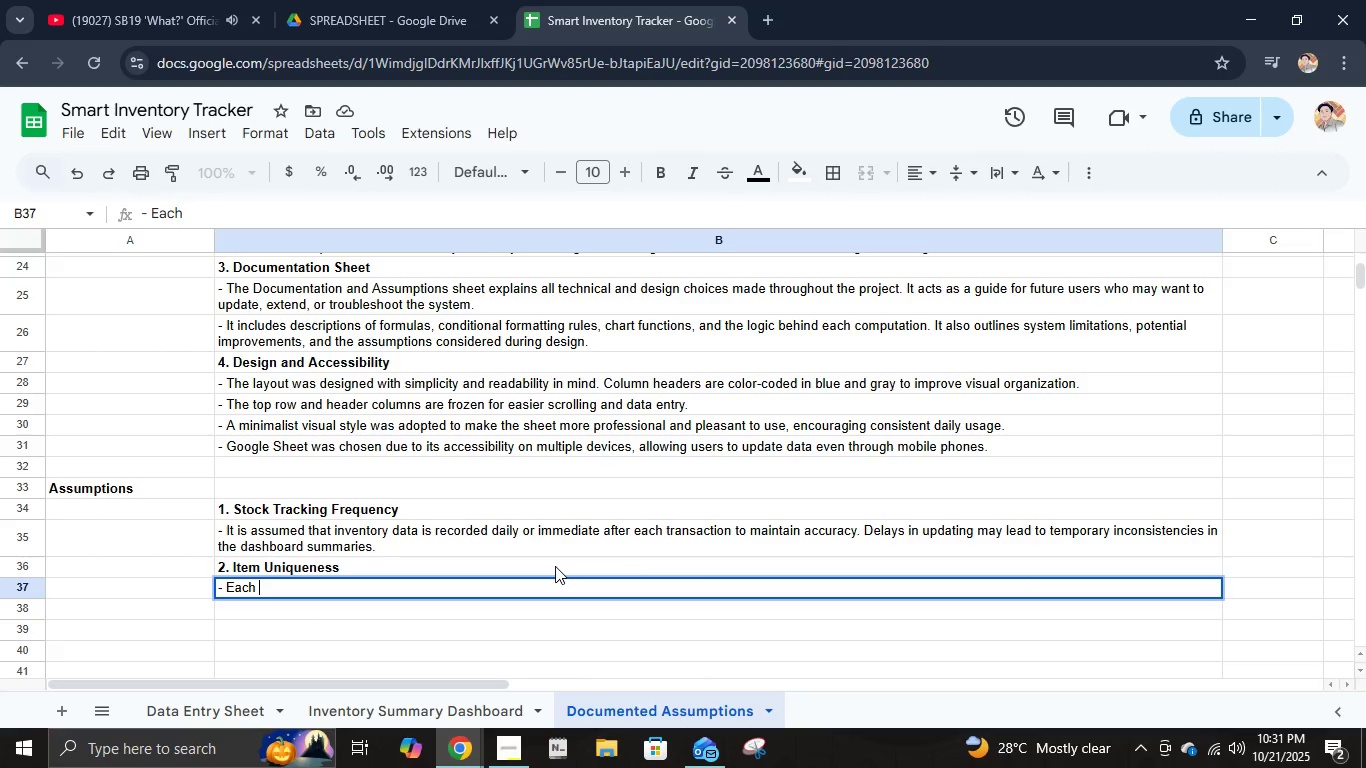 
type(produ)
 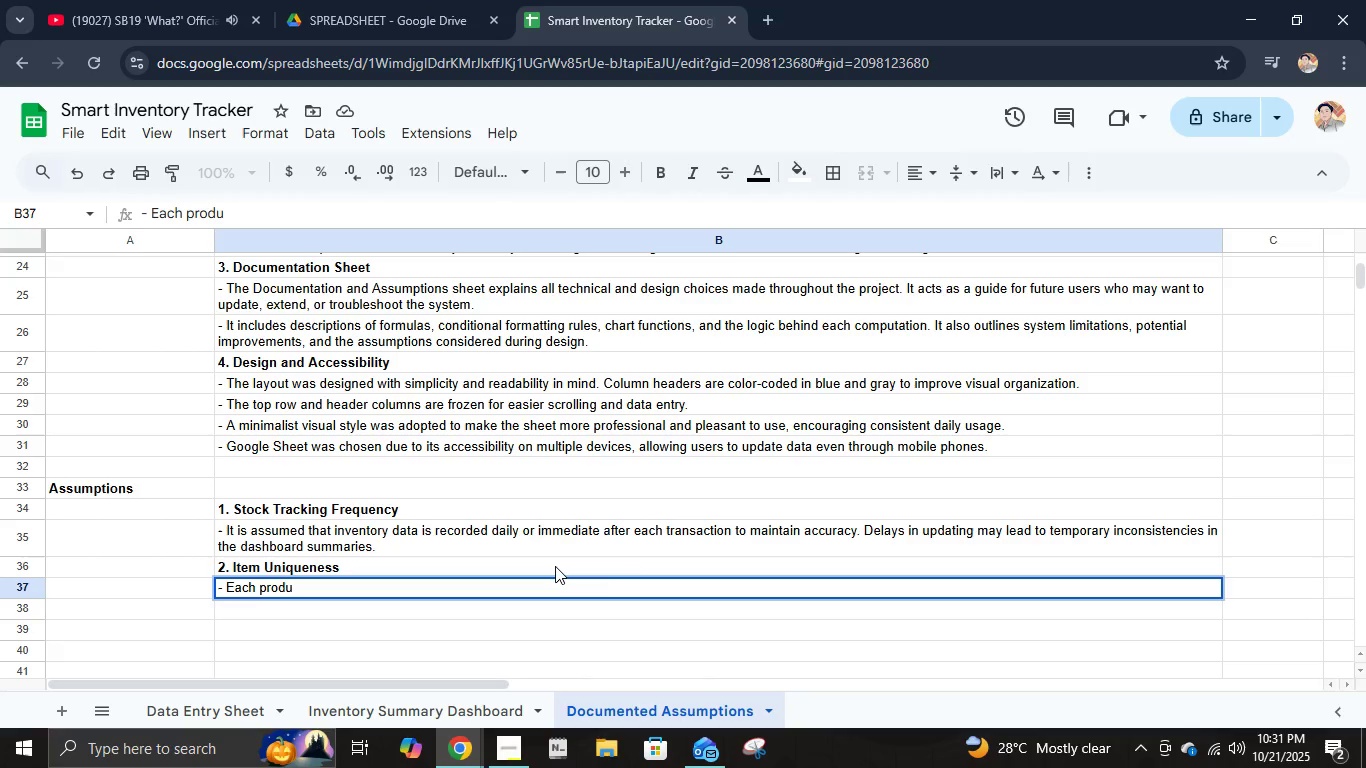 
wait(5.25)
 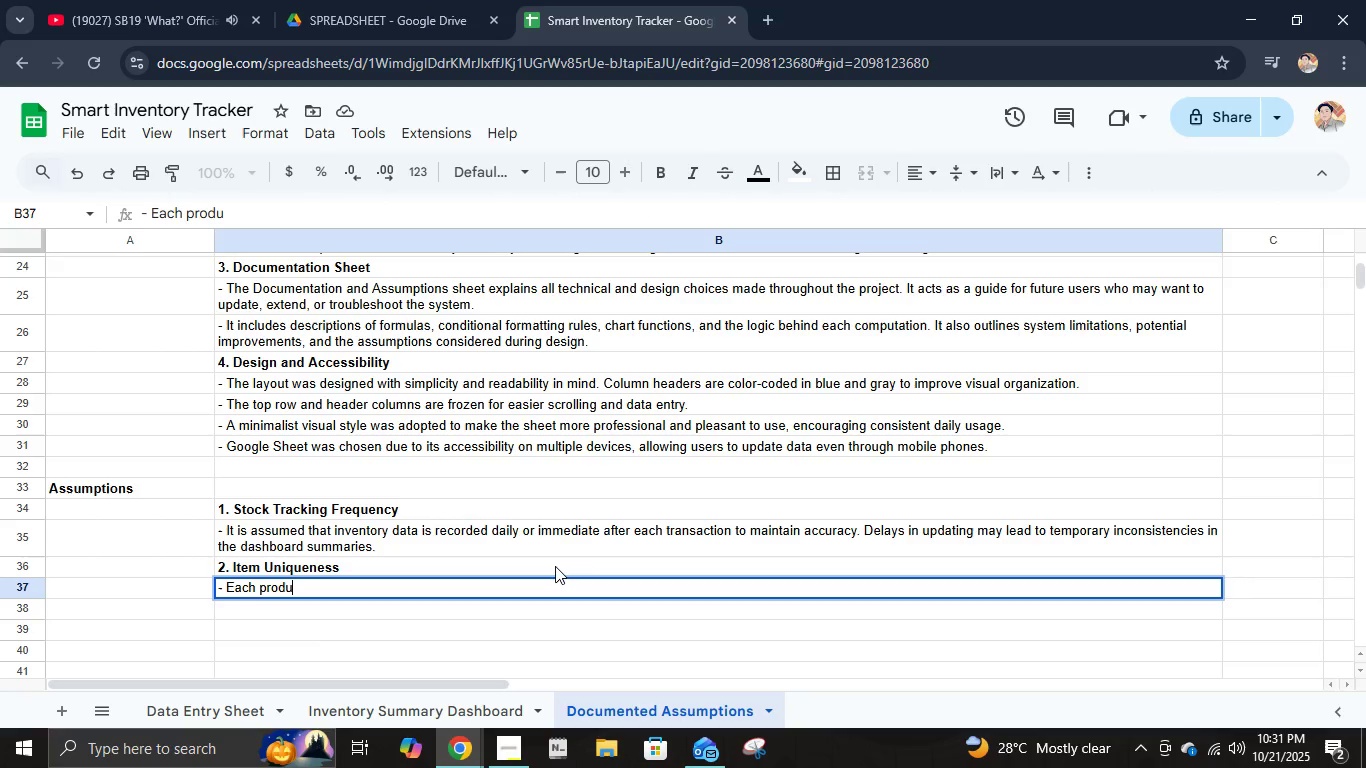 
type(ct listed hs an )
key(Backspace)
key(Backspace)
type( unic)
key(Backspace)
type(que)
 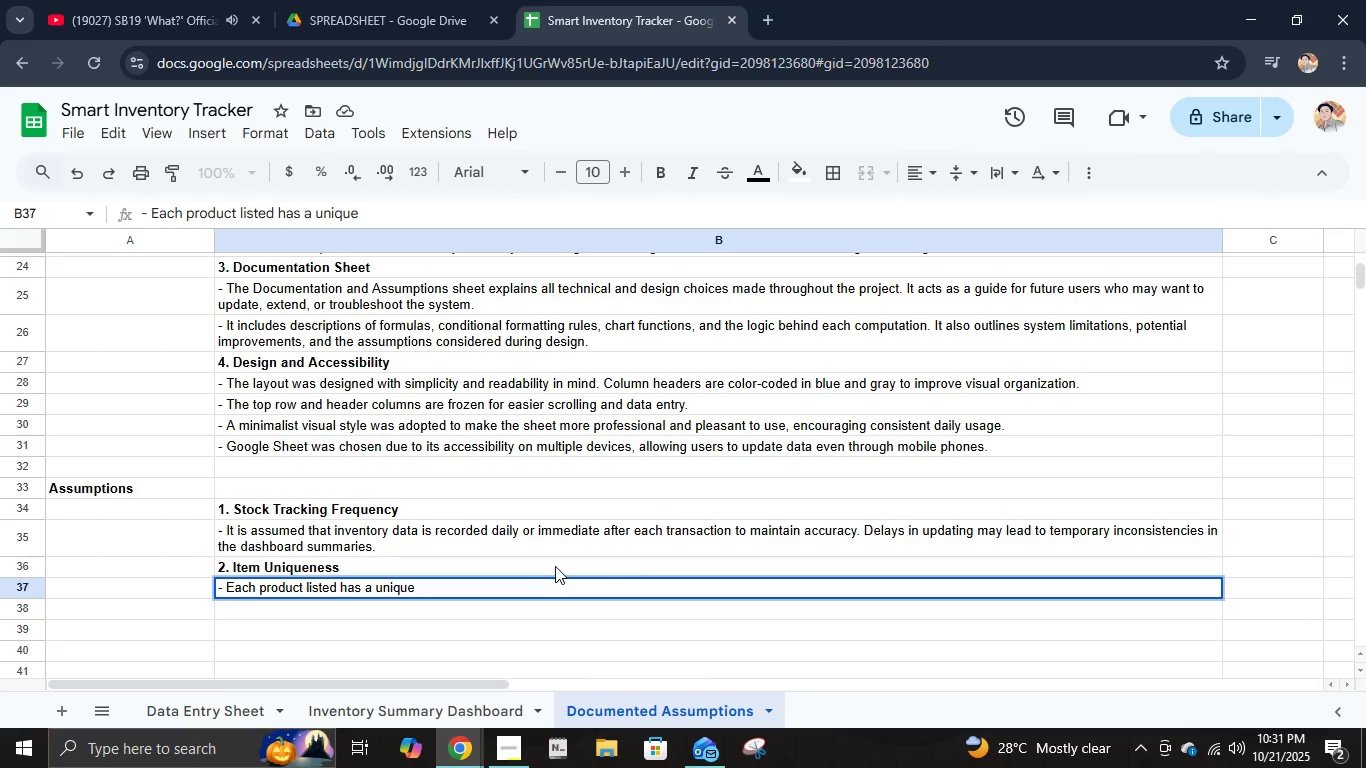 
type( e sku code to prevent cond)
key(Backspace)
type(fusion or duplicaton )
key(Backspace)
type(. all formuulas)
key(Backspace)
key(Backspace)
key(Backspace)
key(Backspace)
type(ls depend on these uonique SKUs for corren)
key(Backspace)
type(ct data aggregation and analysis.)
 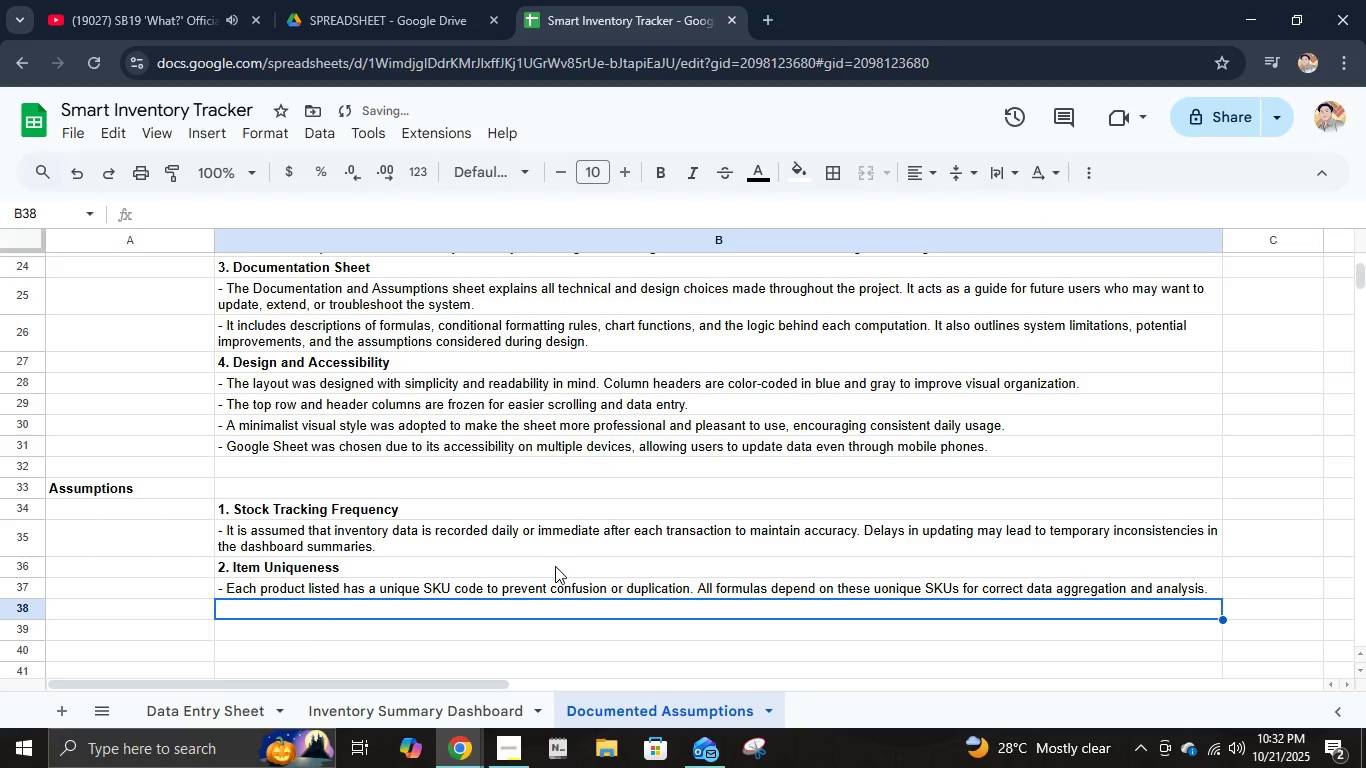 
 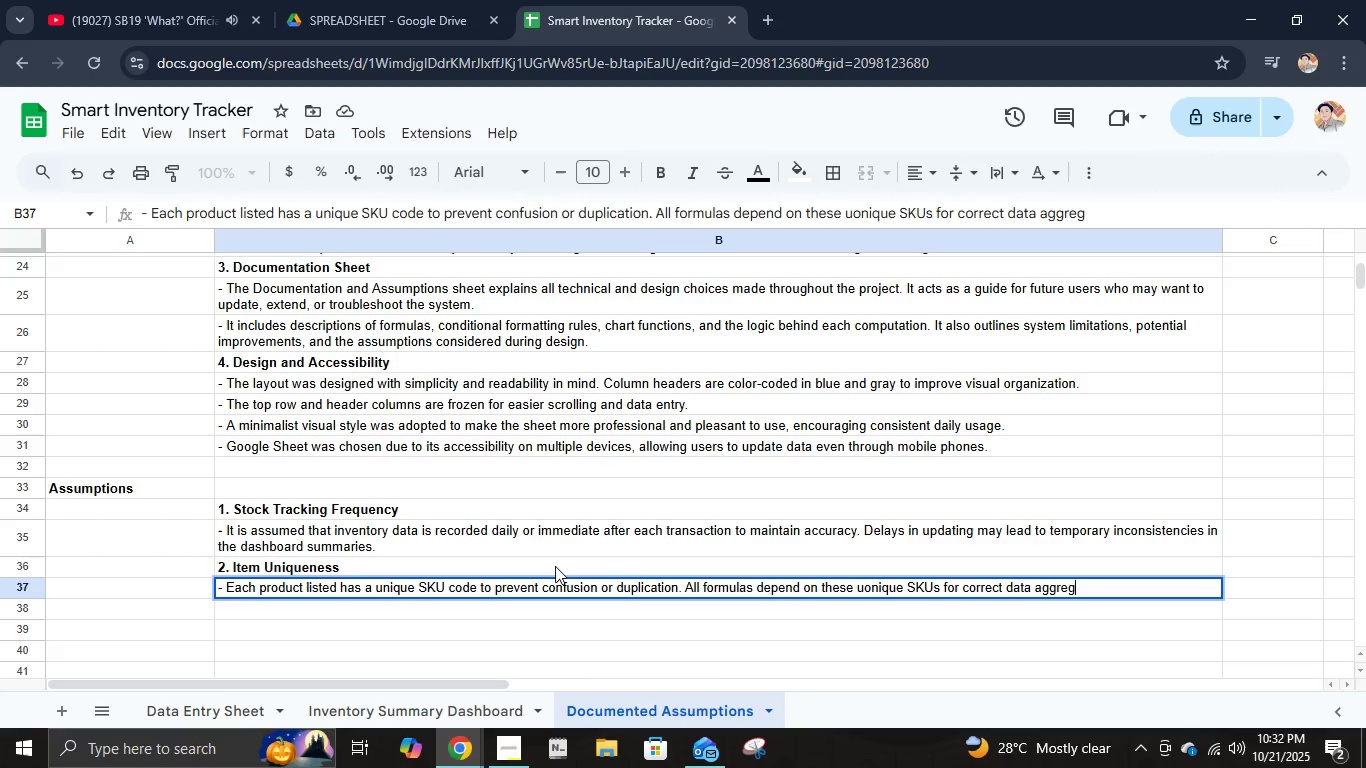 
key(Enter)
 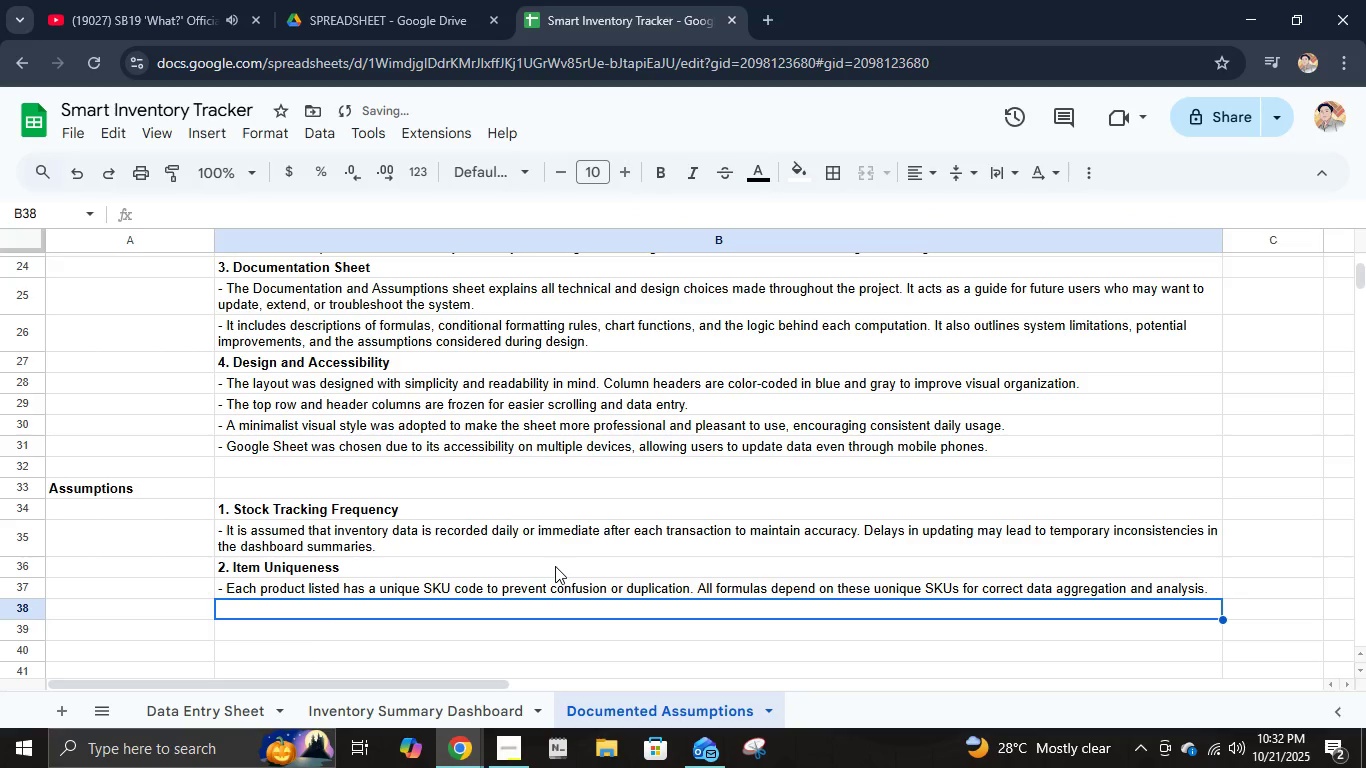 
key(Control+B)
 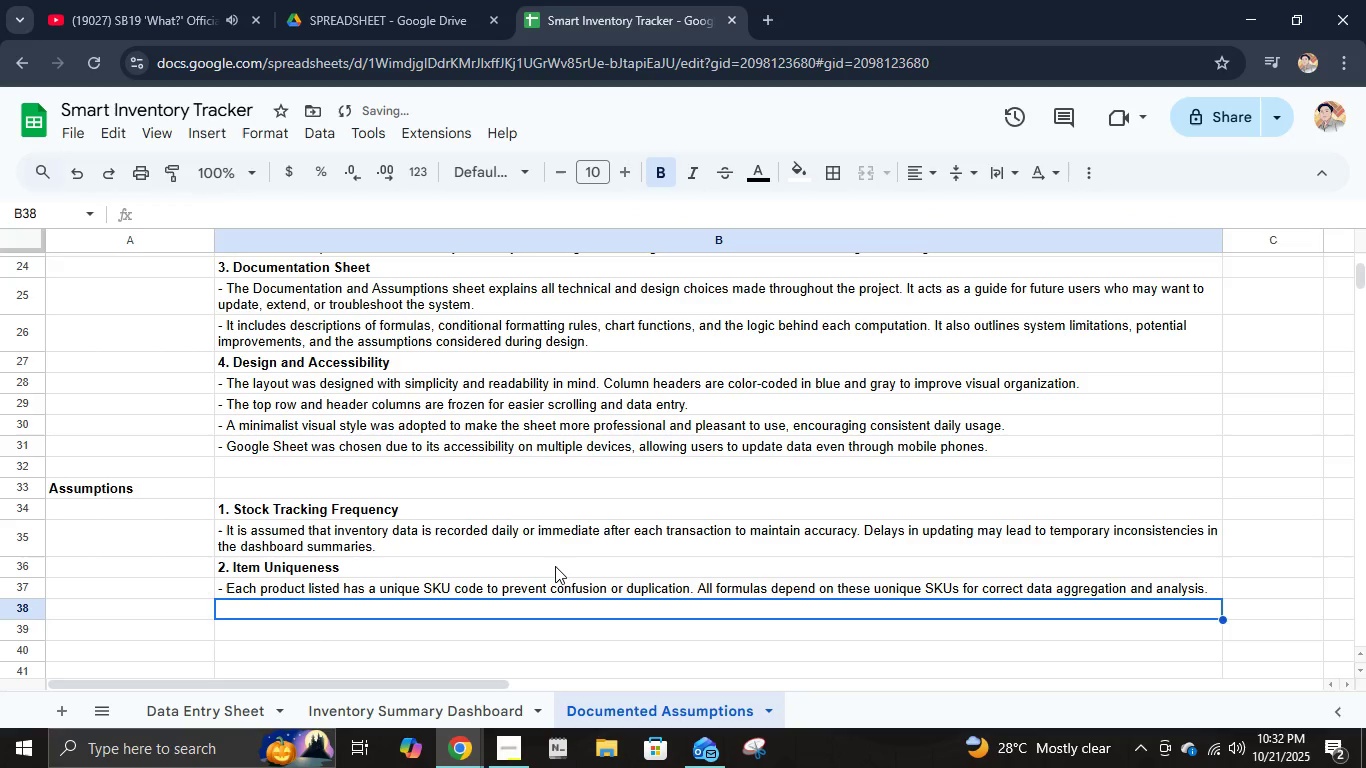 
type(3. Data accuracy)
 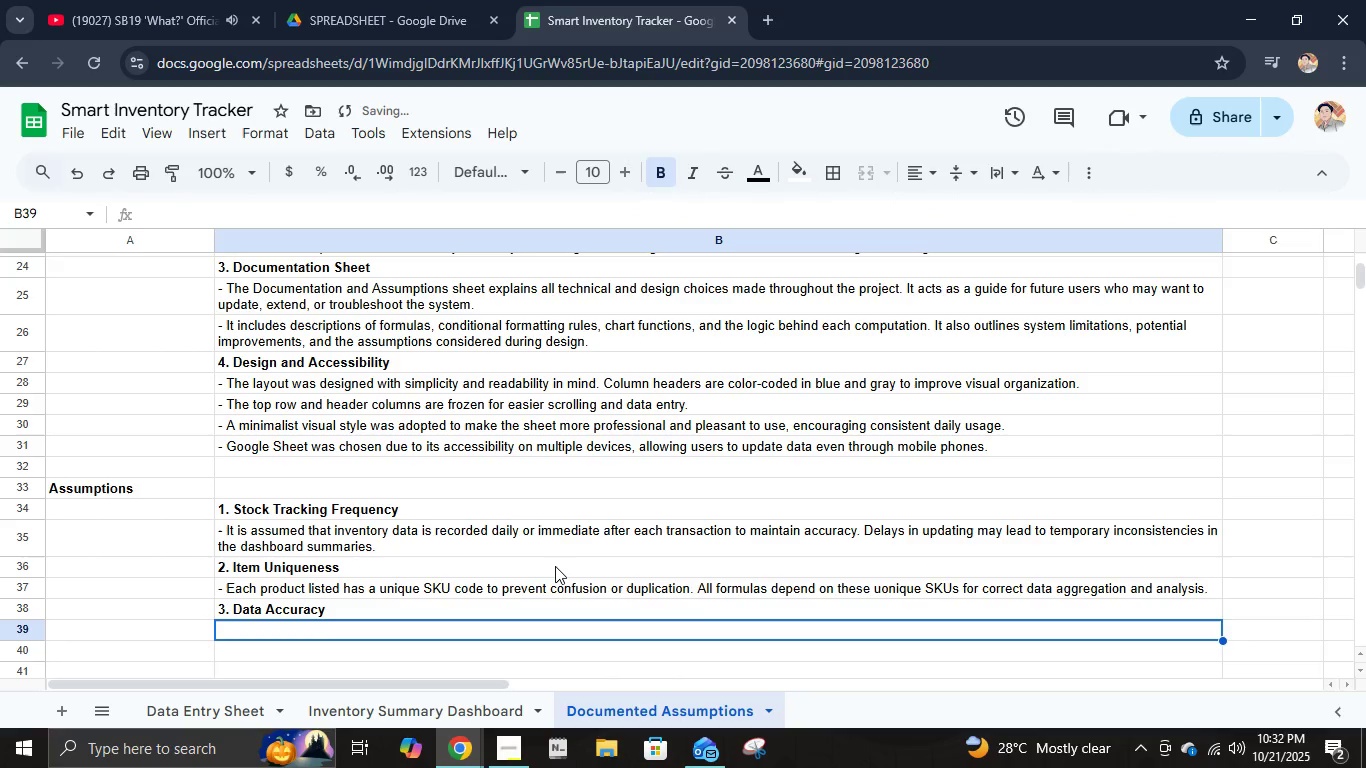 
 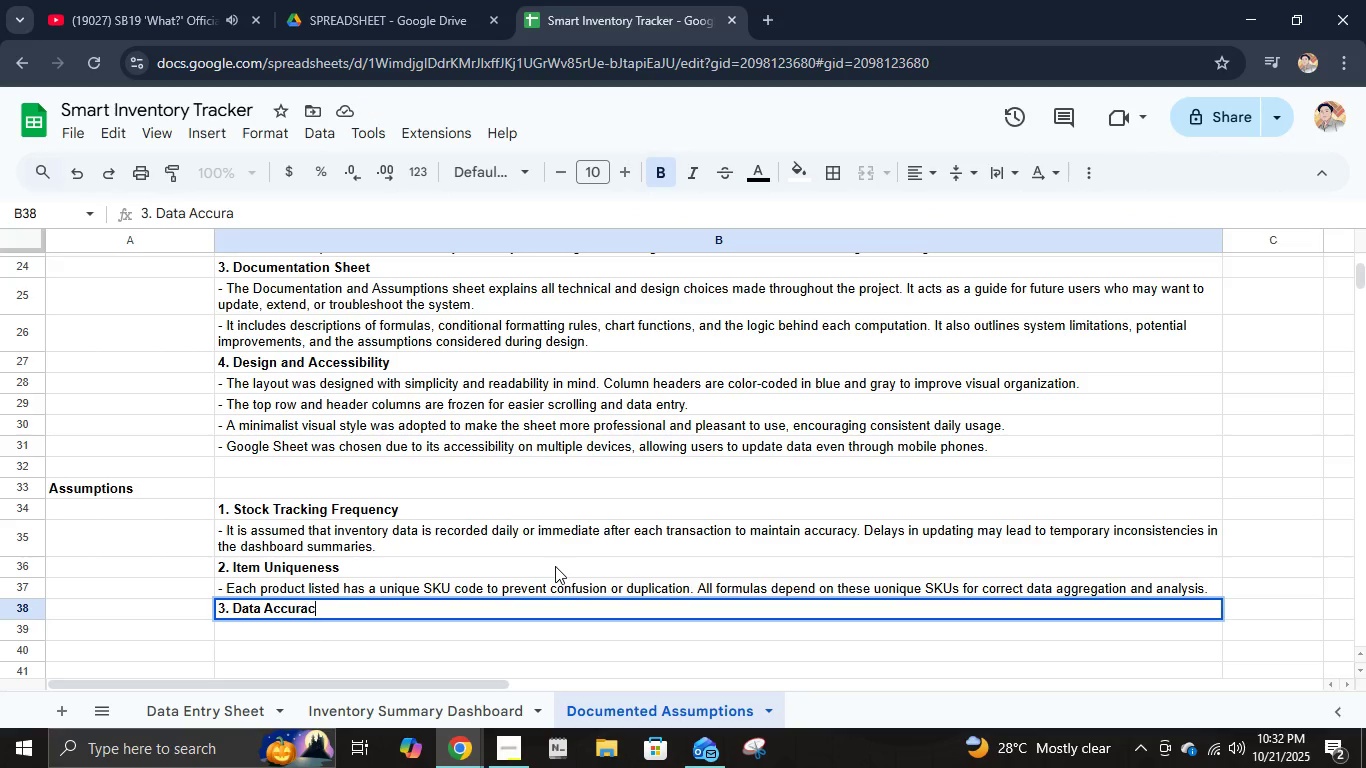 
key(Enter)
 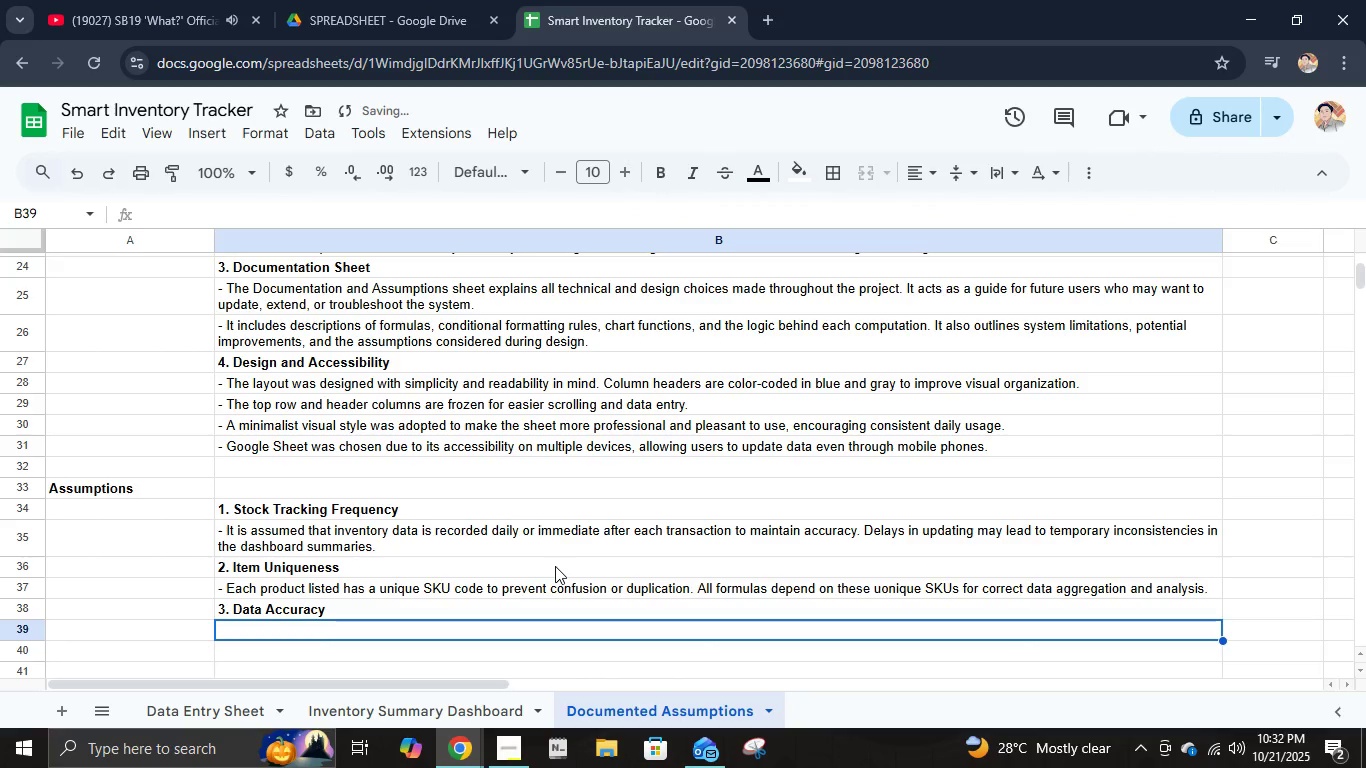 
type(- The data entered by warehouse staff is assumed to be accurate and verified. The system does not automatically detect incorrect entries, so manual oversight is expected.)
 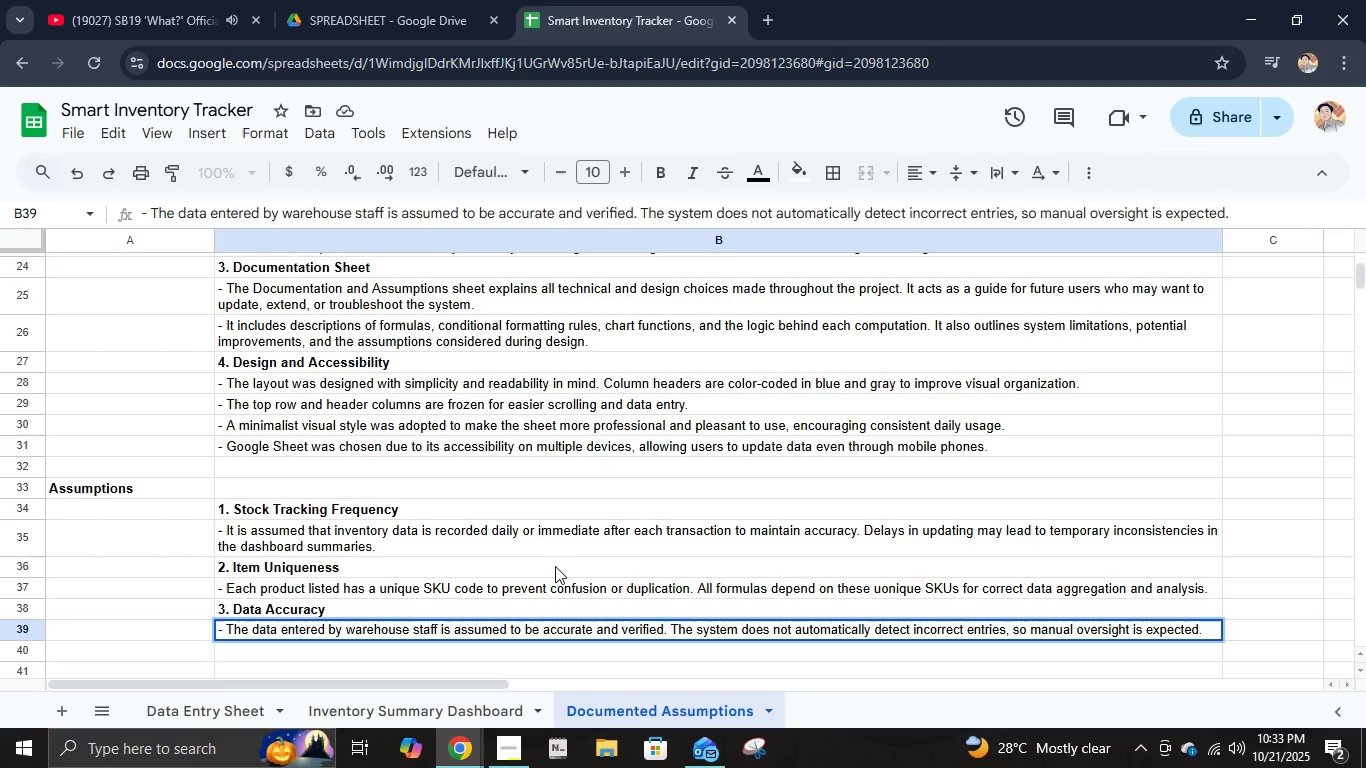 
key(Enter)
 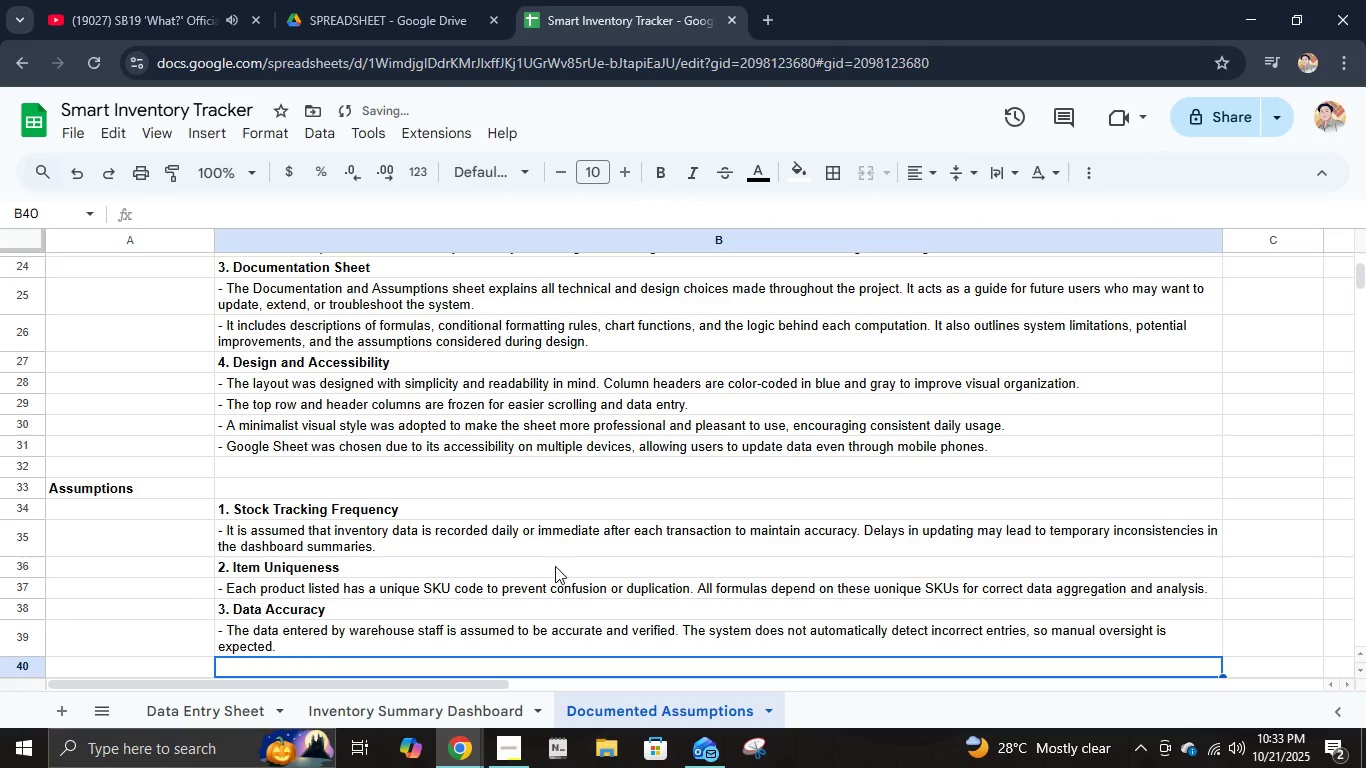 
key(Control+B)
 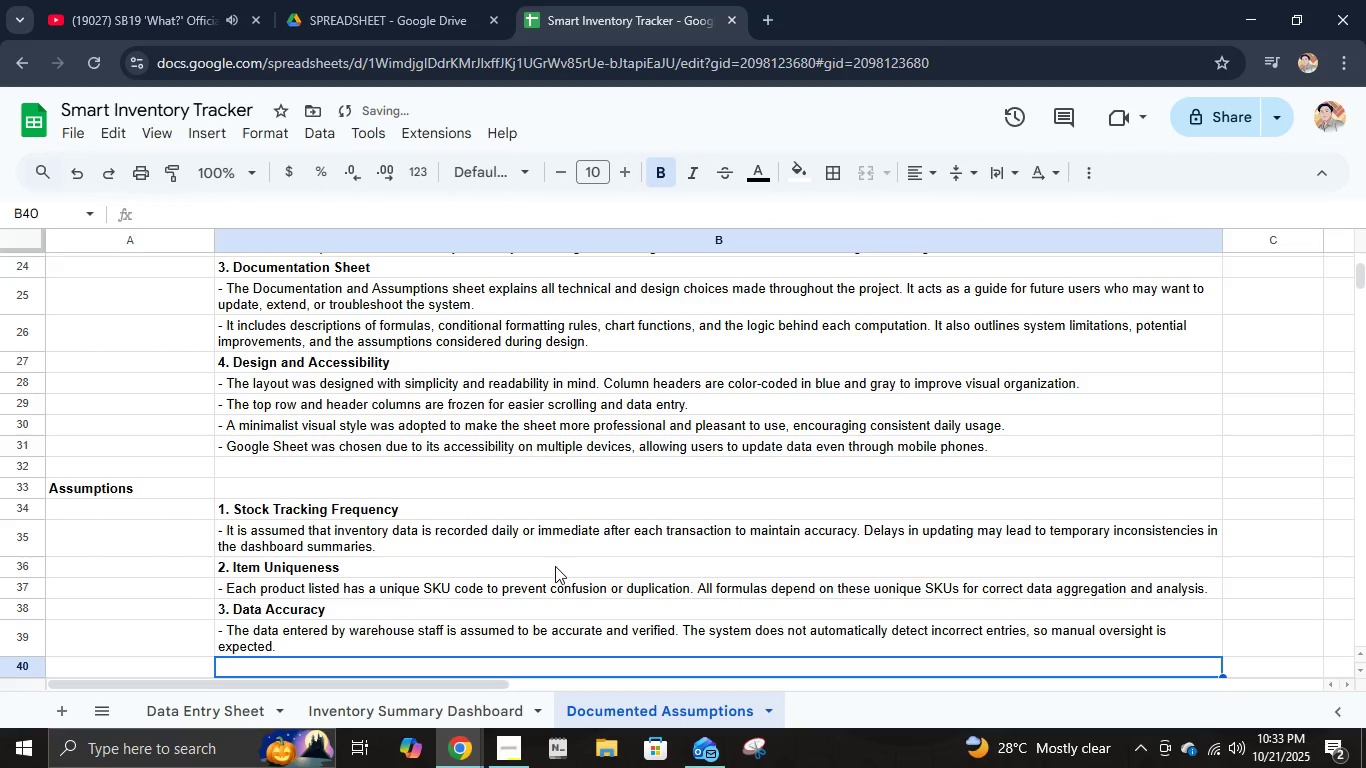 
type(4. Reorder Threshold)
 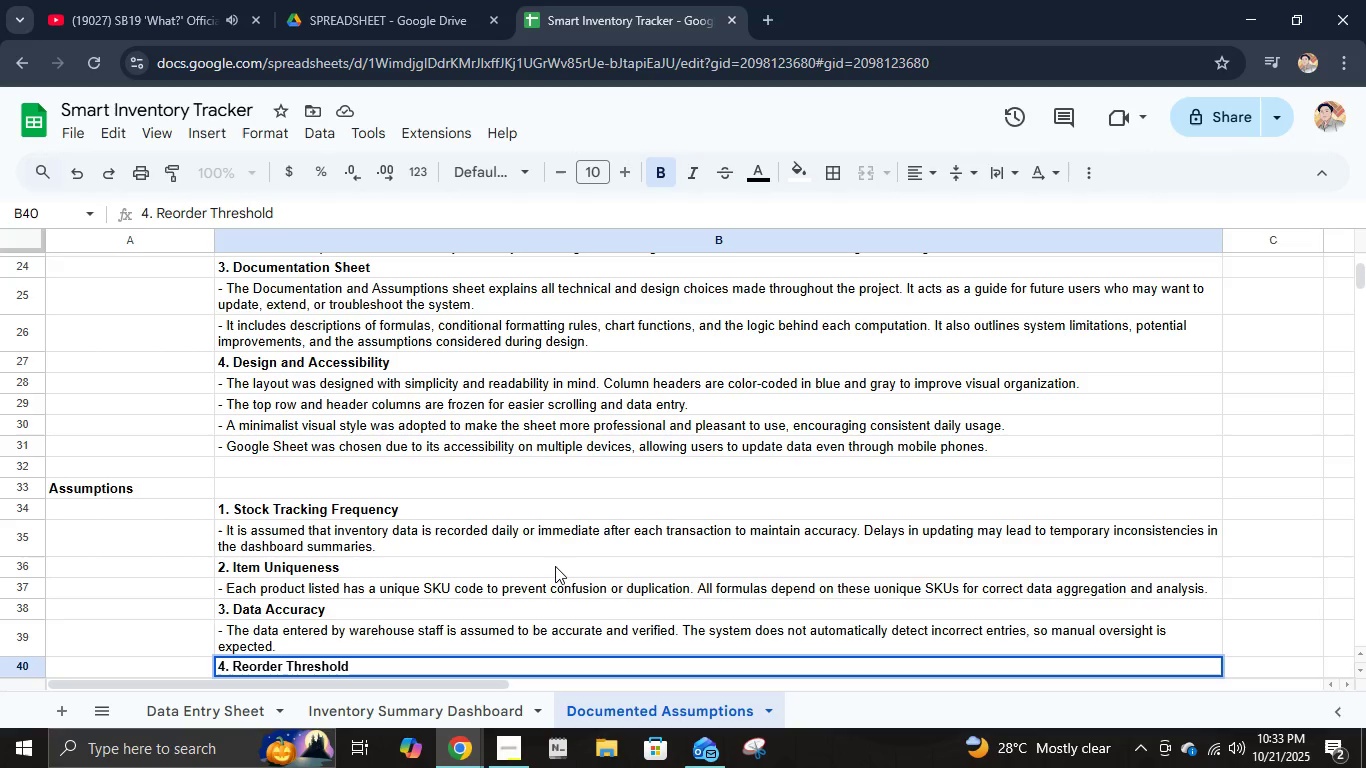 
key(Enter)
 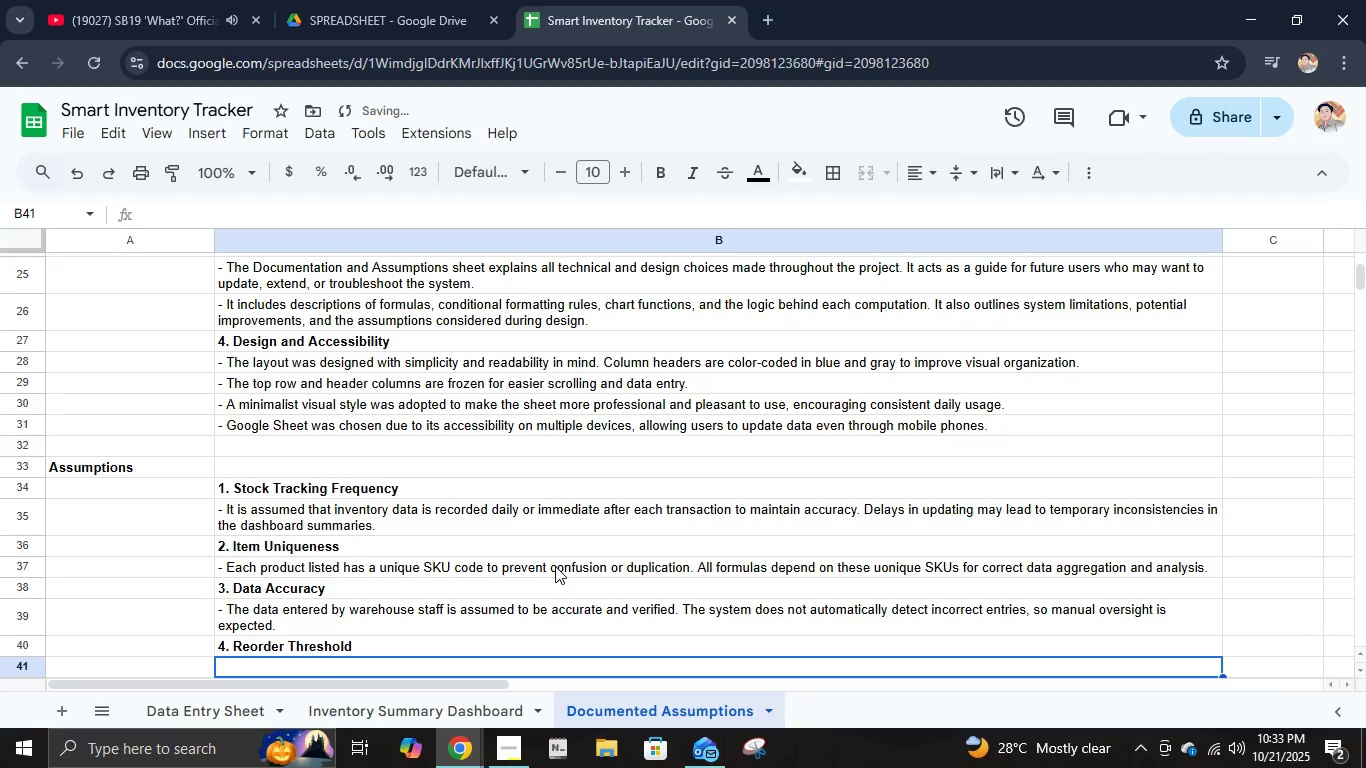 
type(- A low-stock alert (less than 10 units) is based on a general business assumption..)
key(Backspace)
type( THIS value can vary dependig )
key(Backspace)
key(Backspace)
type(g)
key(Backspace)
type(ng on item )
 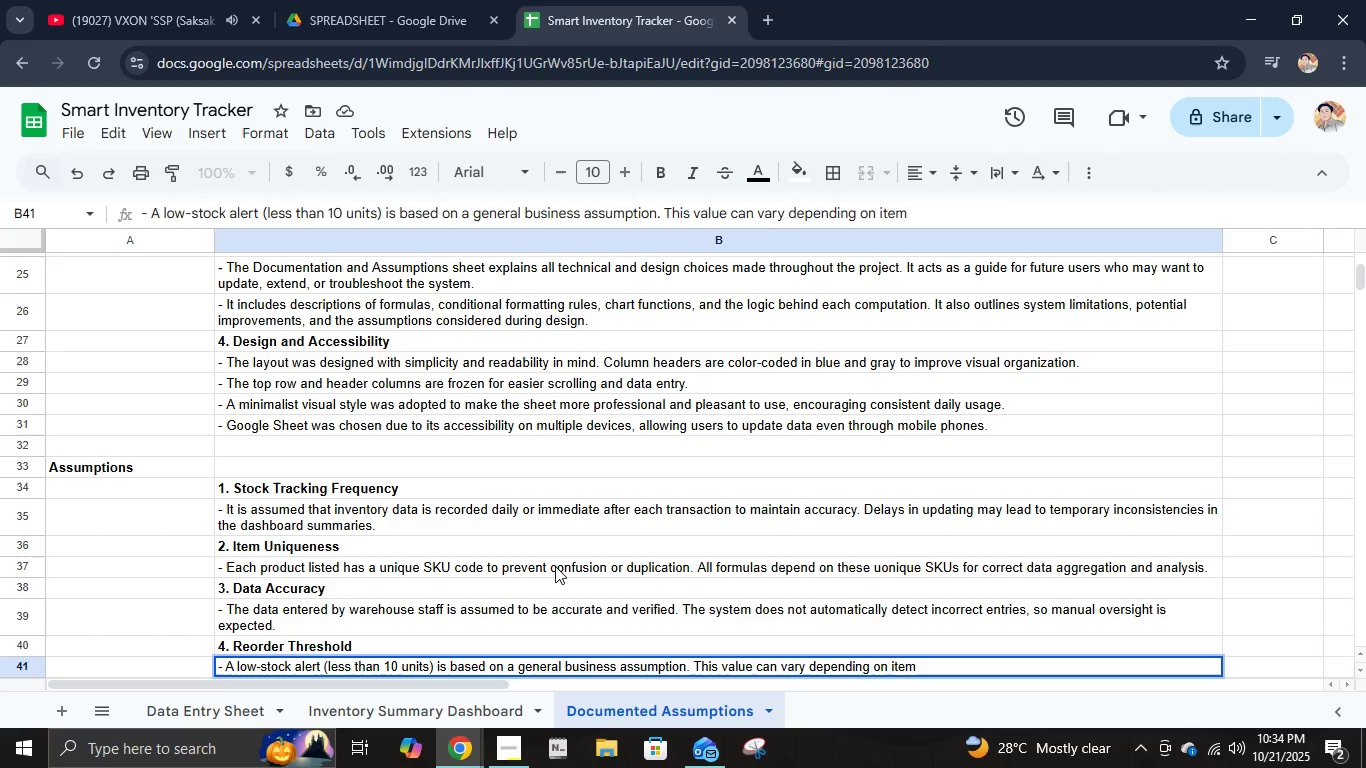 
type(importance, demand, and supplier restocking time.)
 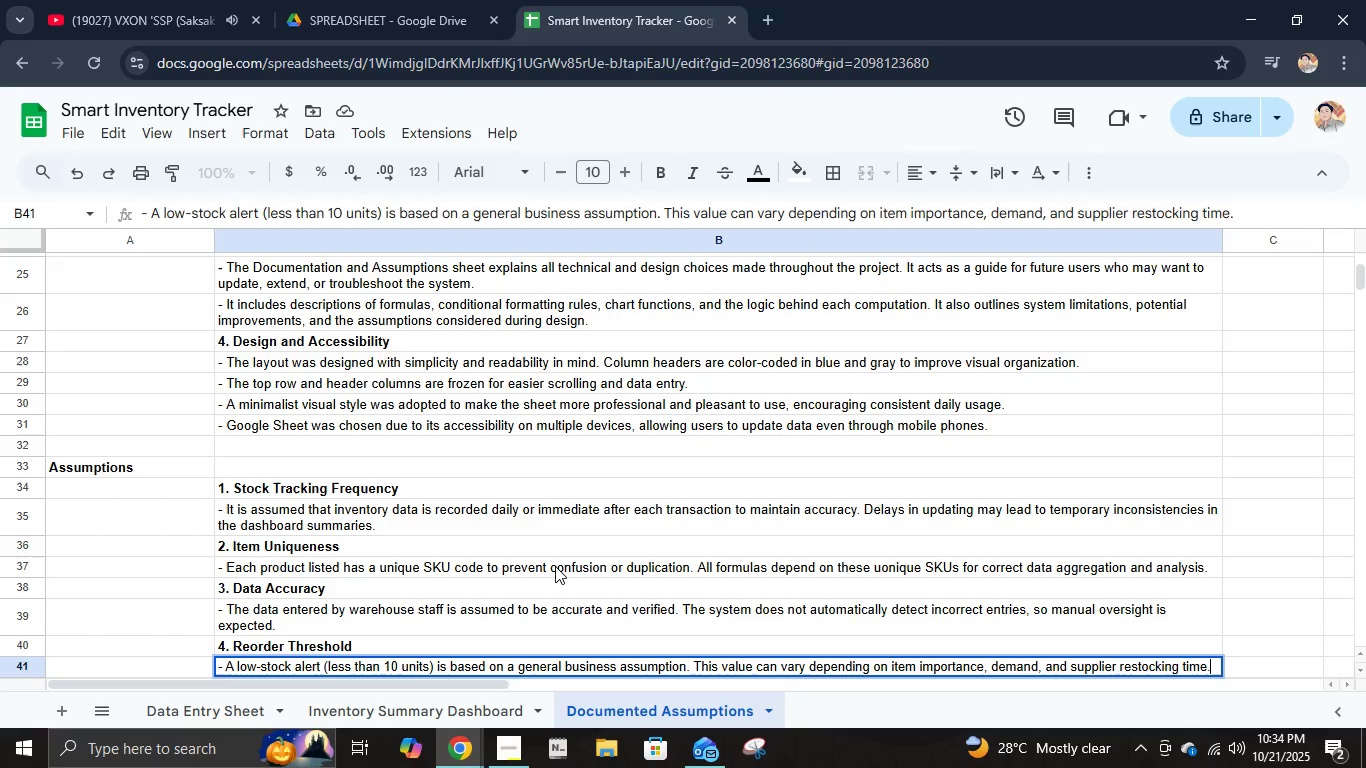 
key(Enter)
 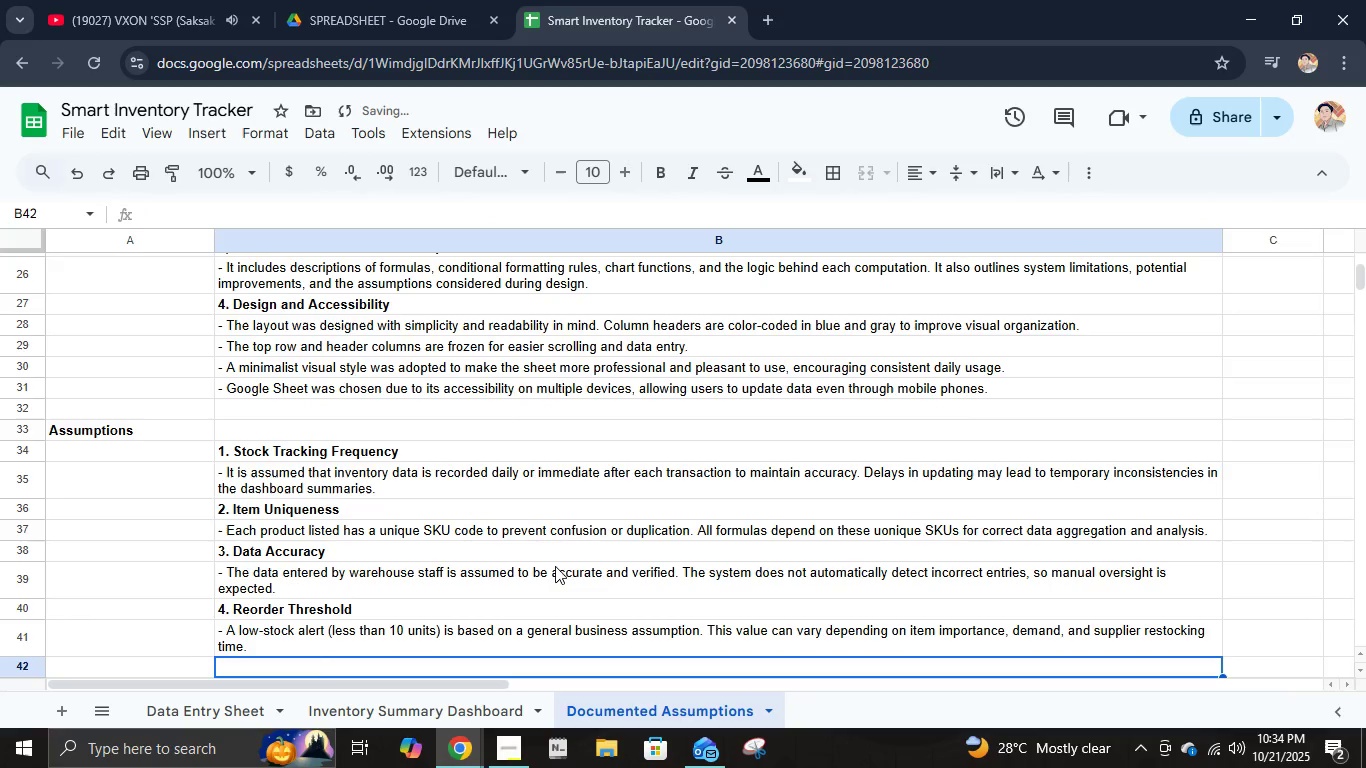 
key(Control+B)
 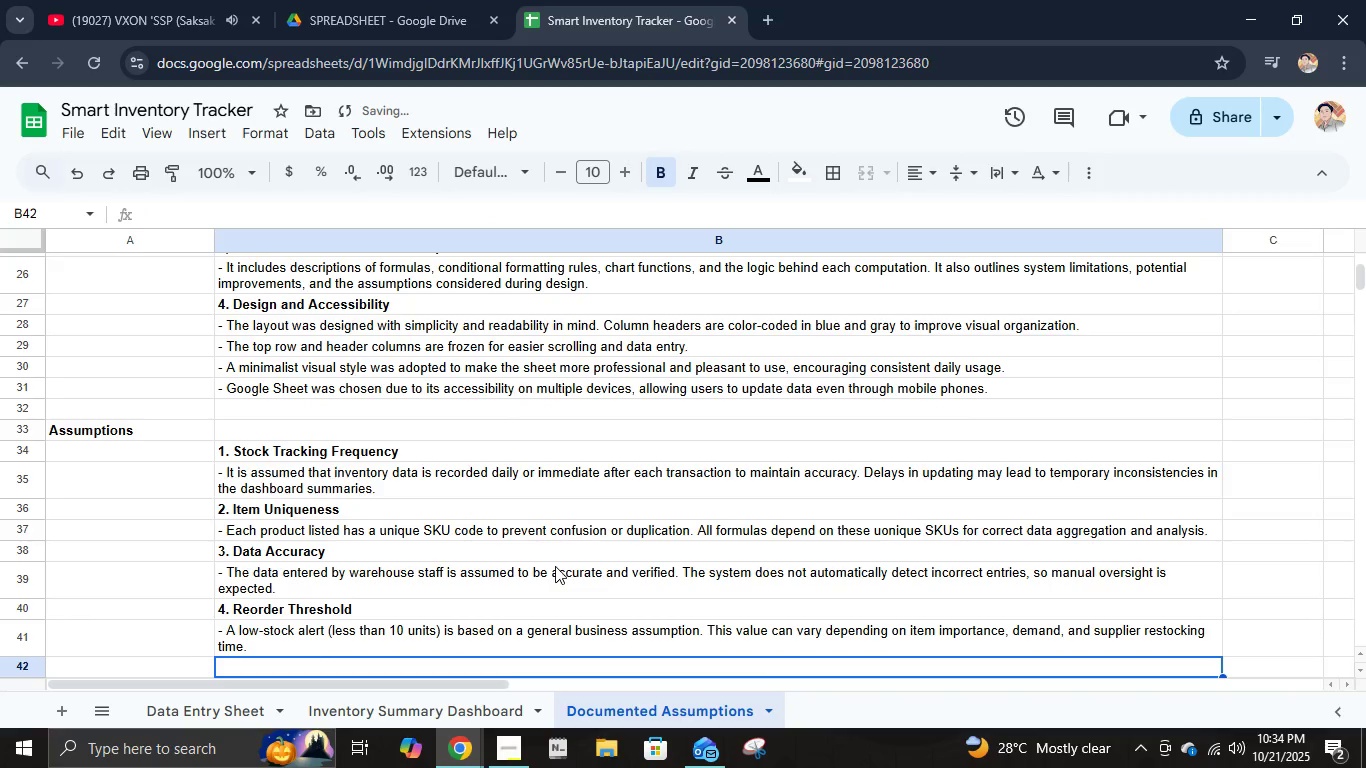 
key(Control+5)
 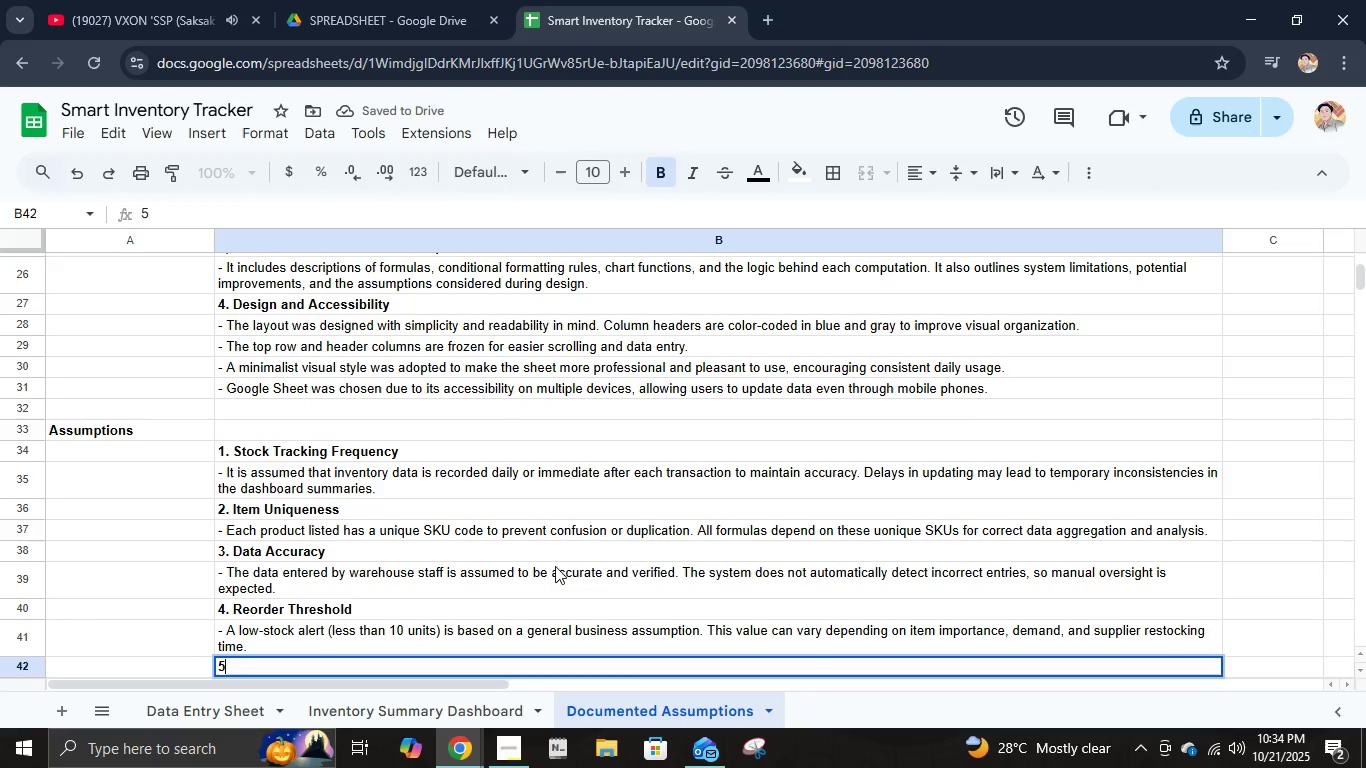 
type(. Stable Inventory turnover.)
key(Backspace)
 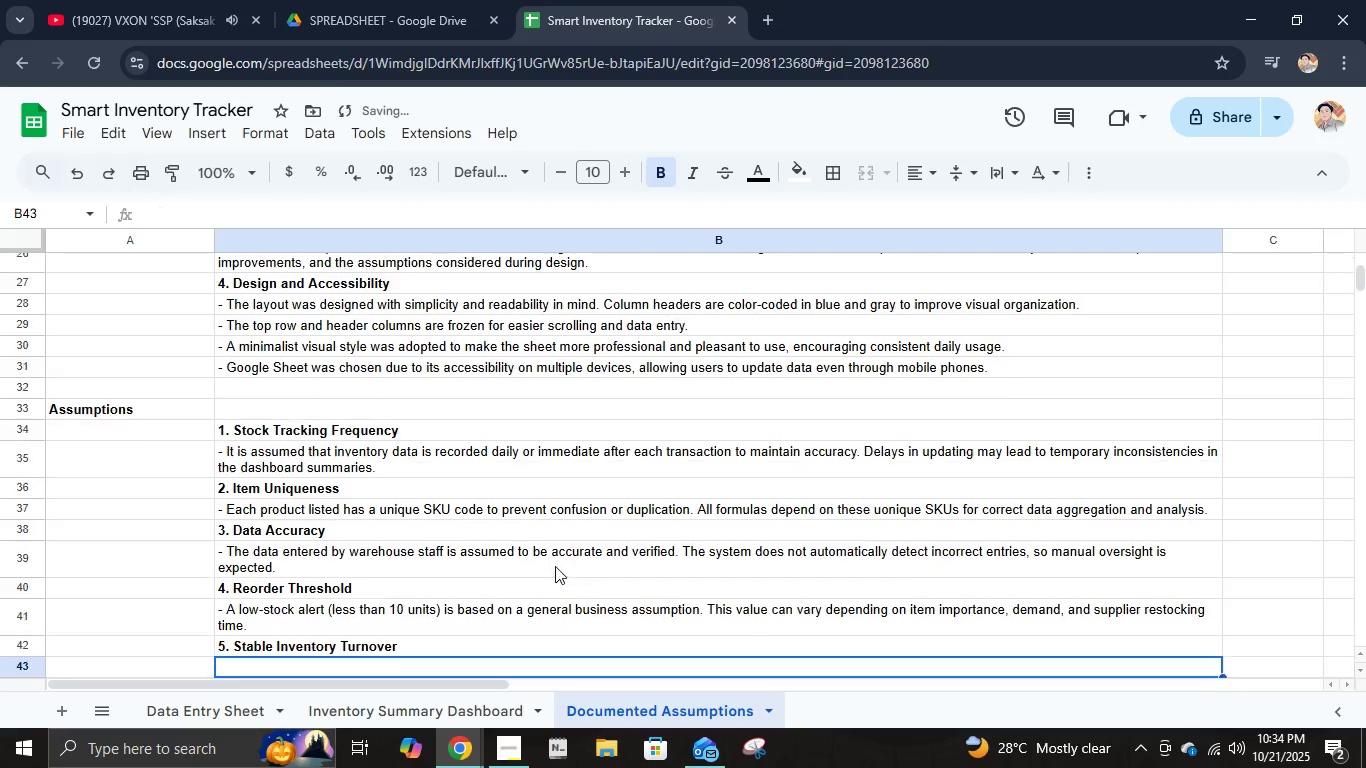 
 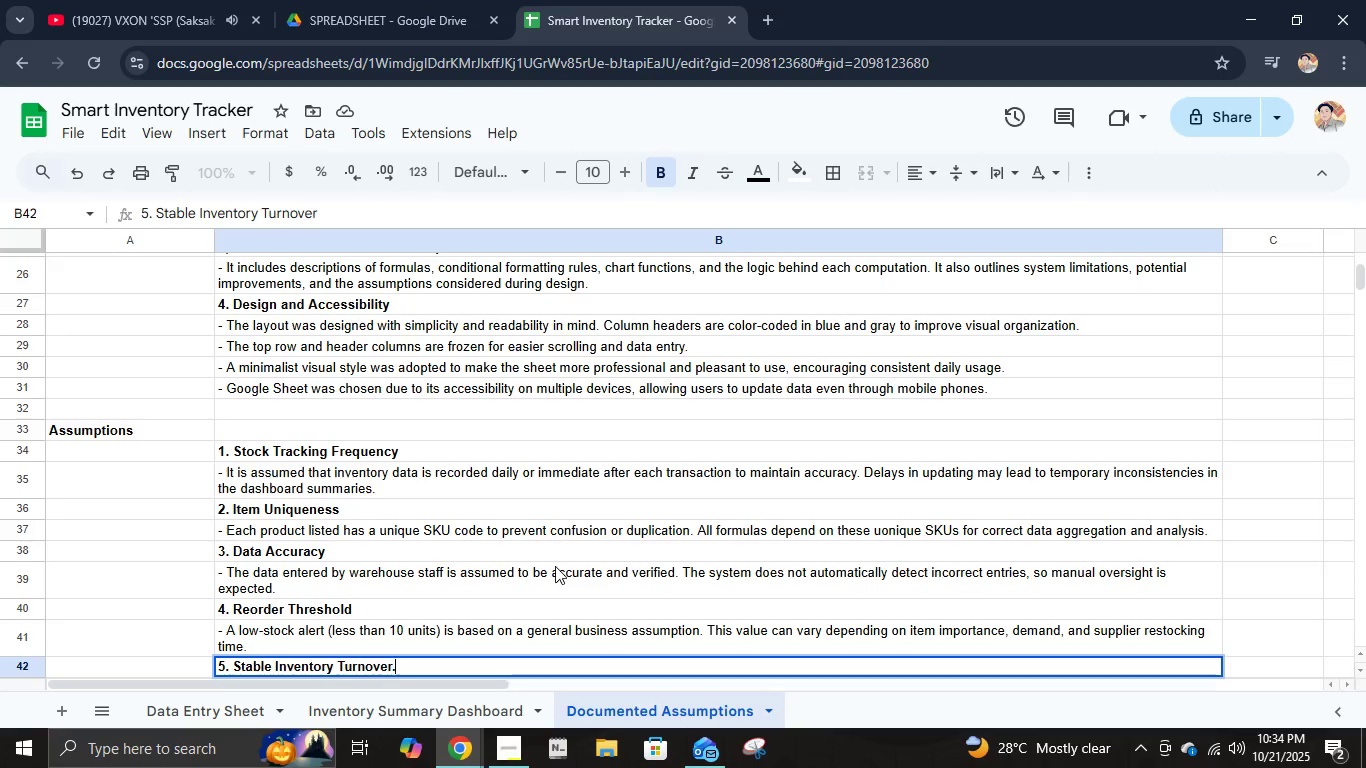 
key(Enter)
 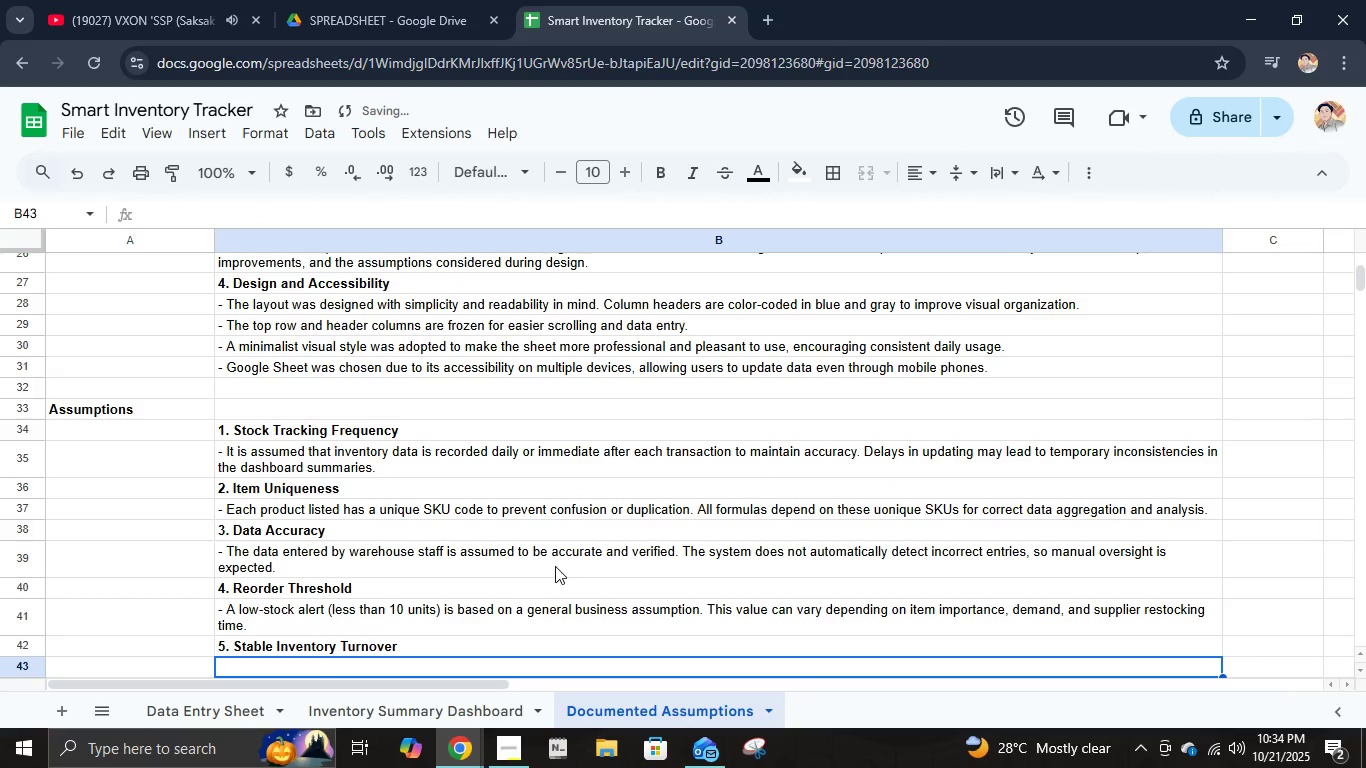 
type(- it is assumed that the rate of incoming )
 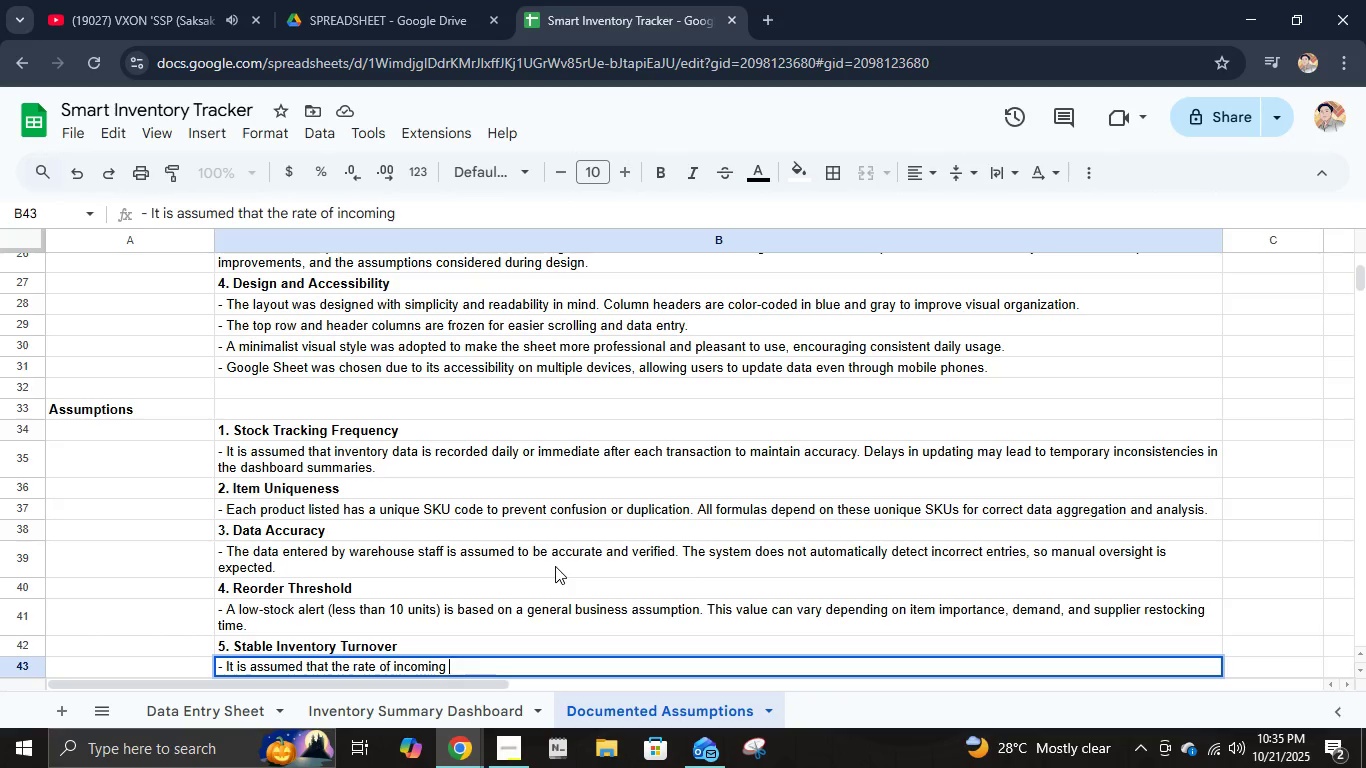 
wait(6.11)
 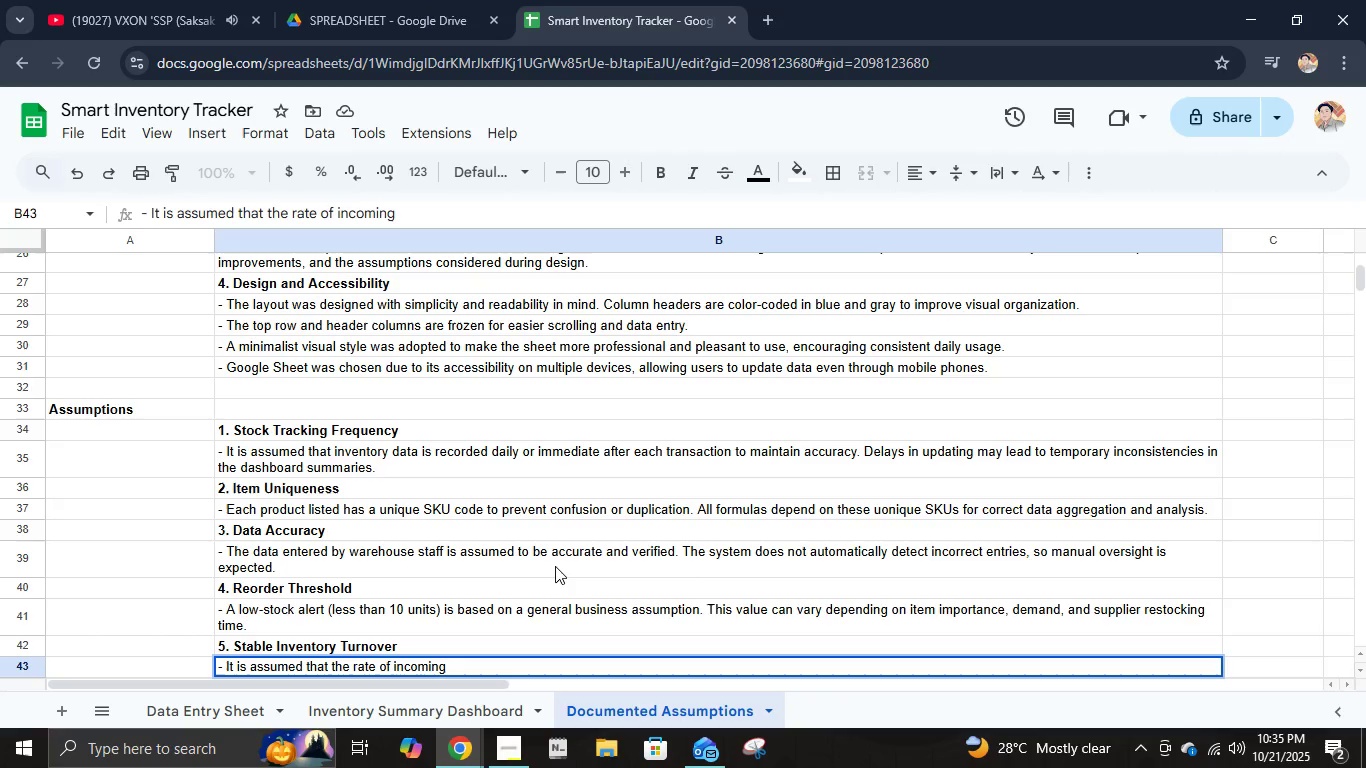 
type(and outgoing goods remaing )
key(Backspace)
key(Backspace)
type(s relatively consistent throught)
 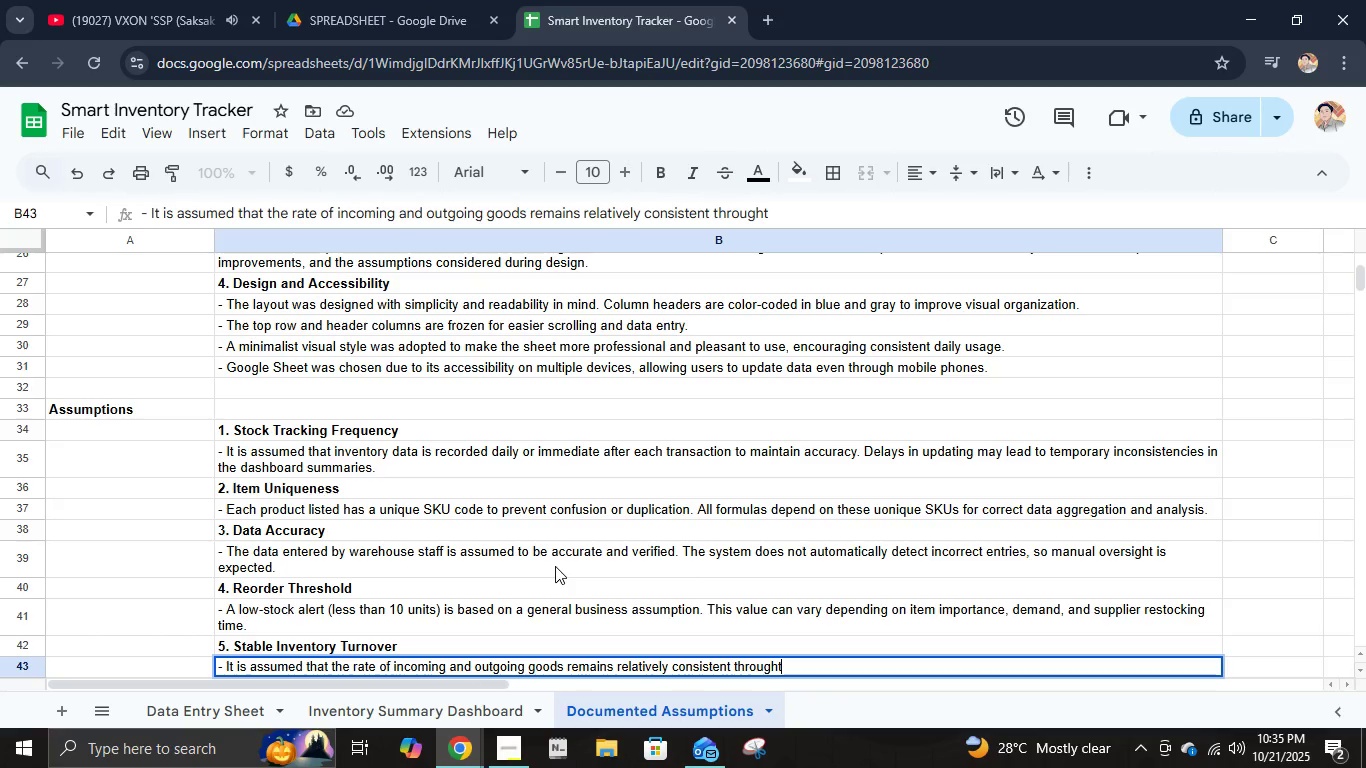 
key(Backspace)
key(Backspace)
type(hout each month.)
key(Backspace)
type(, )
 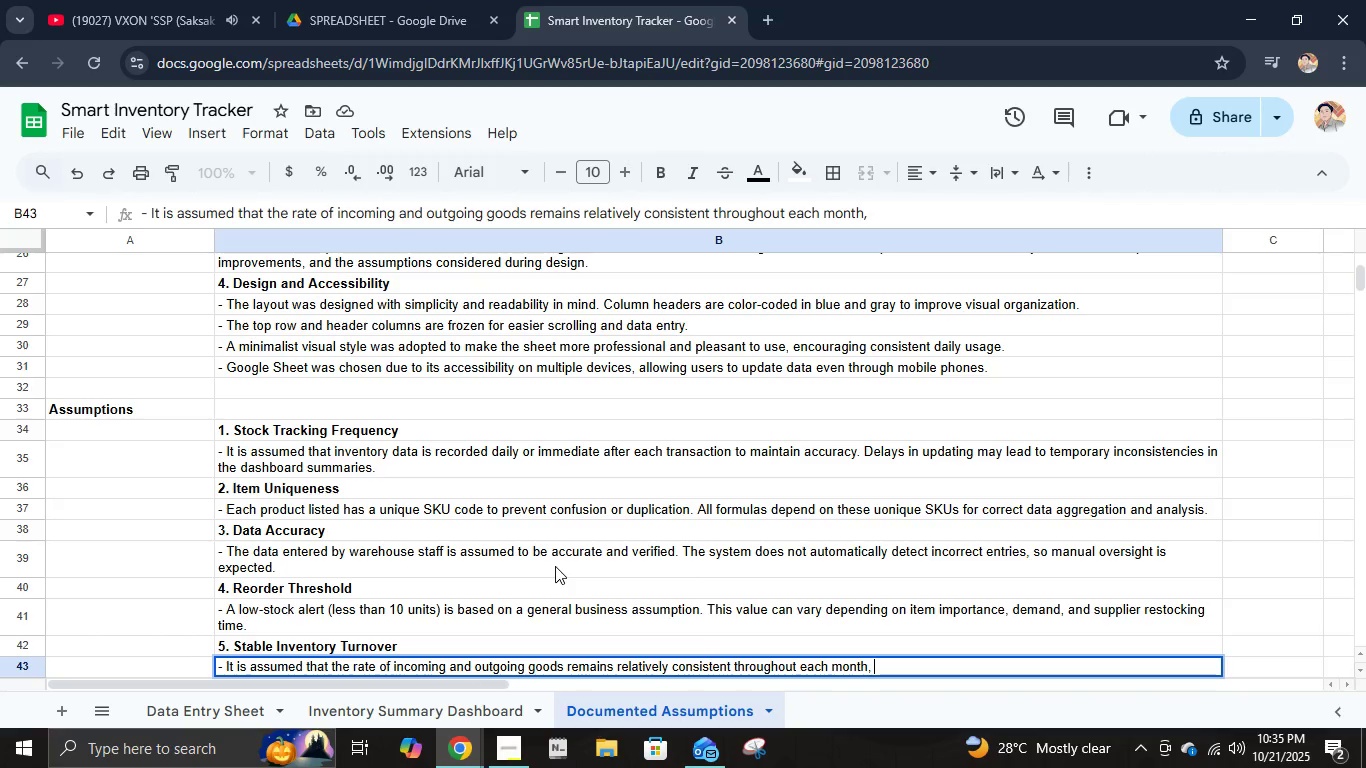 
type(exp)
key(Backspace)
type(e)
key(Backspace)
type(cept during special events like sla)
key(Backspace)
key(Backspace)
type(ales or holidays where demand am)
key(Backspace)
key(Backspace)
type(may spike.)
 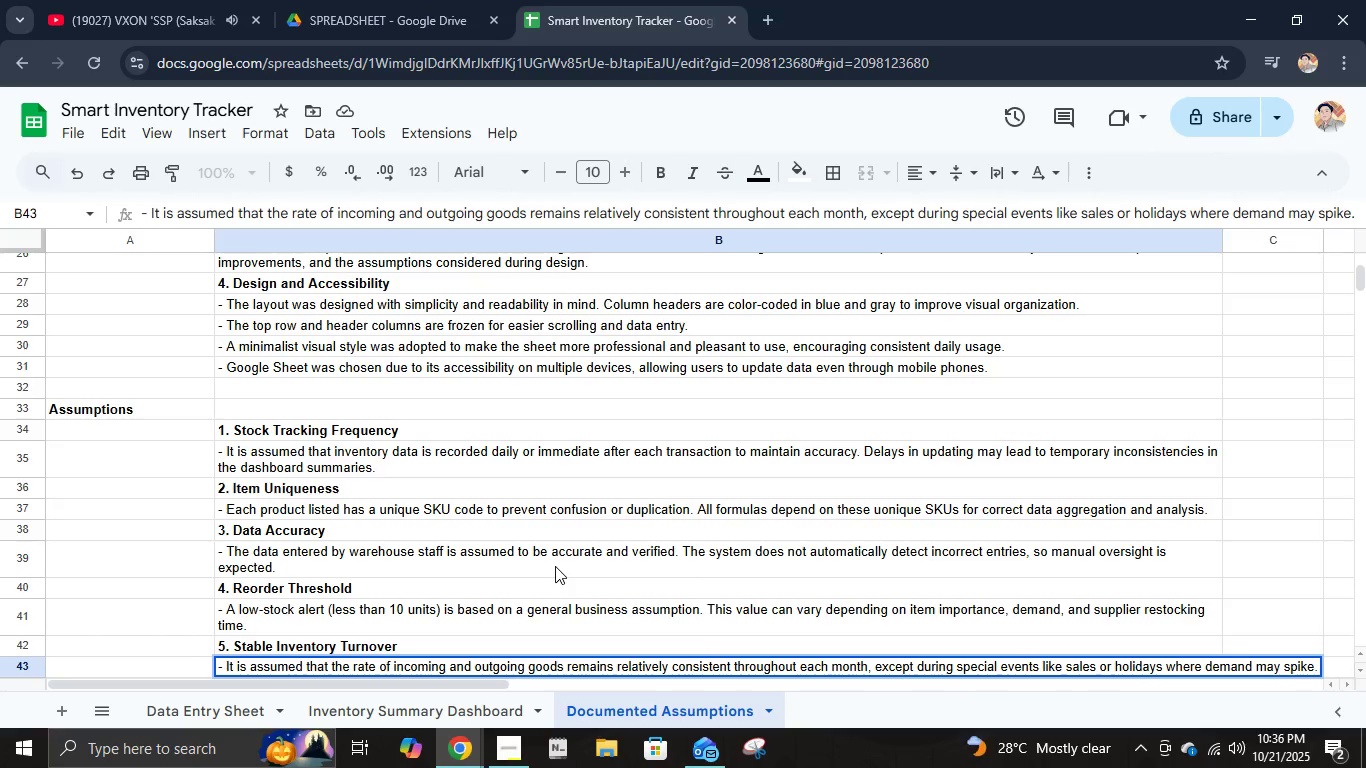 
key(Enter)
 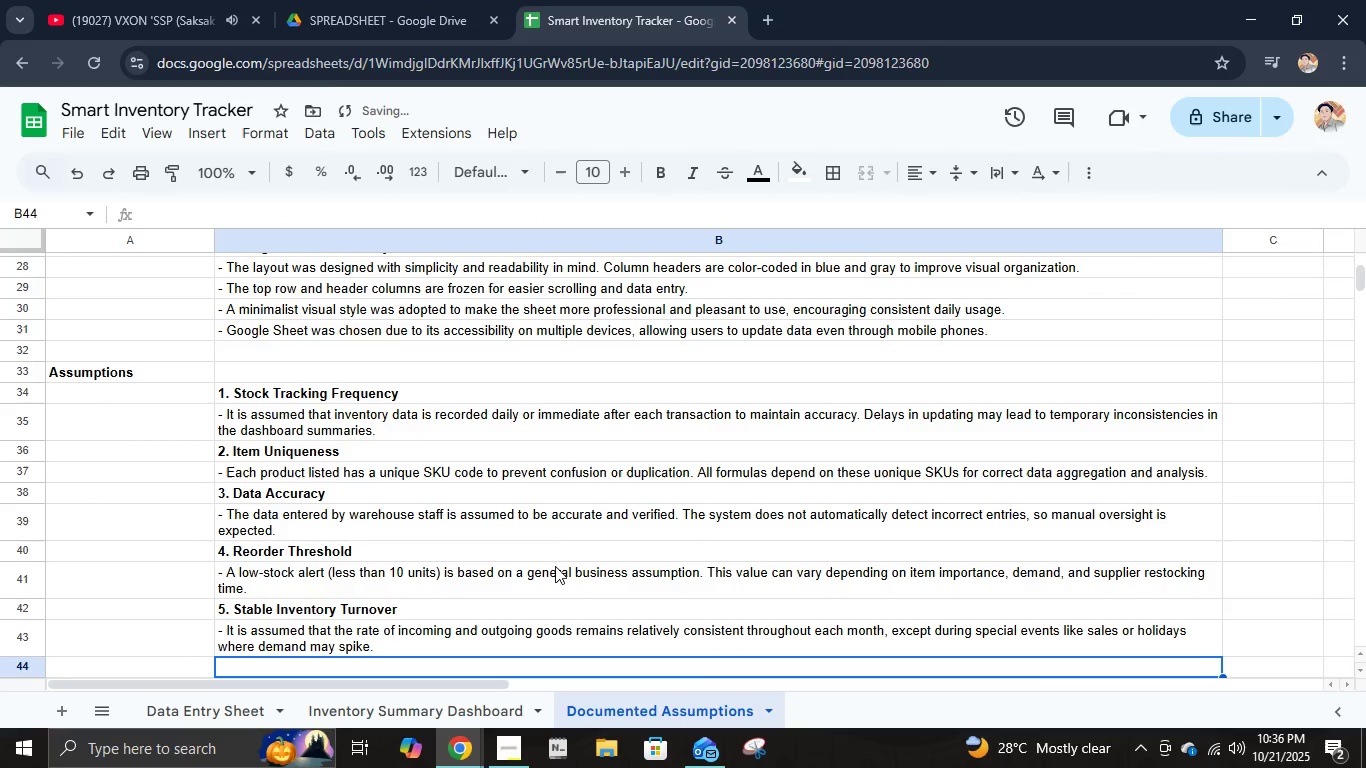 
key(Control+B)
 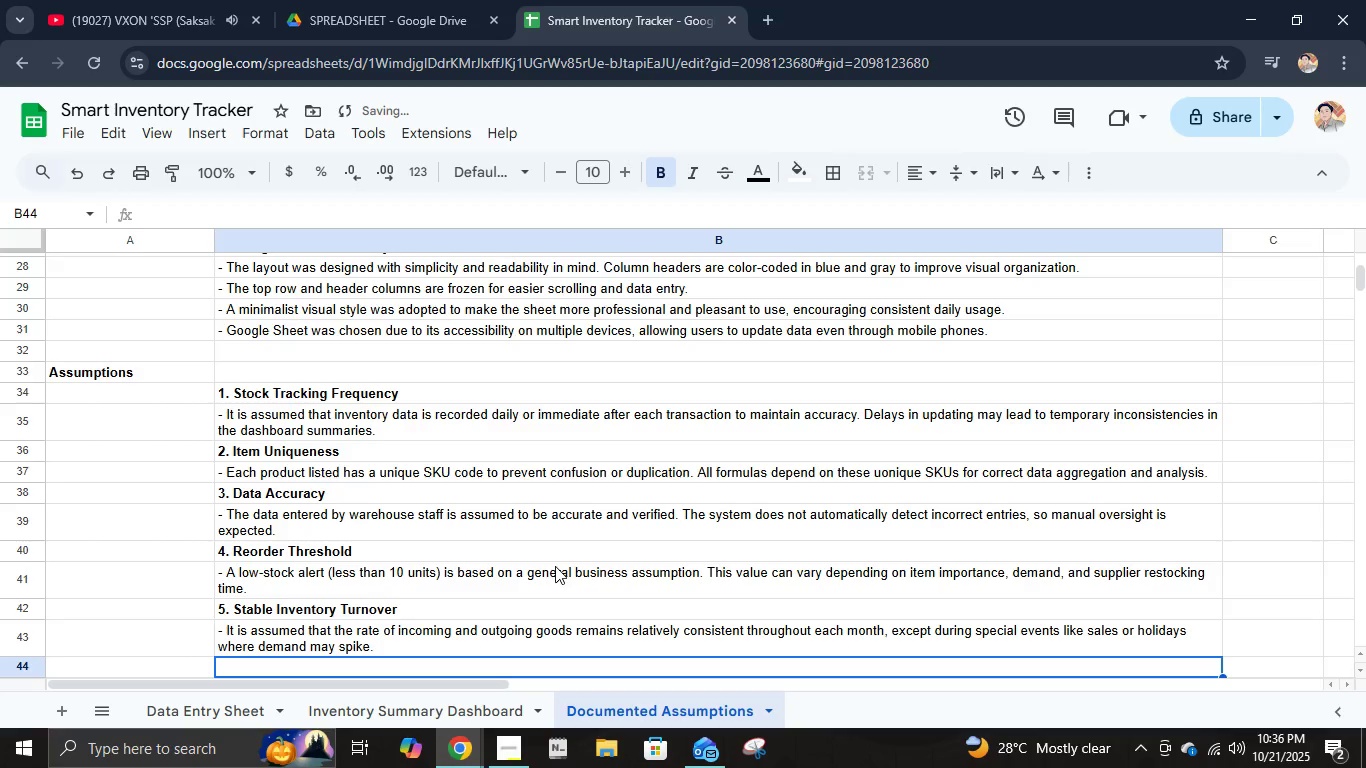 
key(Control+6)
 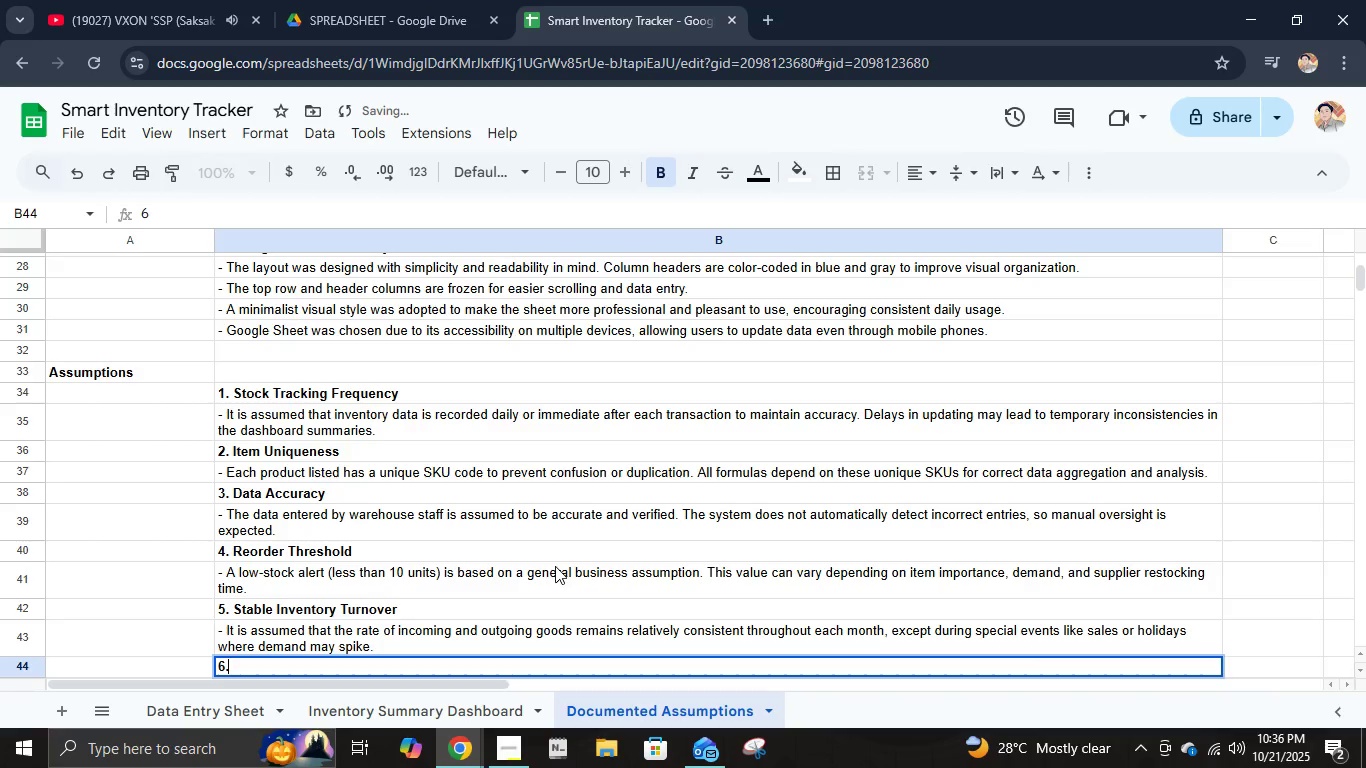 
key(Period)
 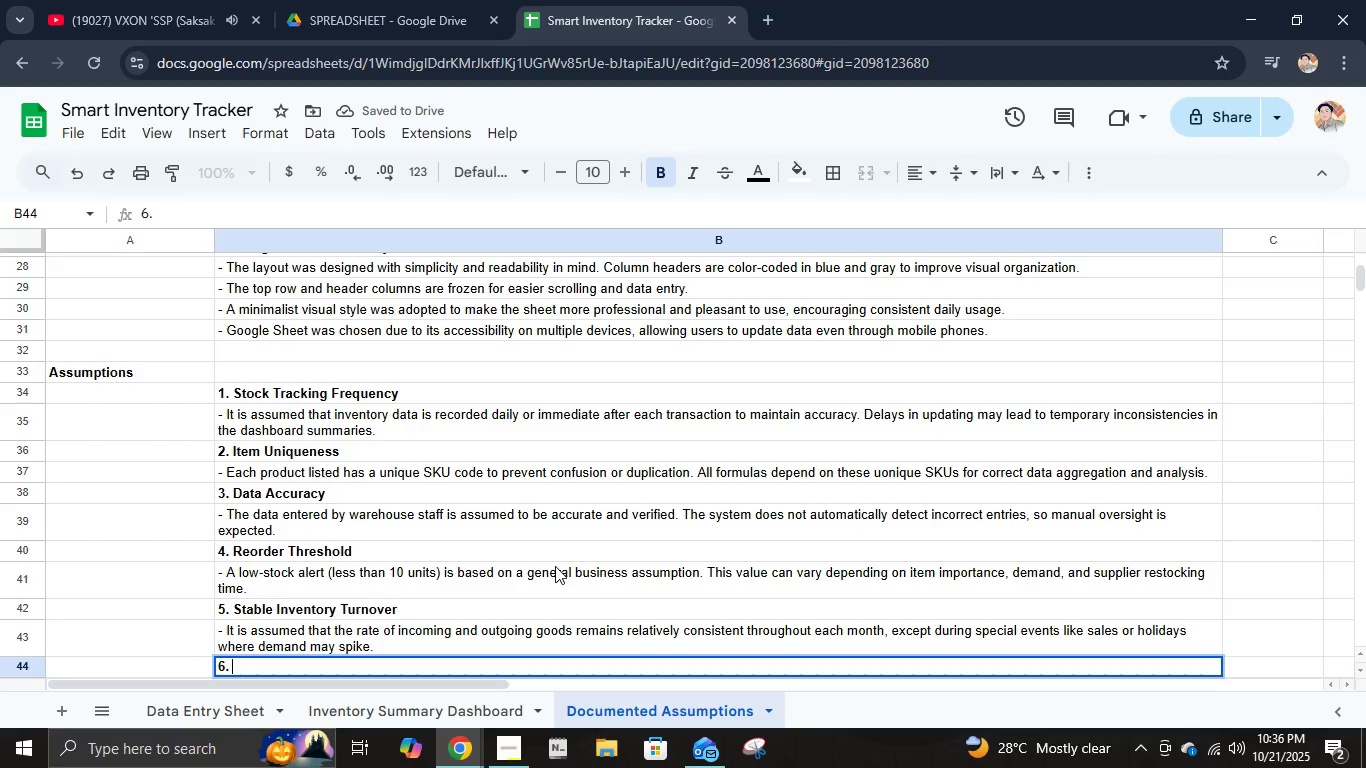 
key(Space)
 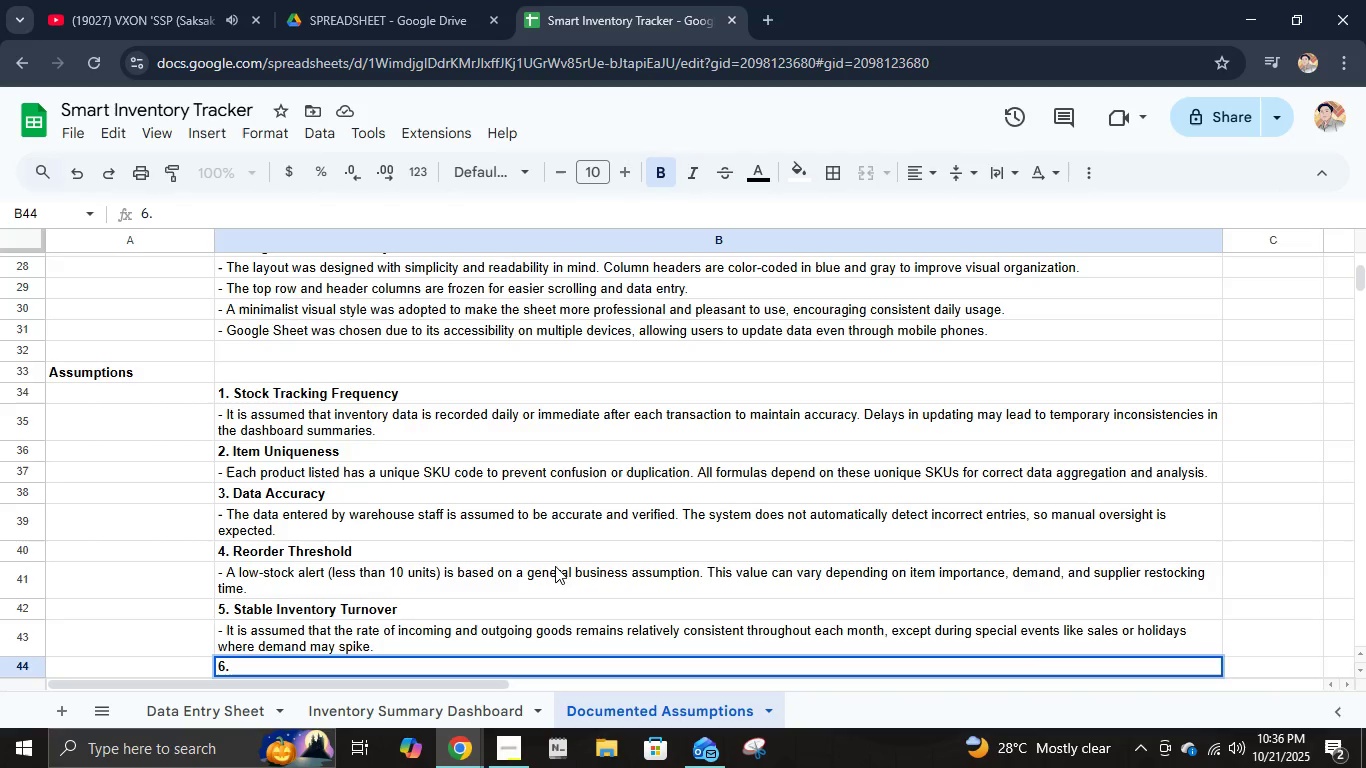 
type(Error ha)
key(Backspace)
key(Backspace)
type(Handling)
 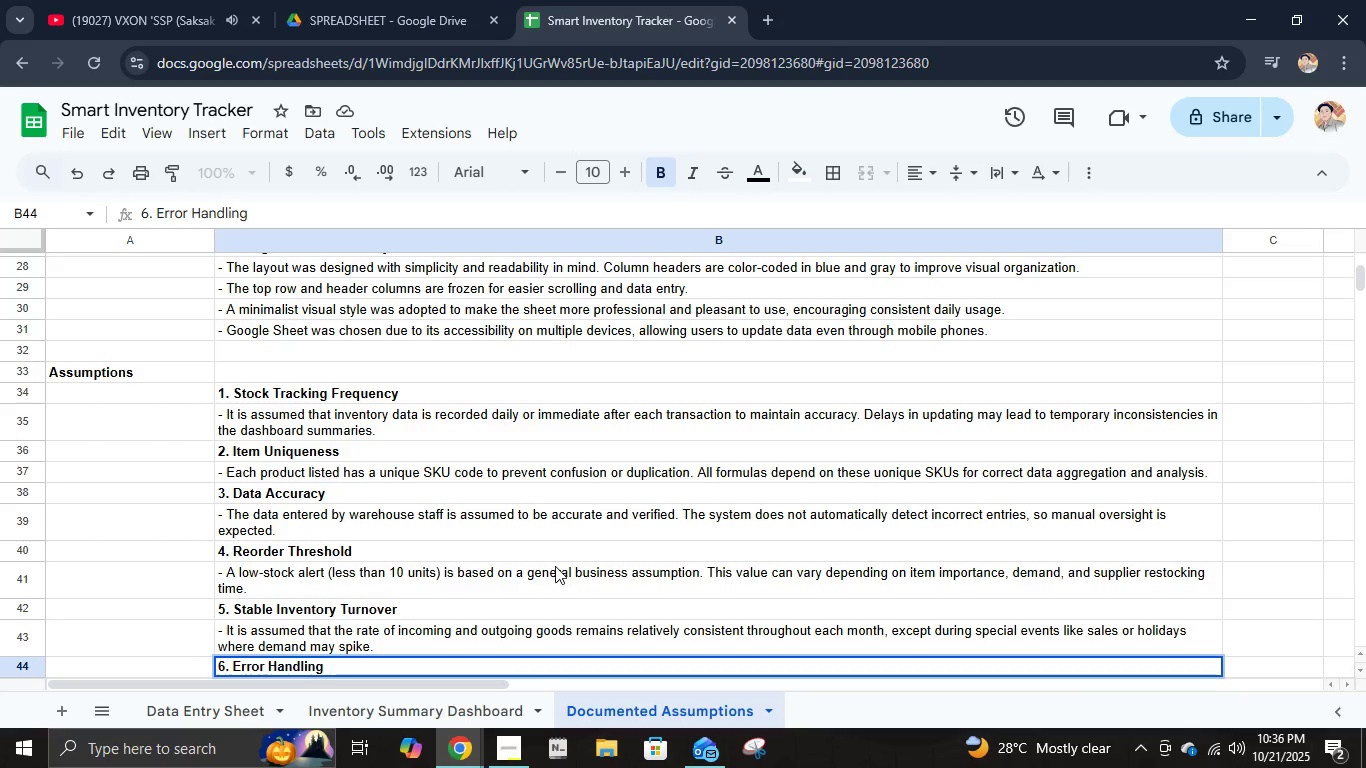 
key(Enter)
 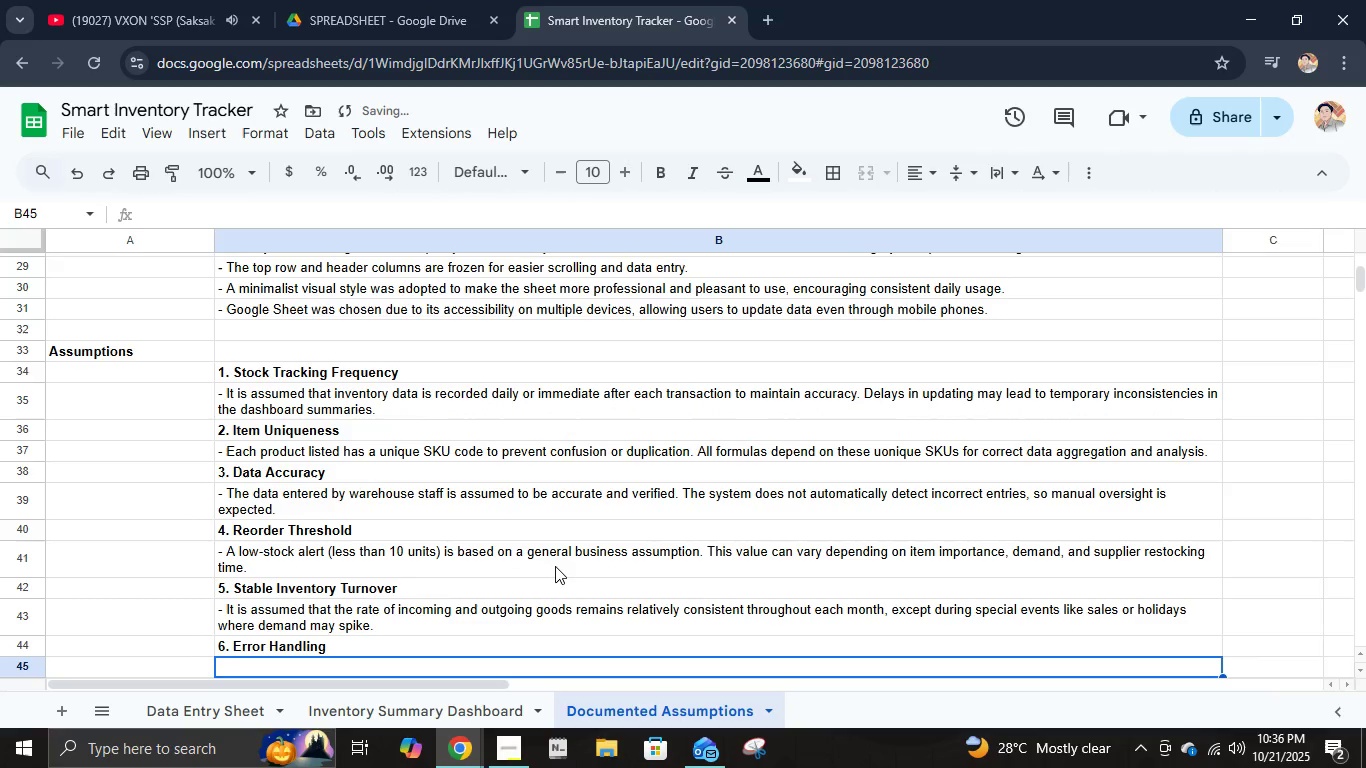 
key(Minus)
 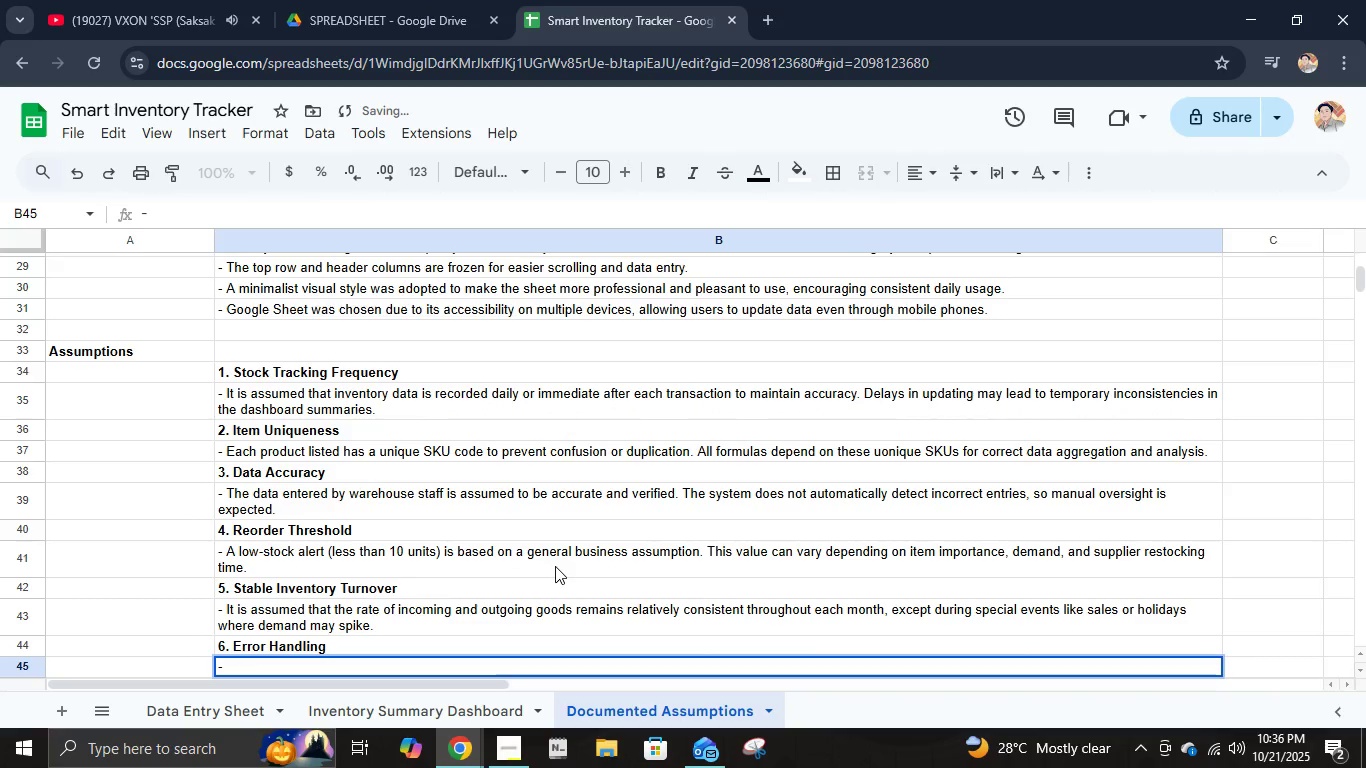 
key(Space)
 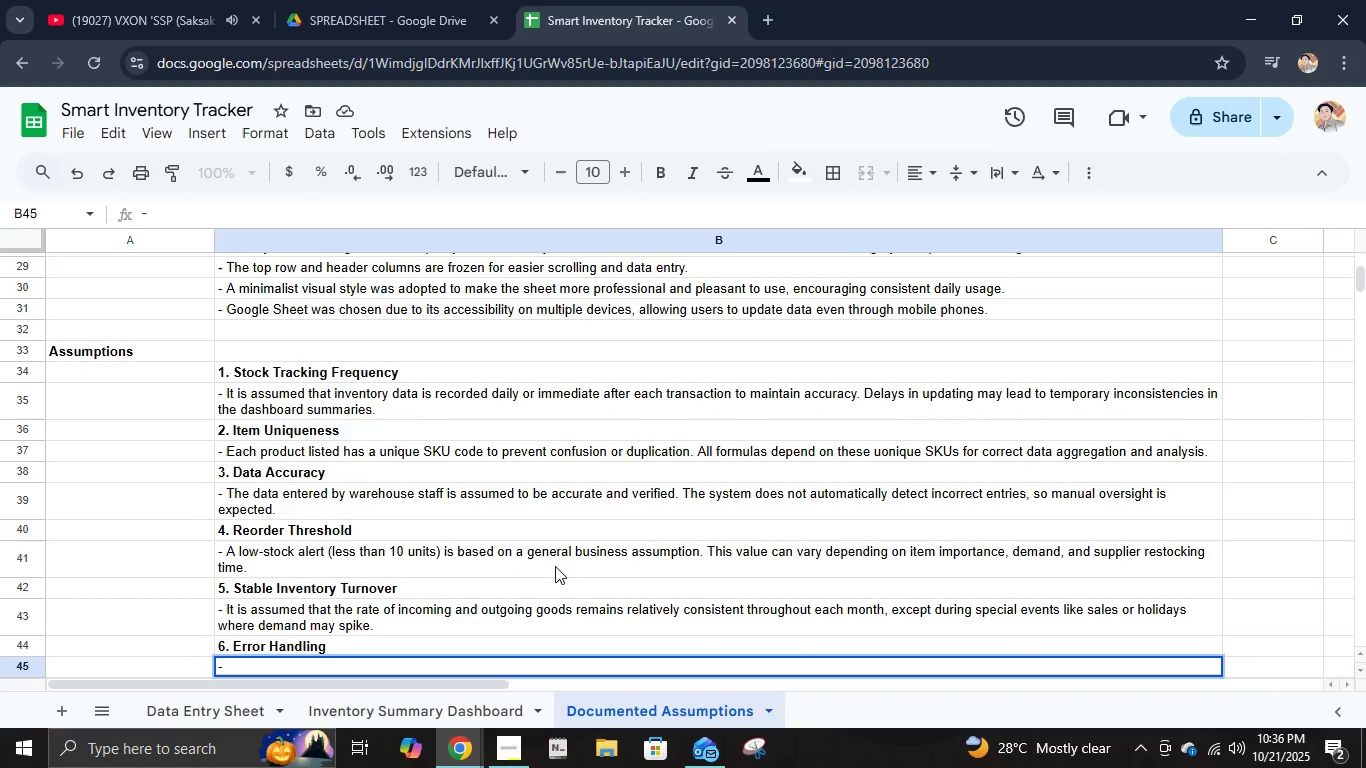 
wait(9.87)
 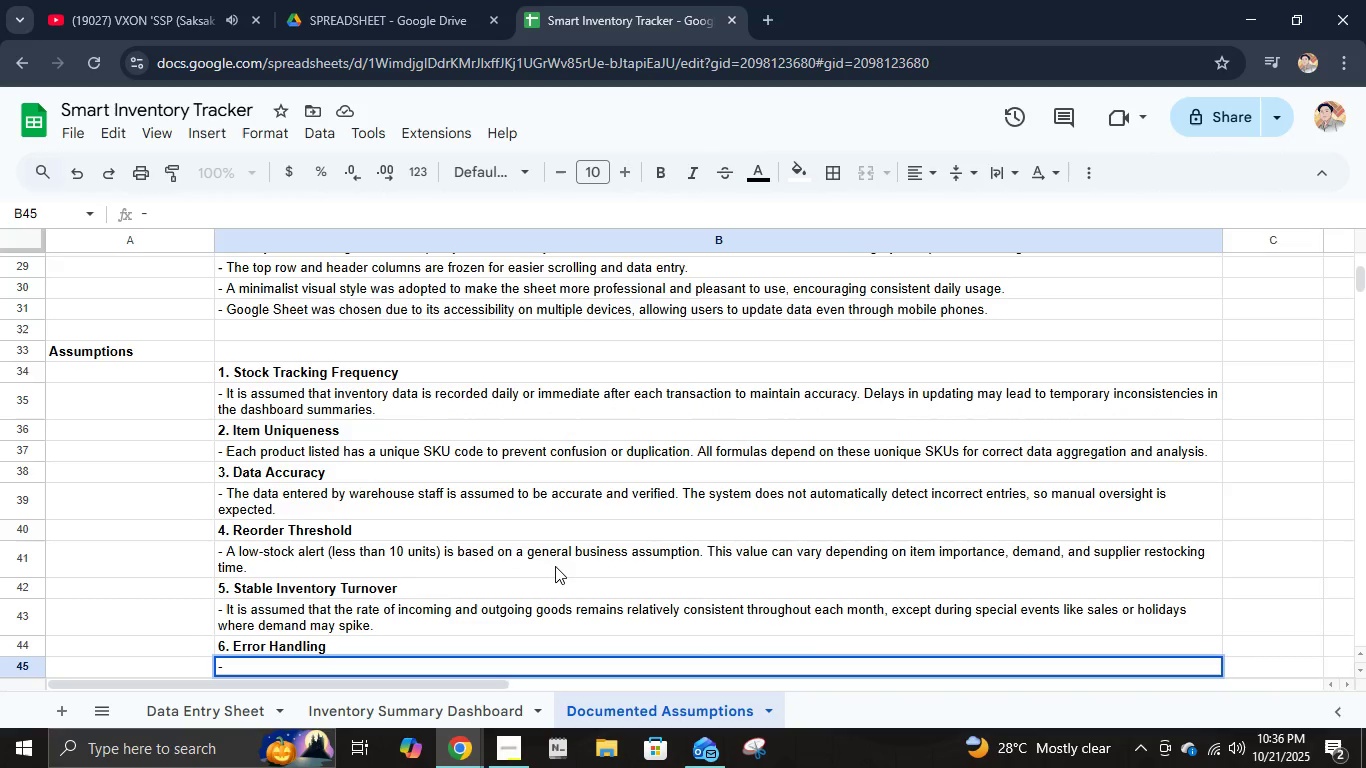 
type(Users are )
 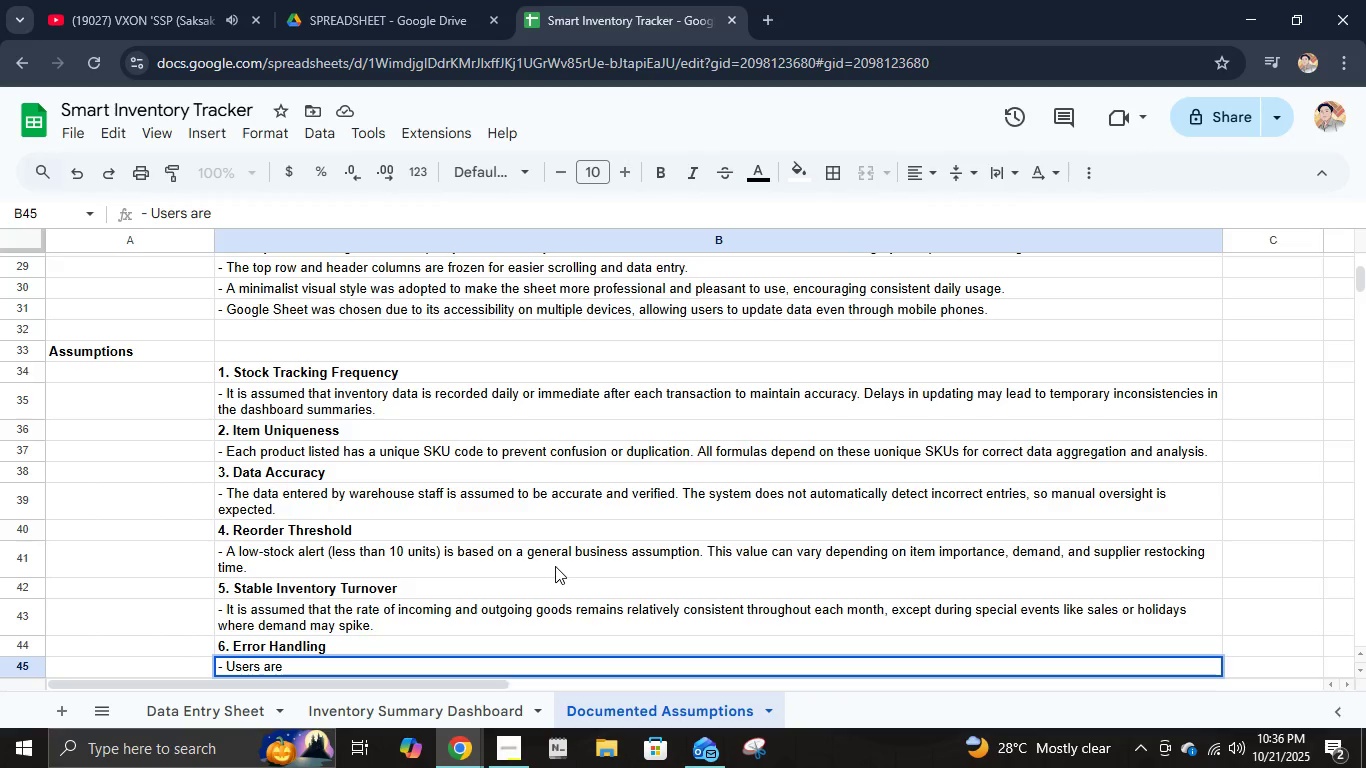 
wait(5.29)
 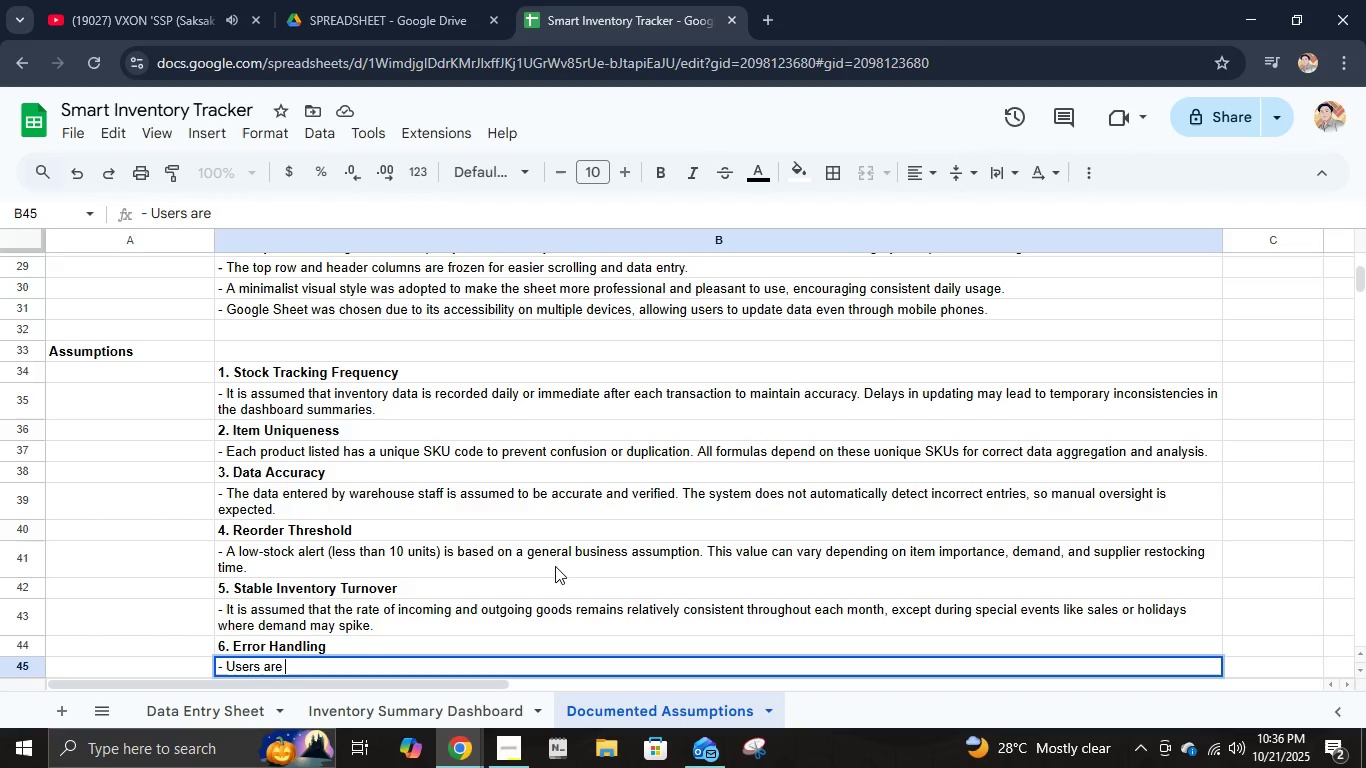 
left_click([175, 0])
 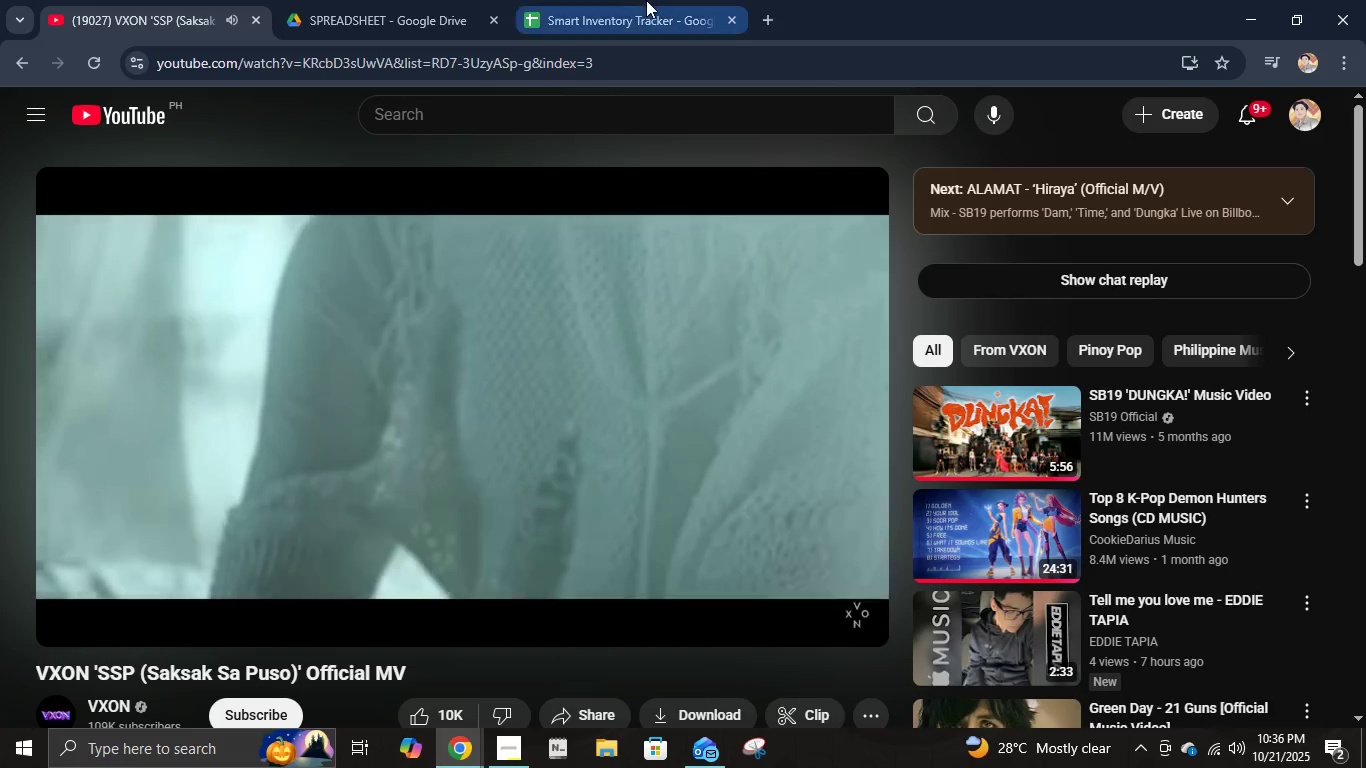 
left_click([647, 0])
 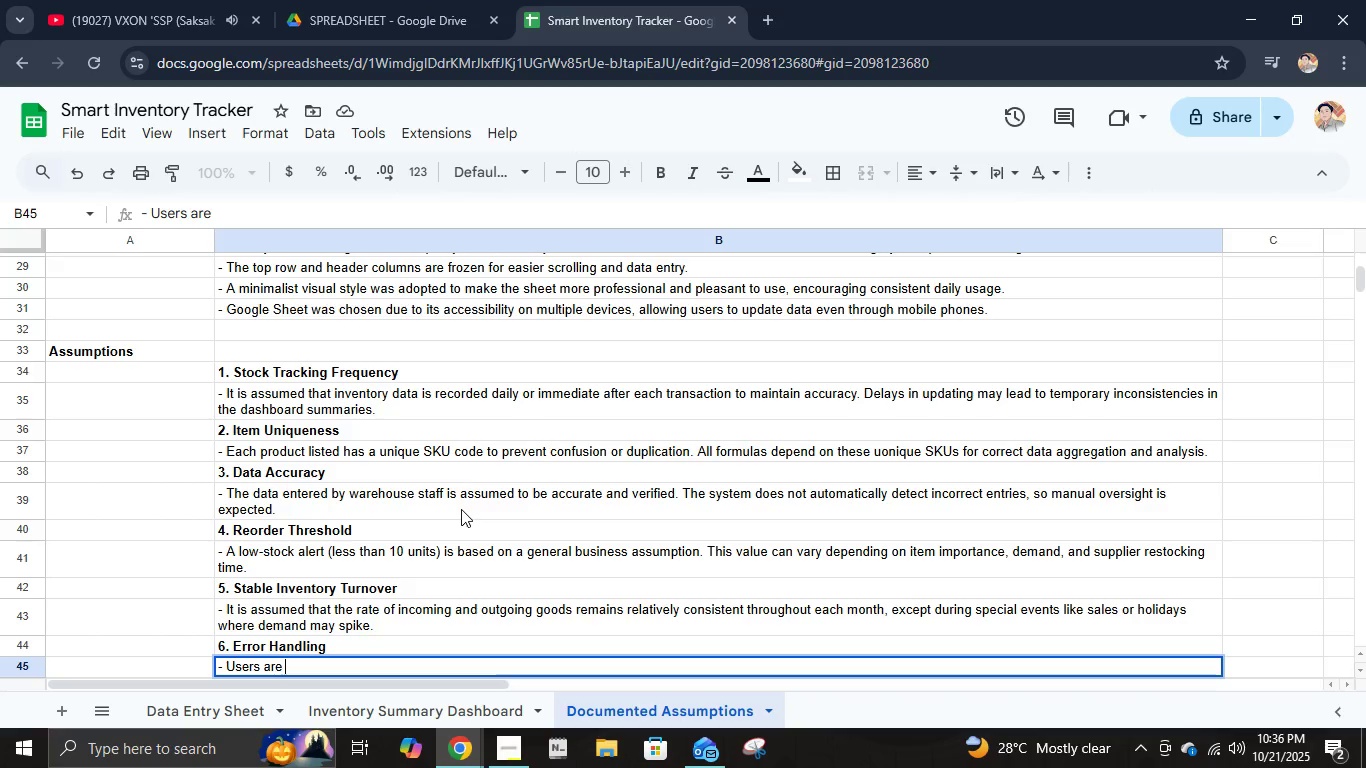 
wait(8.48)
 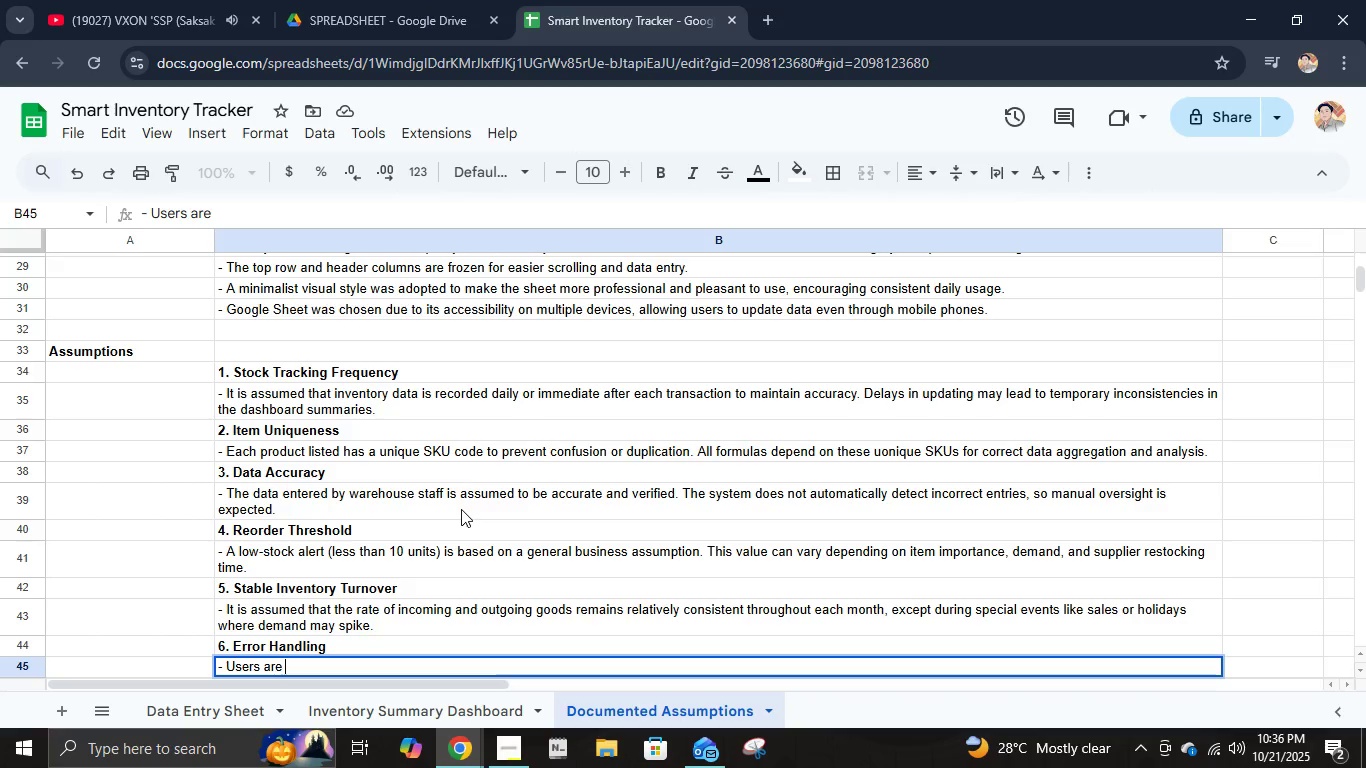 
type(expected )
 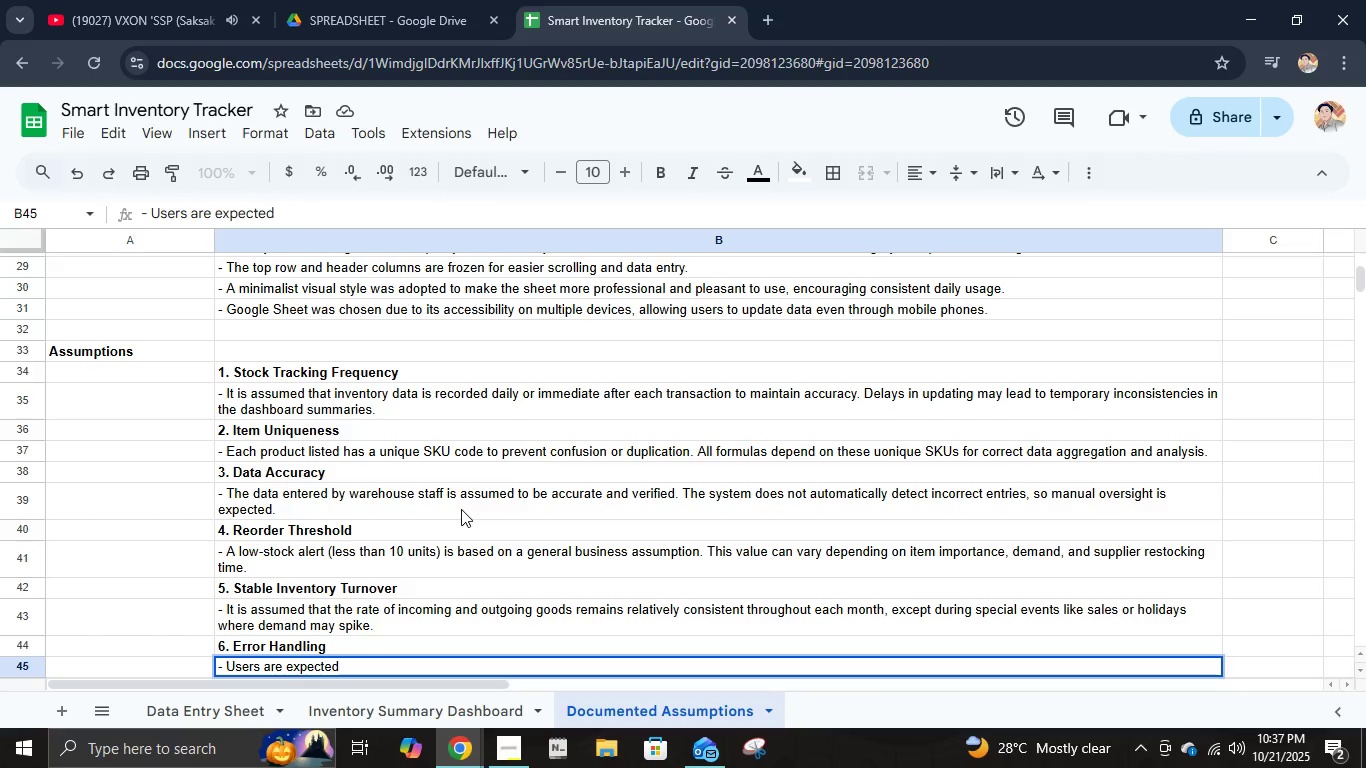 
type(man)
key(Backspace)
key(Backspace)
type(to manually correct wrong inputs, as the sheet does not include error-handling scripts or macros. it relies on accurate juman entr )
key(Backspace)
type(y and review.)
 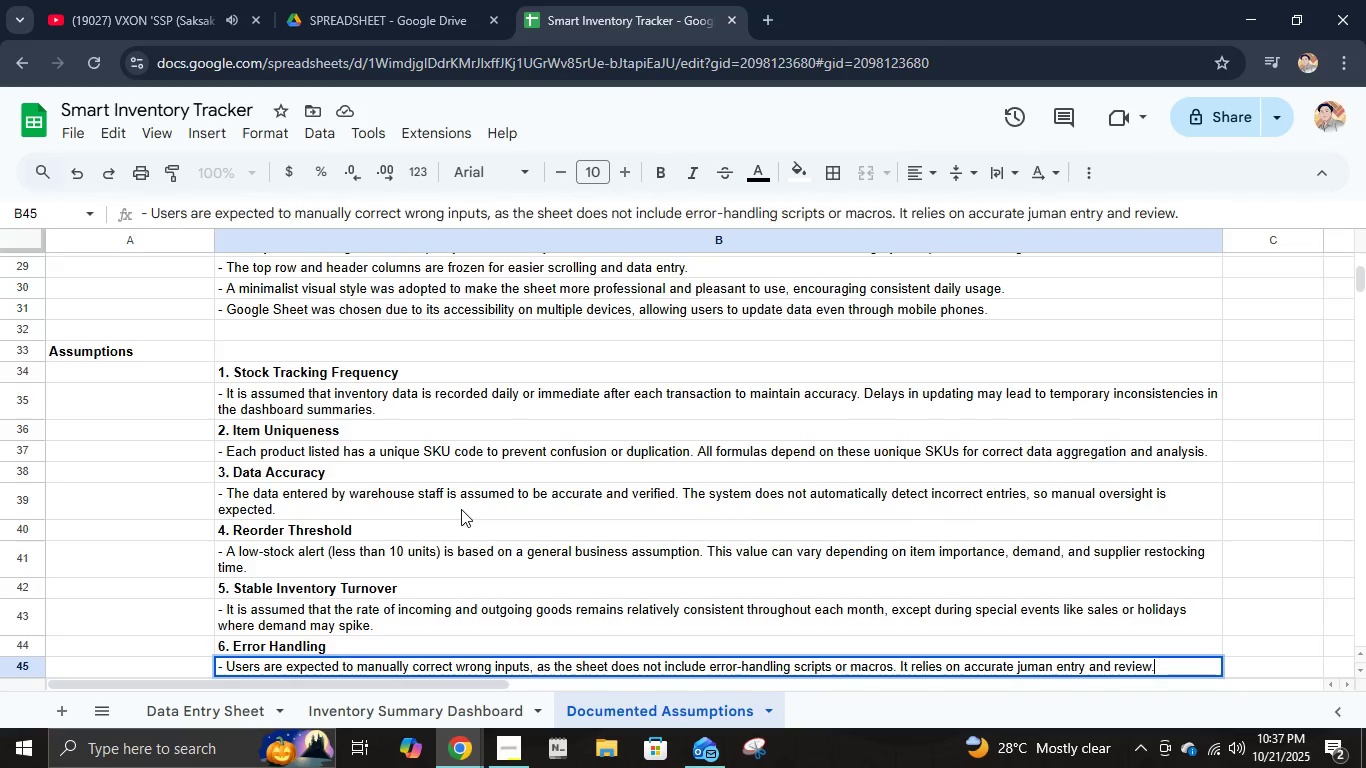 
 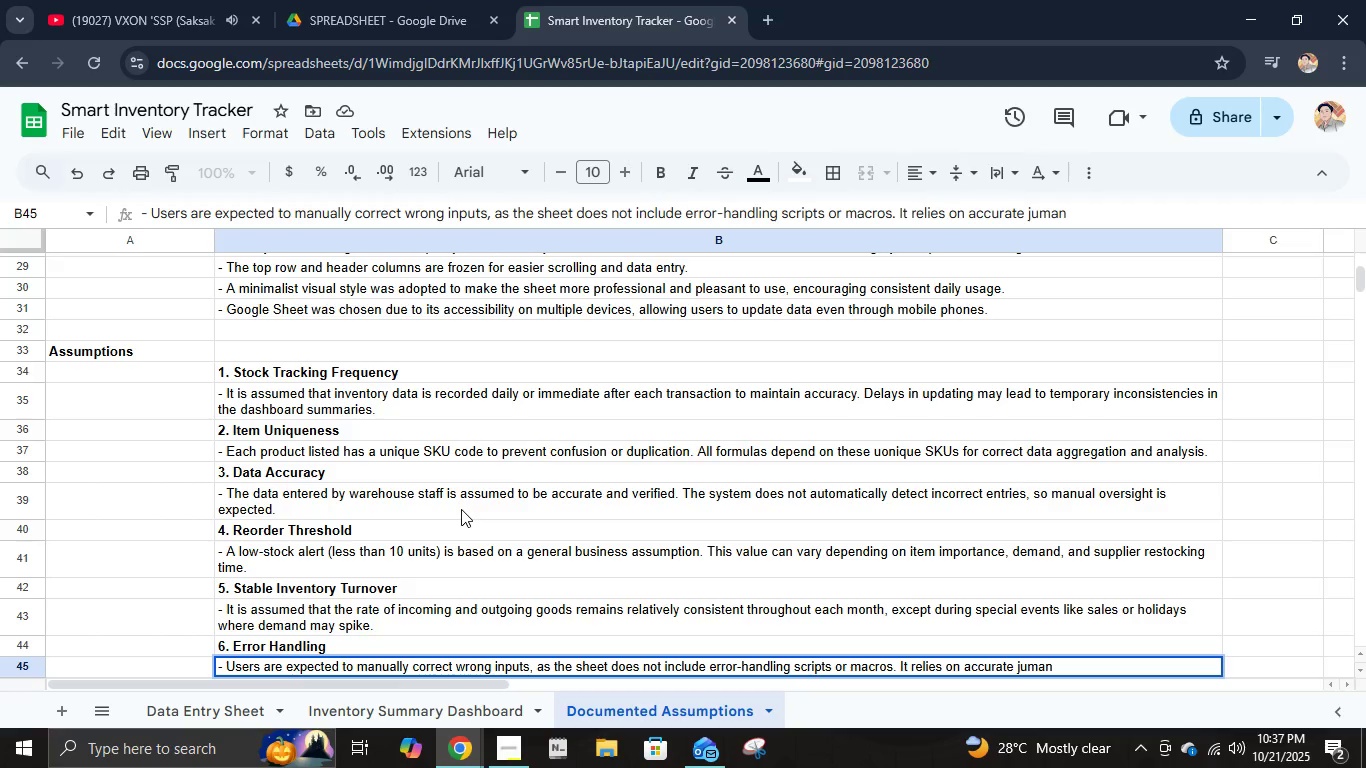 
key(Enter)
 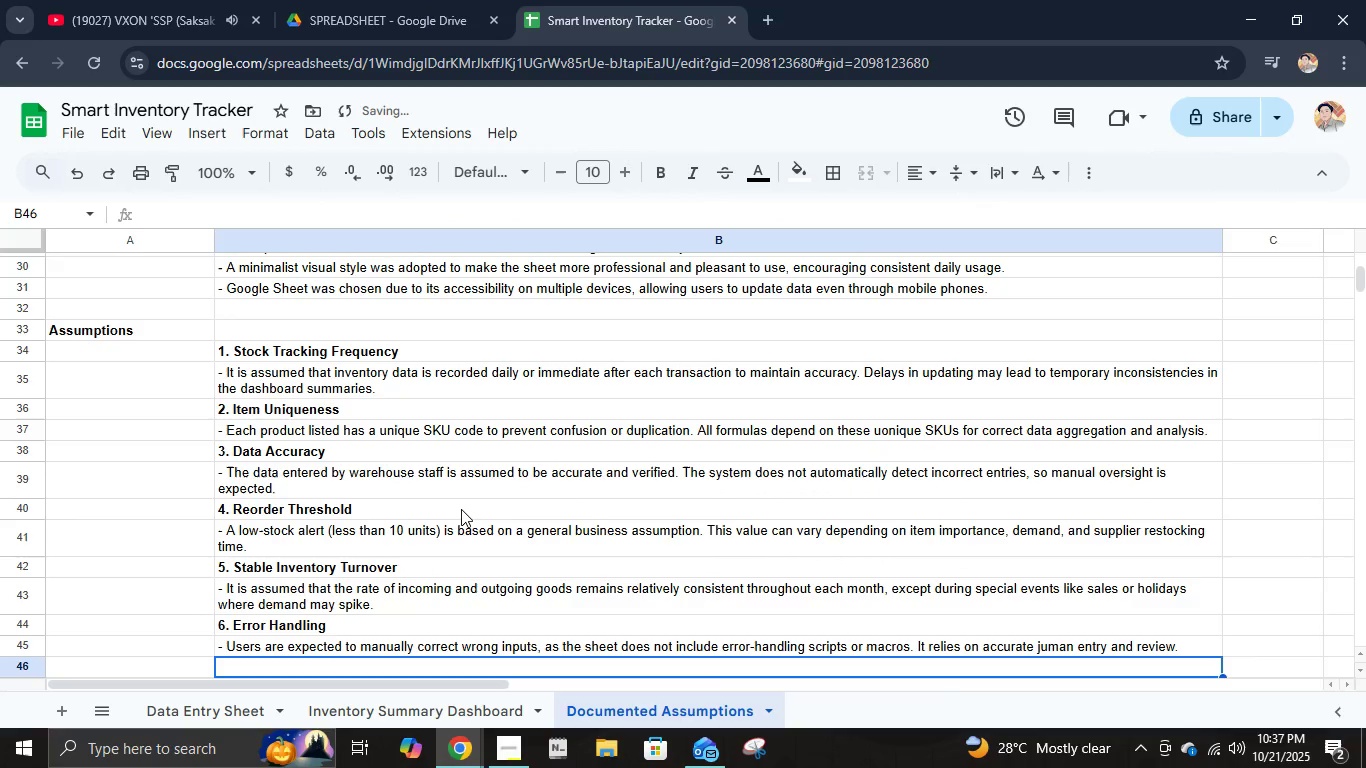 
key(Control+B)
 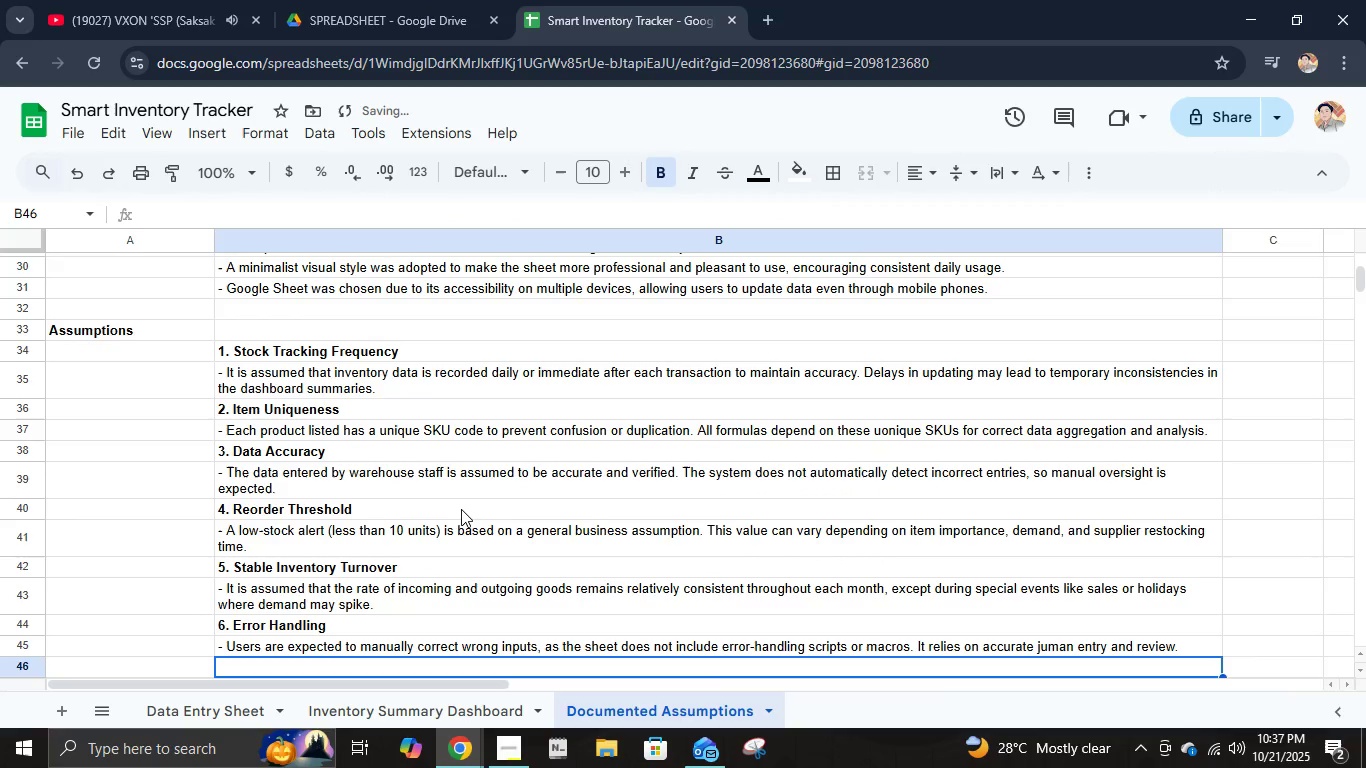 
key(Control+7)
 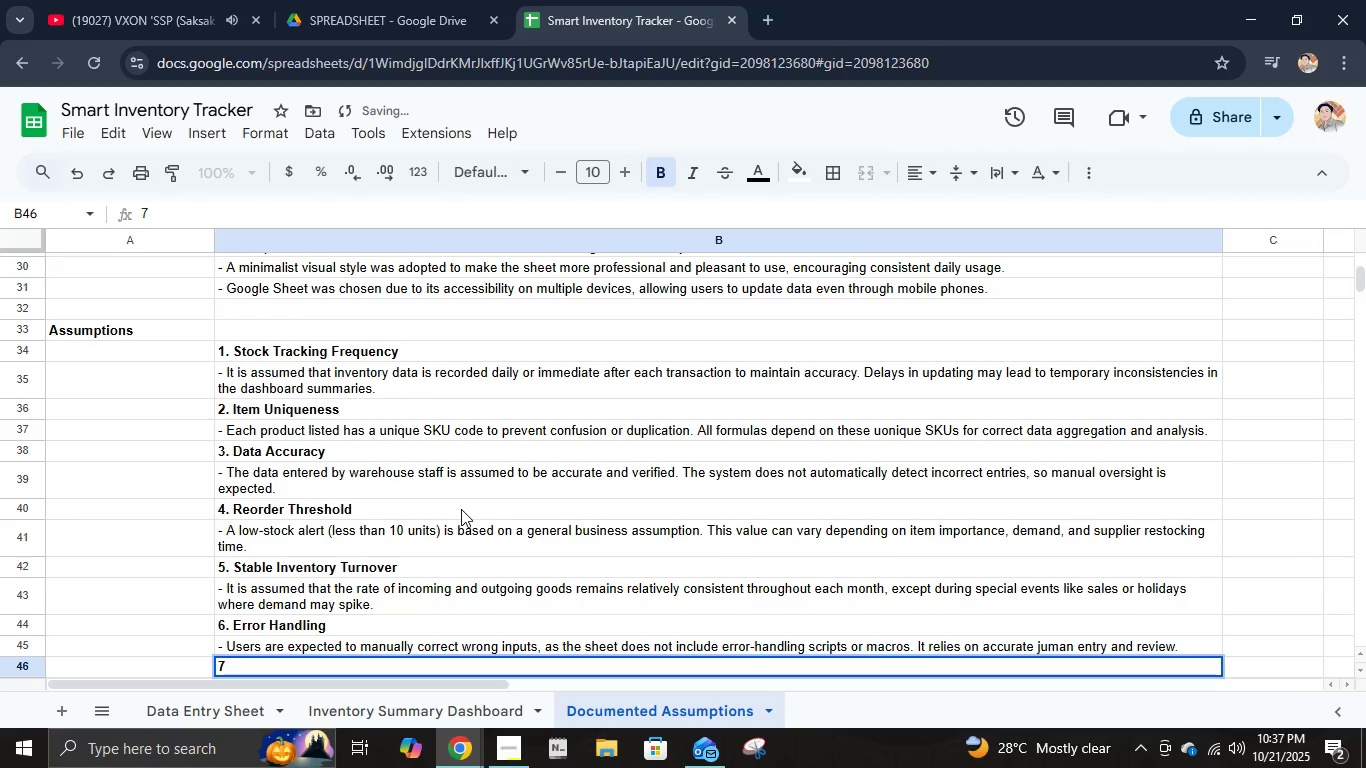 
type(. Currencly)
key(Backspace)
key(Backspace)
type(y and measurements )
key(Backspace)
key(Backspace)
type( Units)
 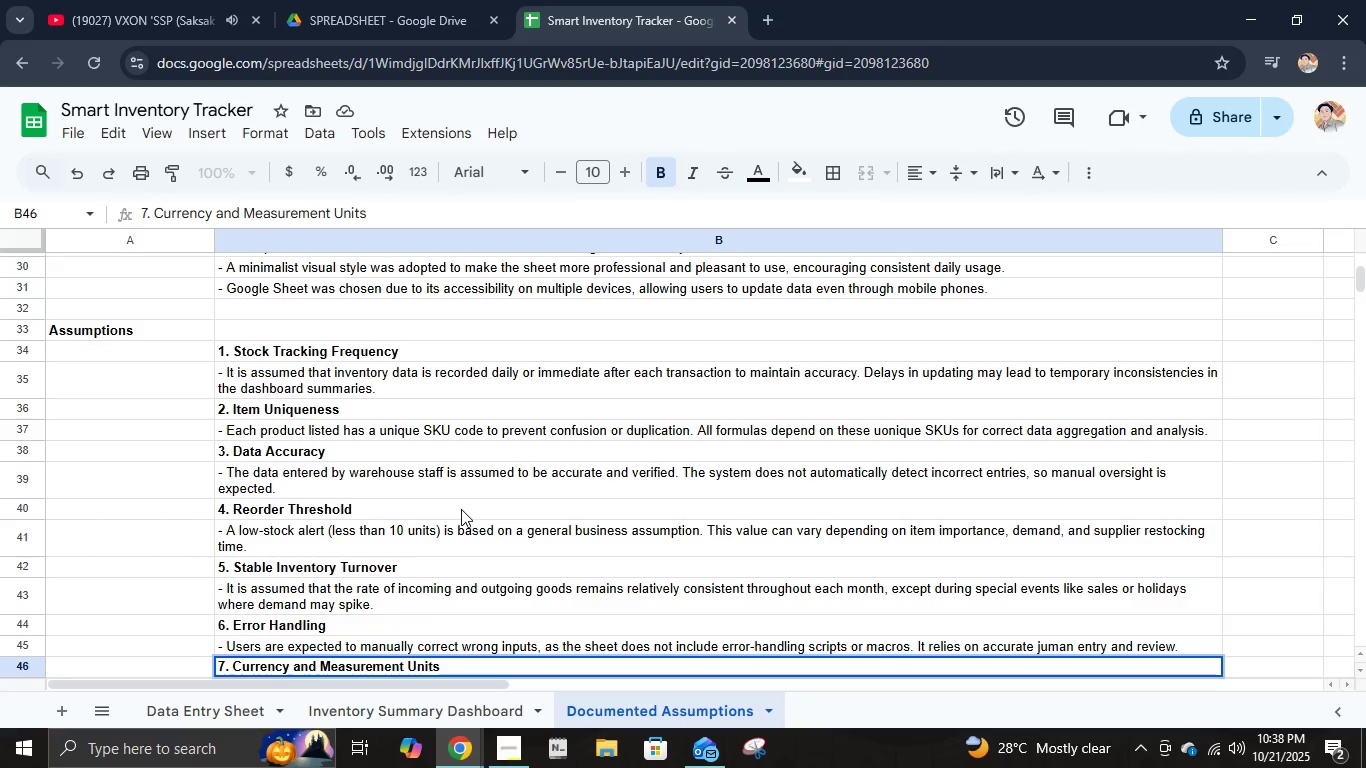 
key(Enter)
 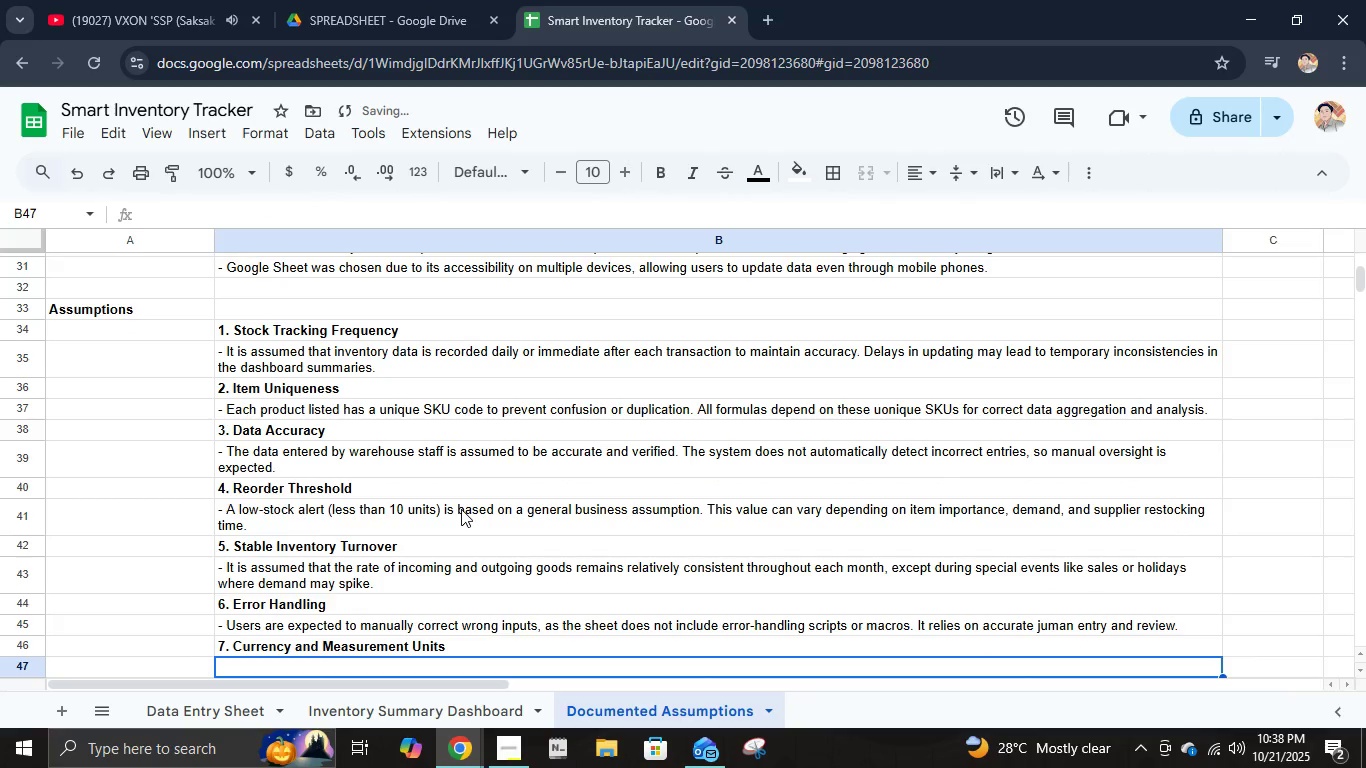 
key(Minus)
 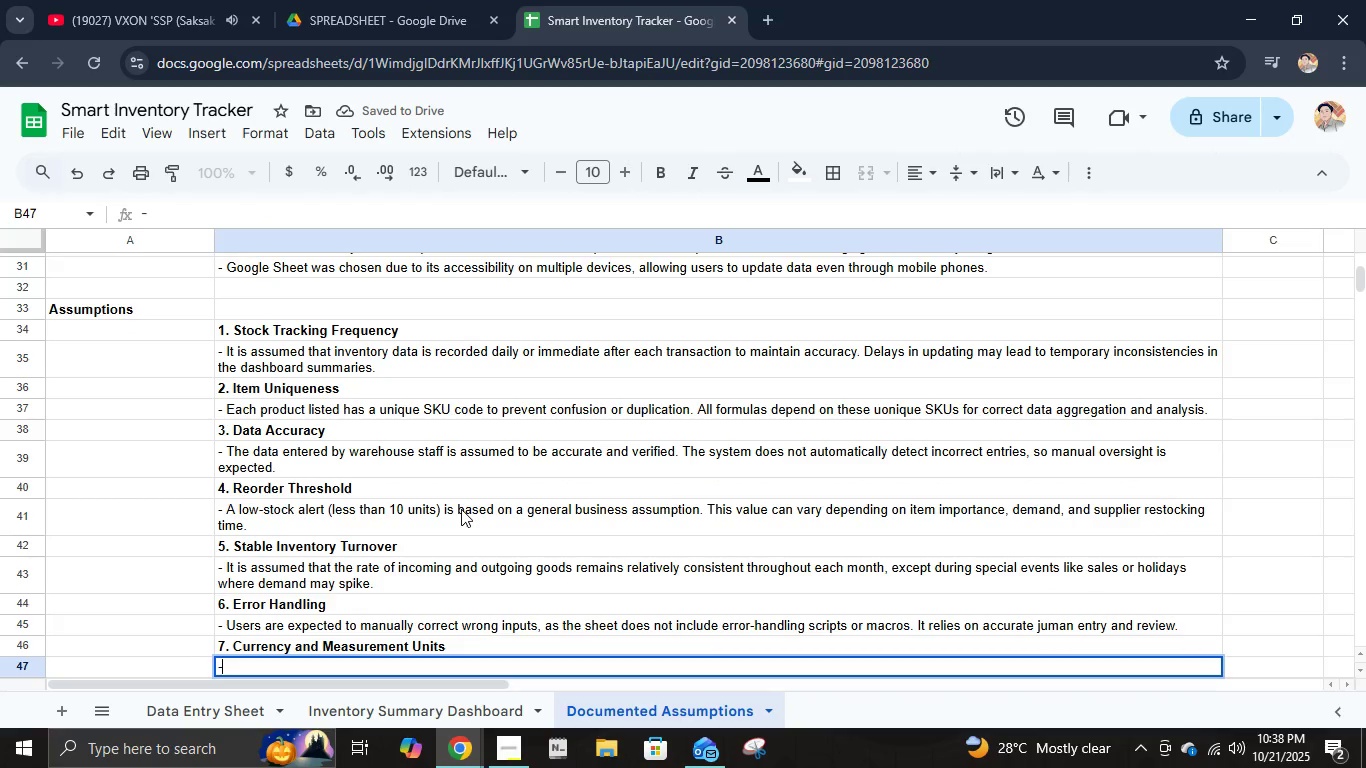 
type( all quantities are recorded in unit counts, and currens)
key(Backspace)
type(cy is not applicable since the tracker focuses on phi)
key(Backspace)
type(ysical stock rather that fia)
key(Backspace)
type(nancial cost.)
 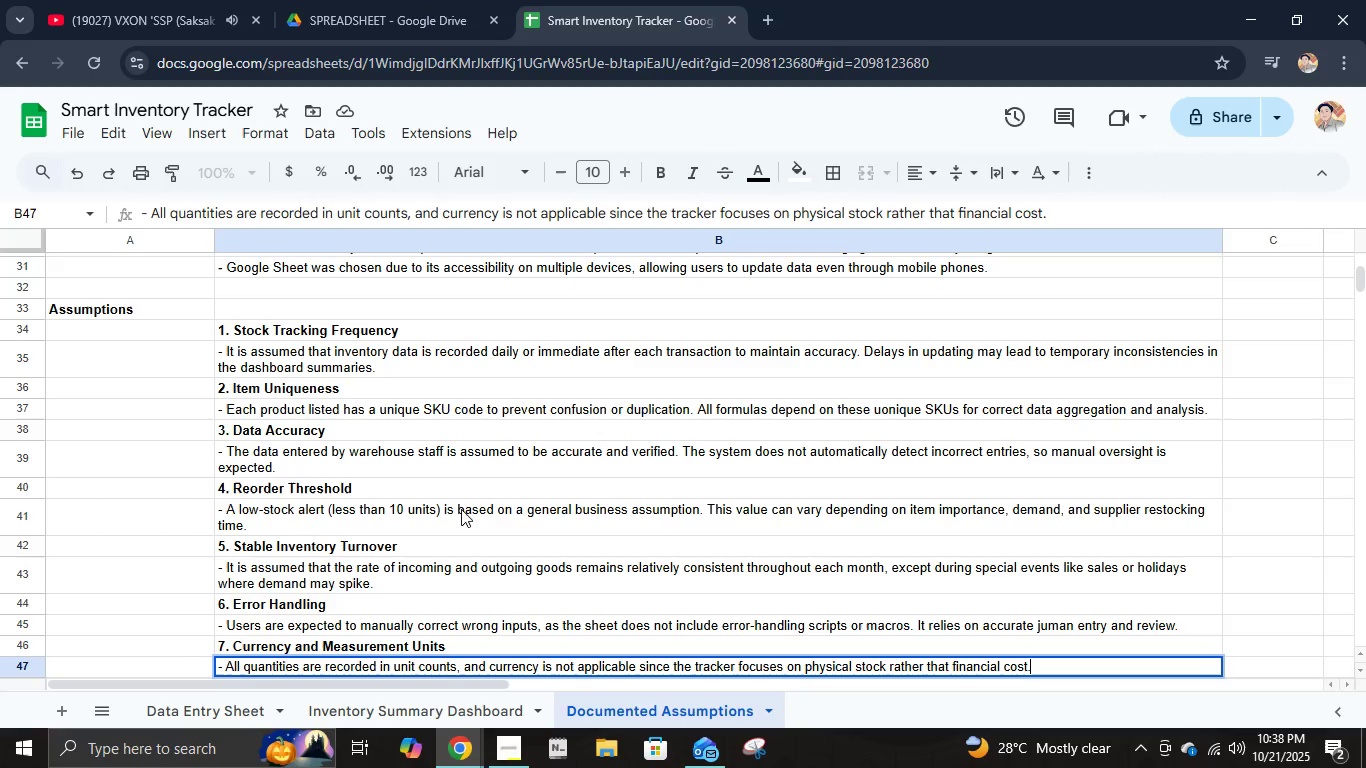 
 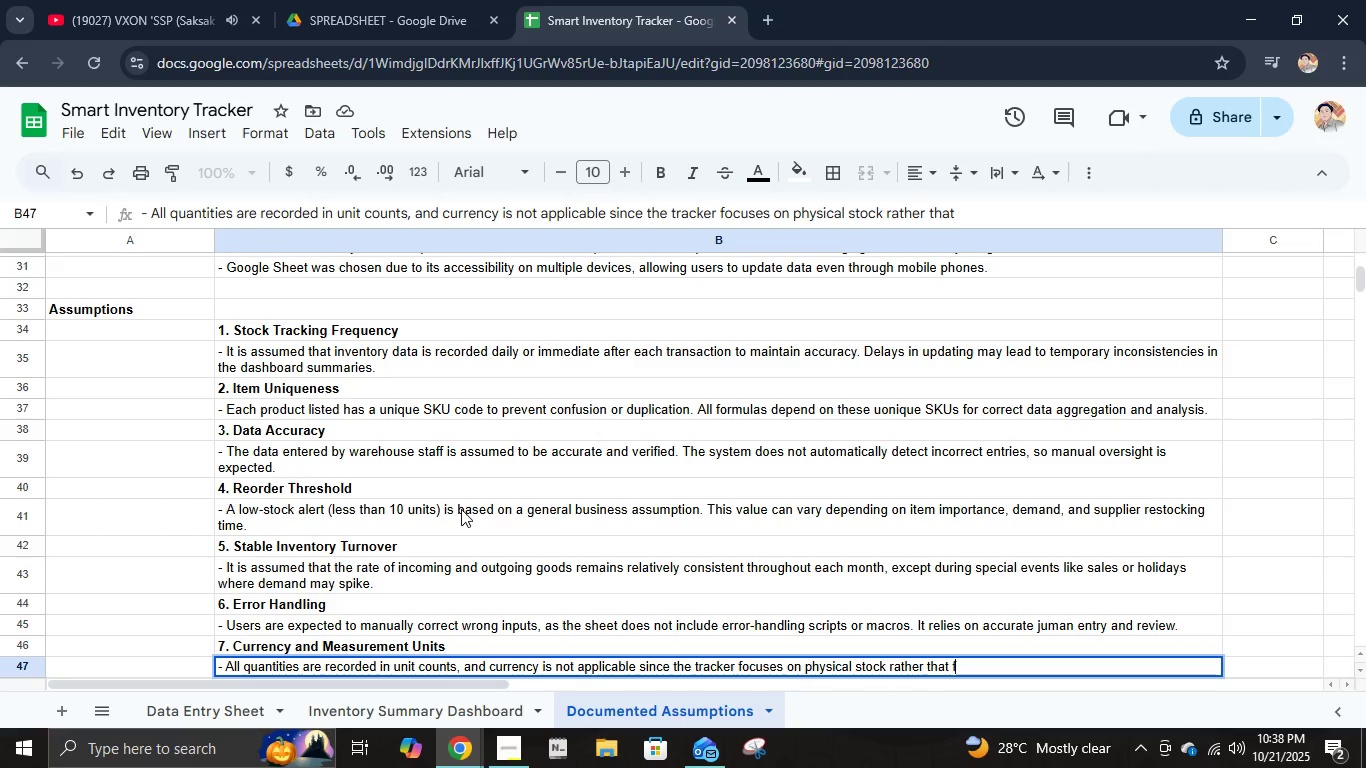 
key(Enter)
 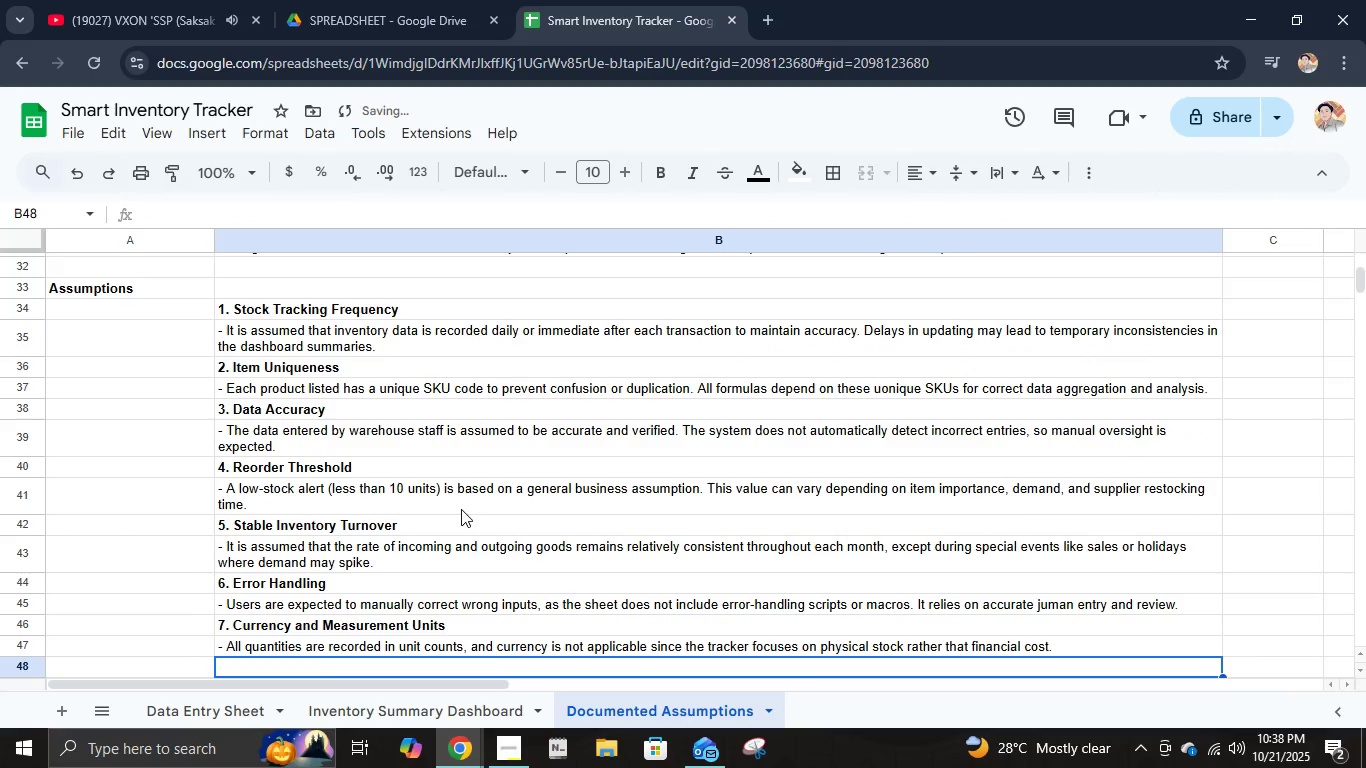 
key(9)
 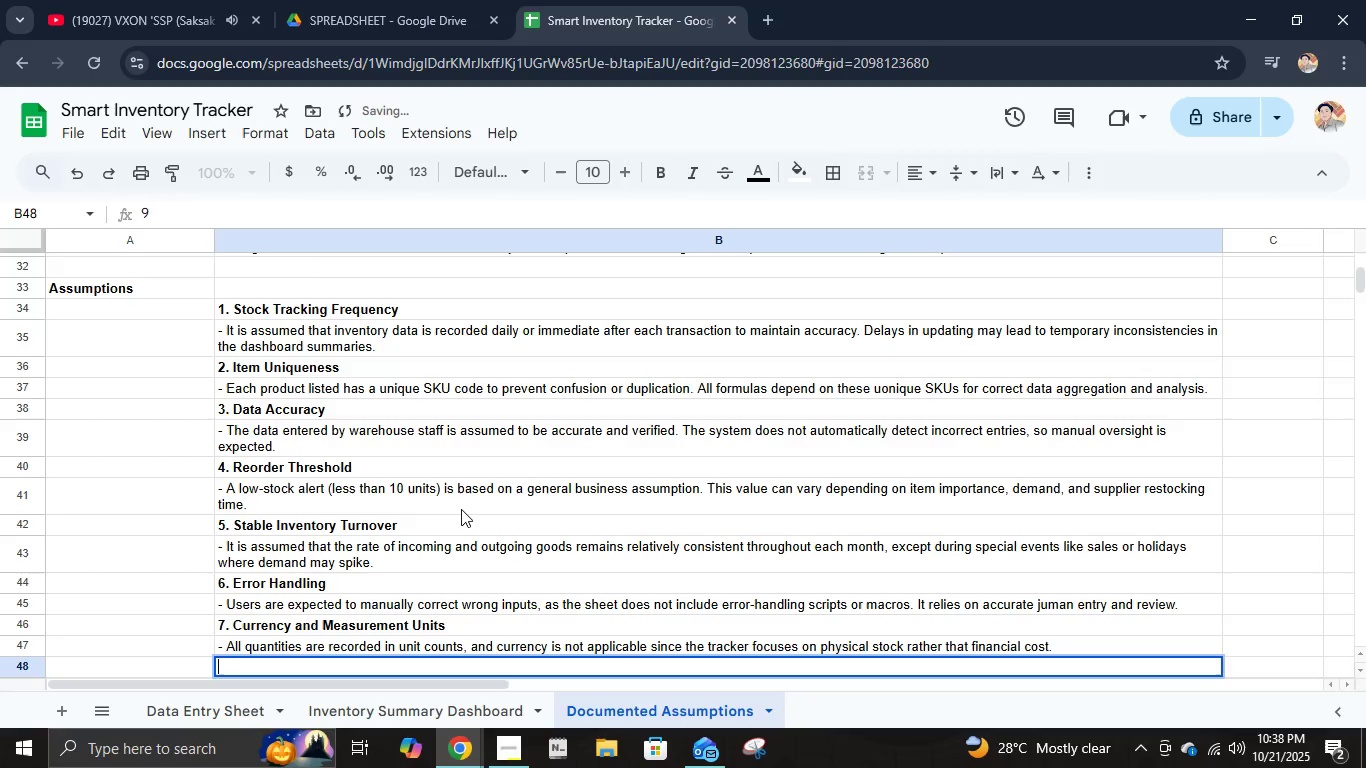 
key(Backspace)
 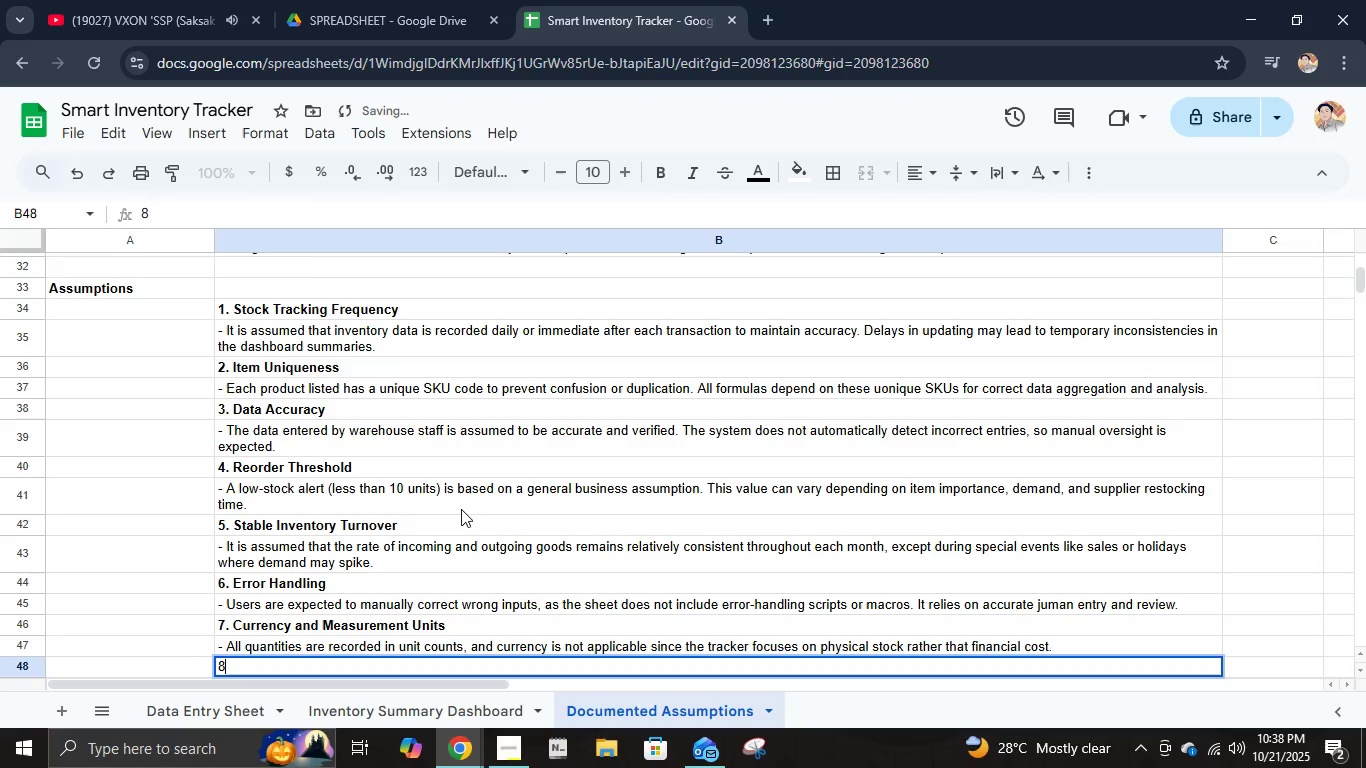 
key(8)
 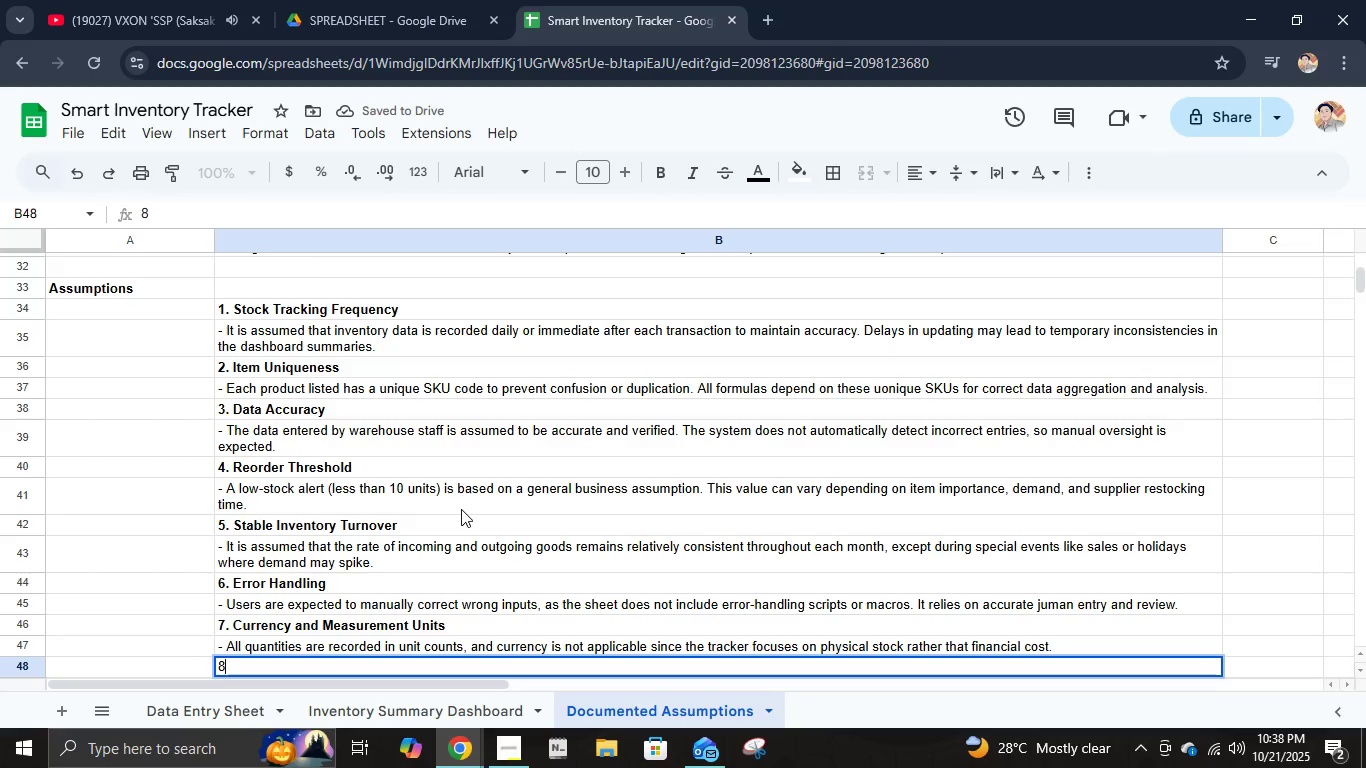 
key(Period)
 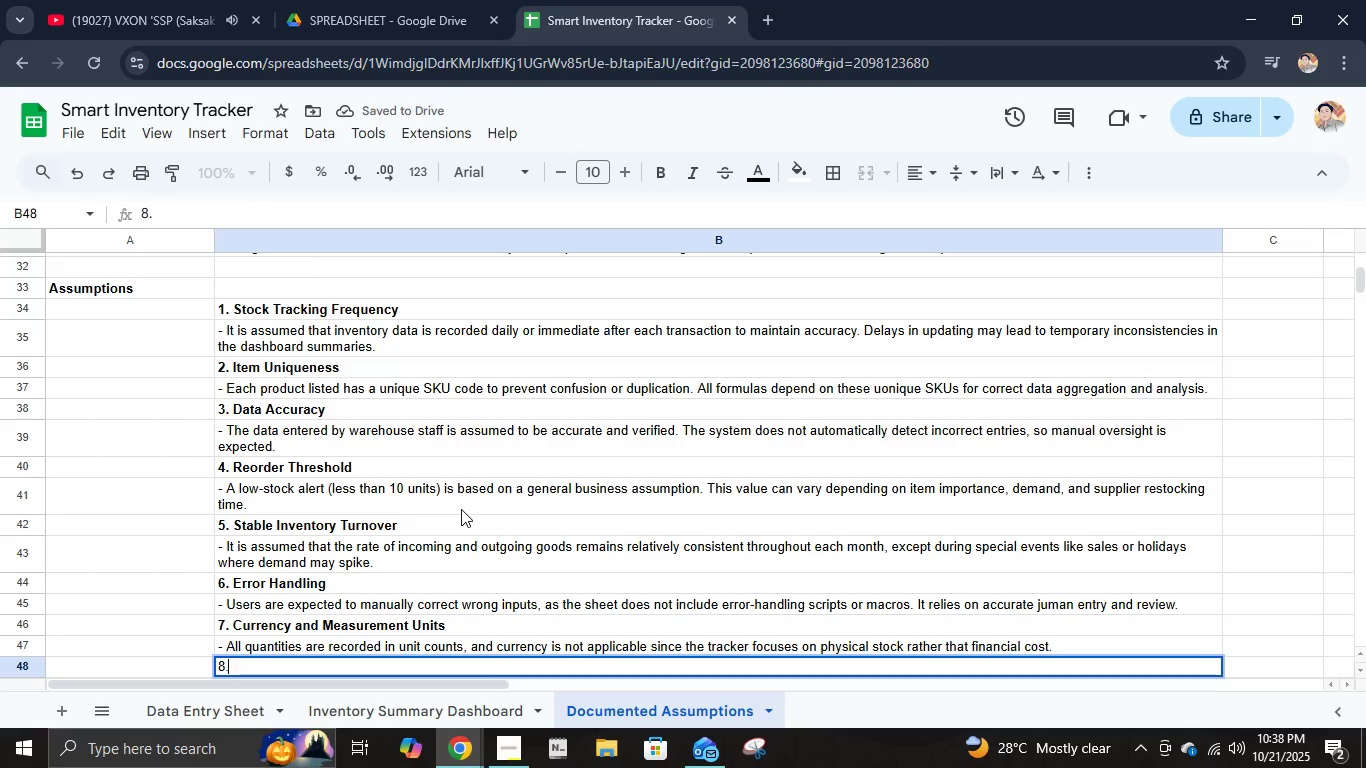 
key(Enter)
 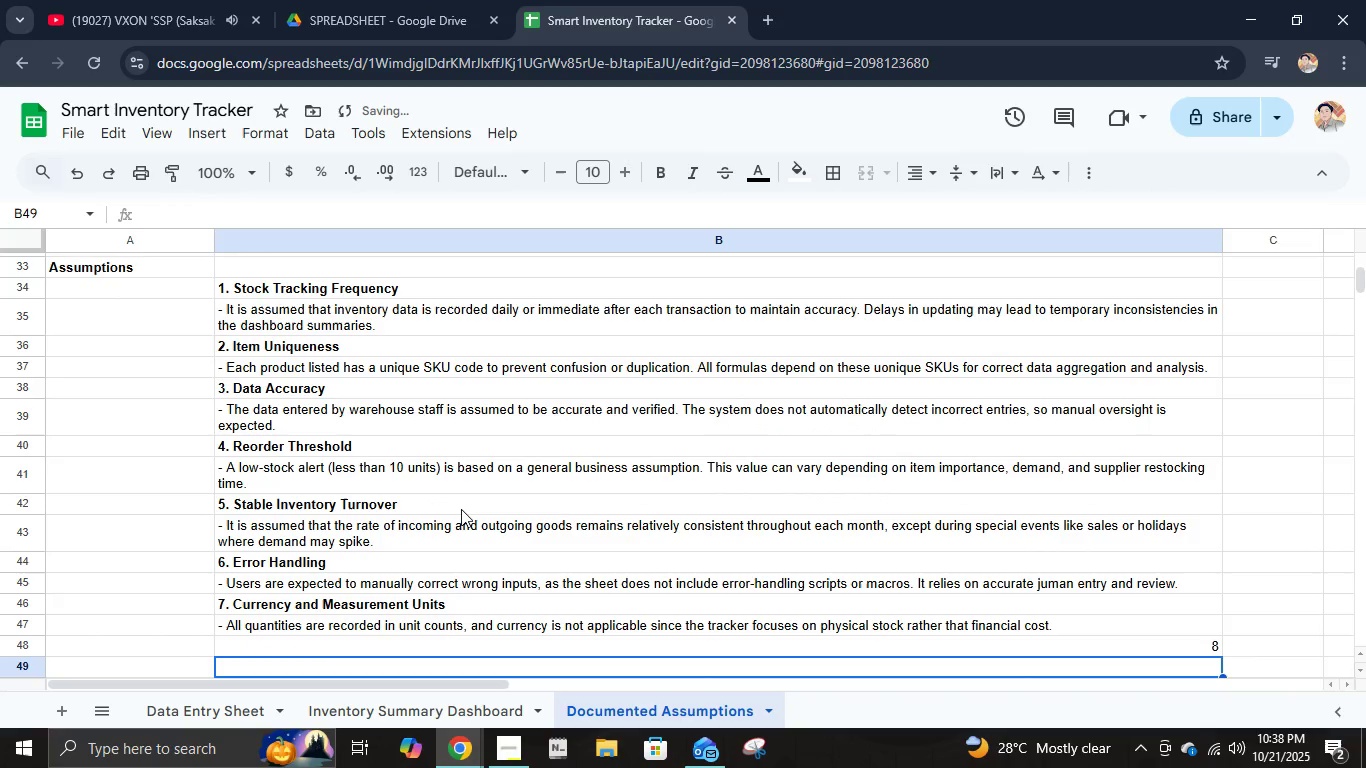 
key(ArrowUp)
 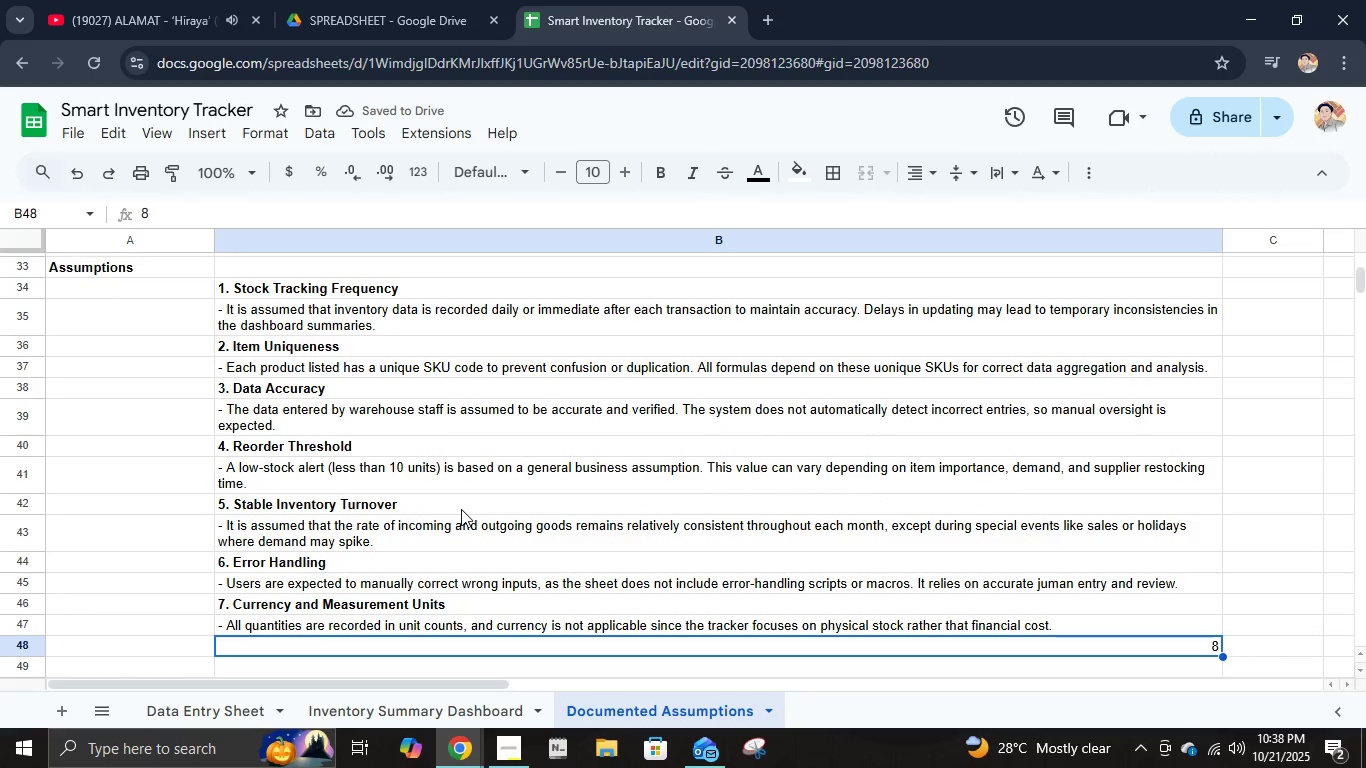 
key(Delete)
 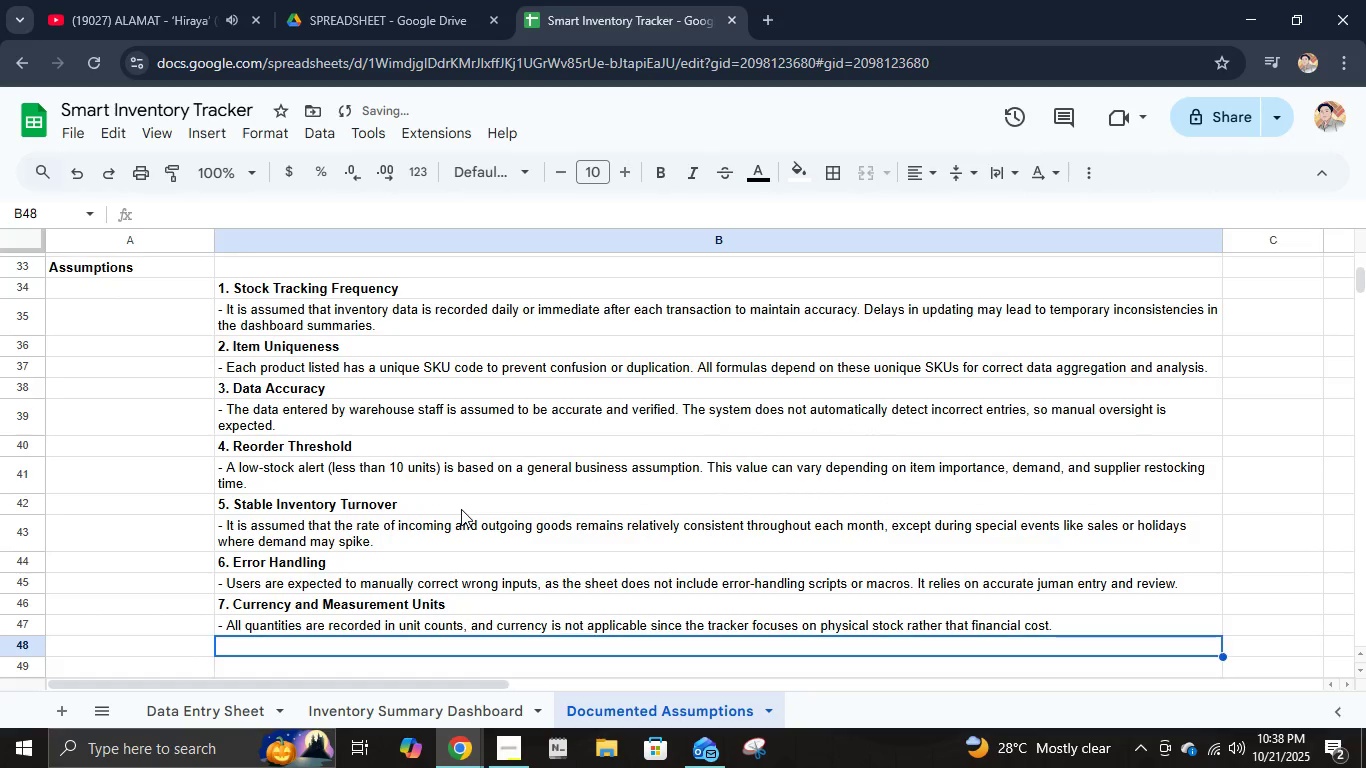 
key(ArrowDown)
 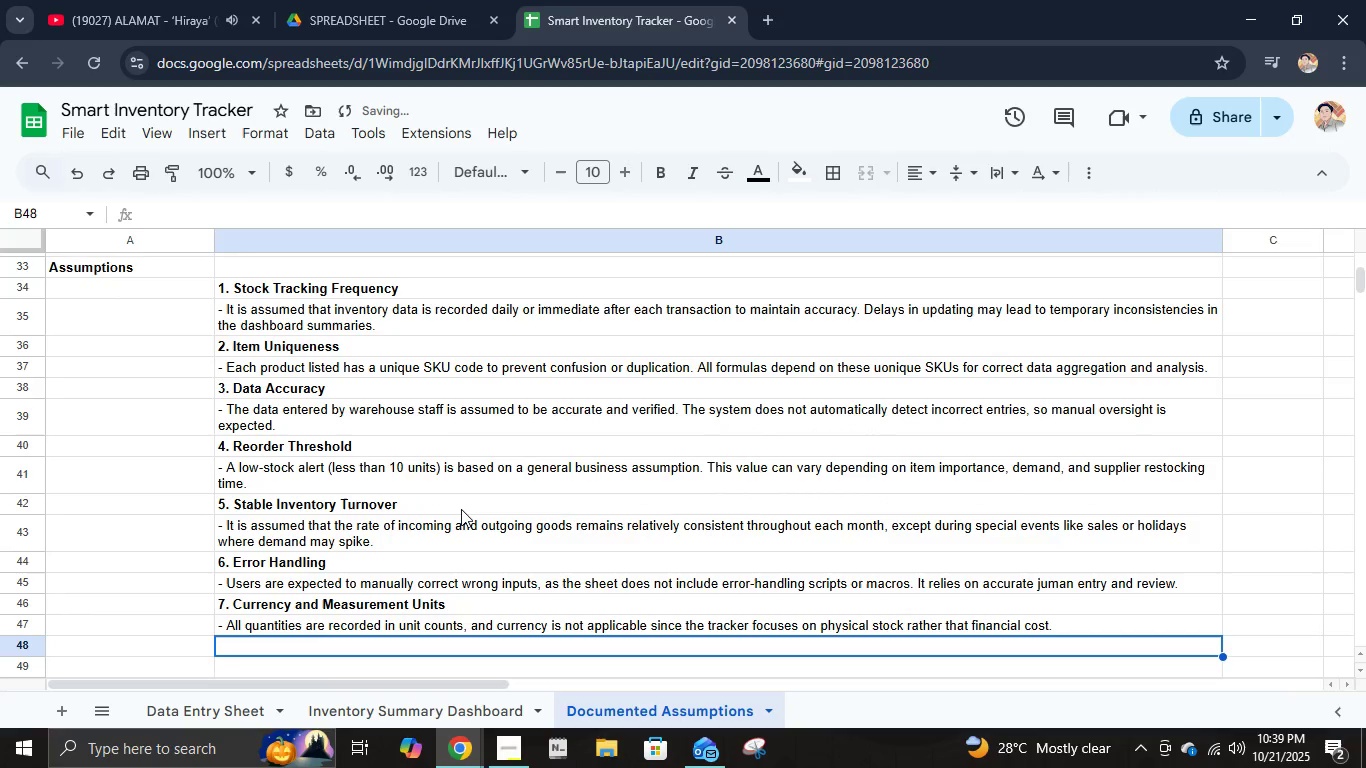 
key(ArrowUp)
 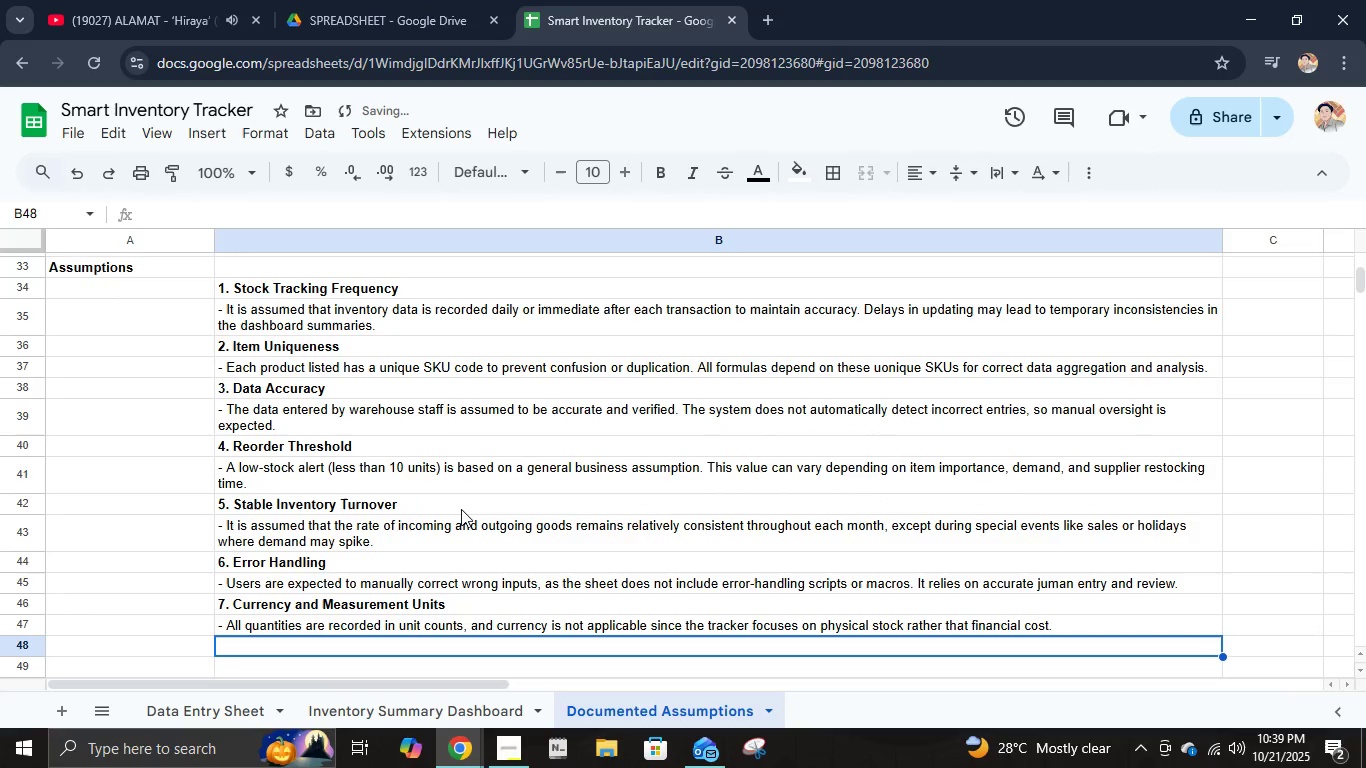 
key(Control+B)
 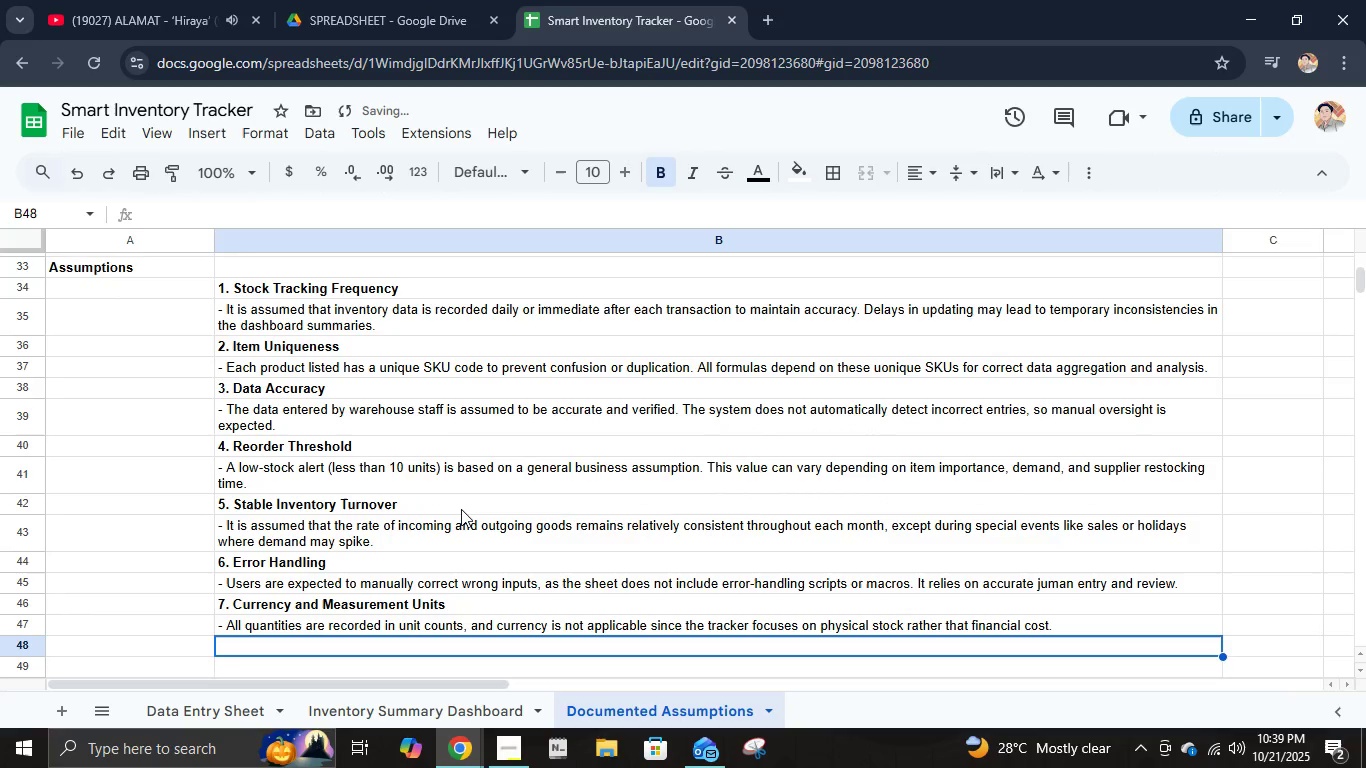 
type(8. user Roles)
 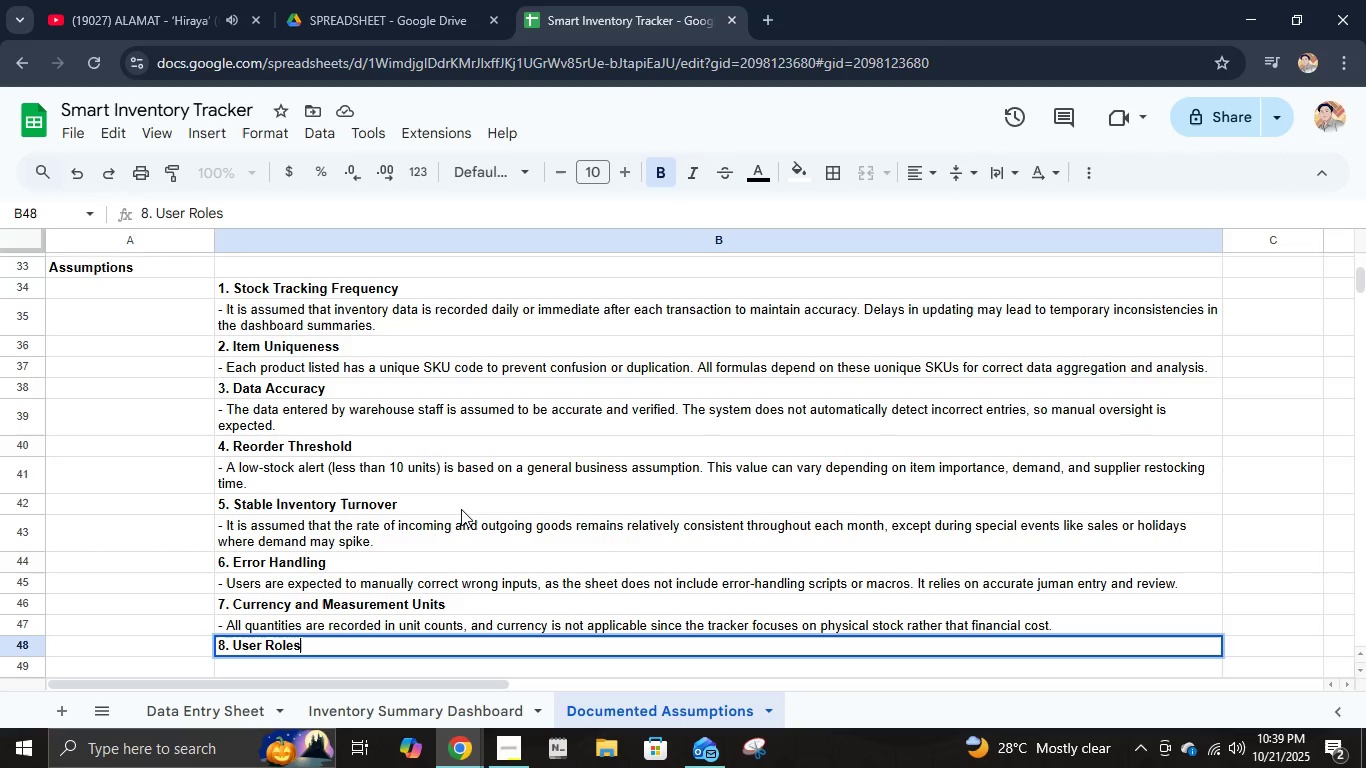 
key(Enter)
 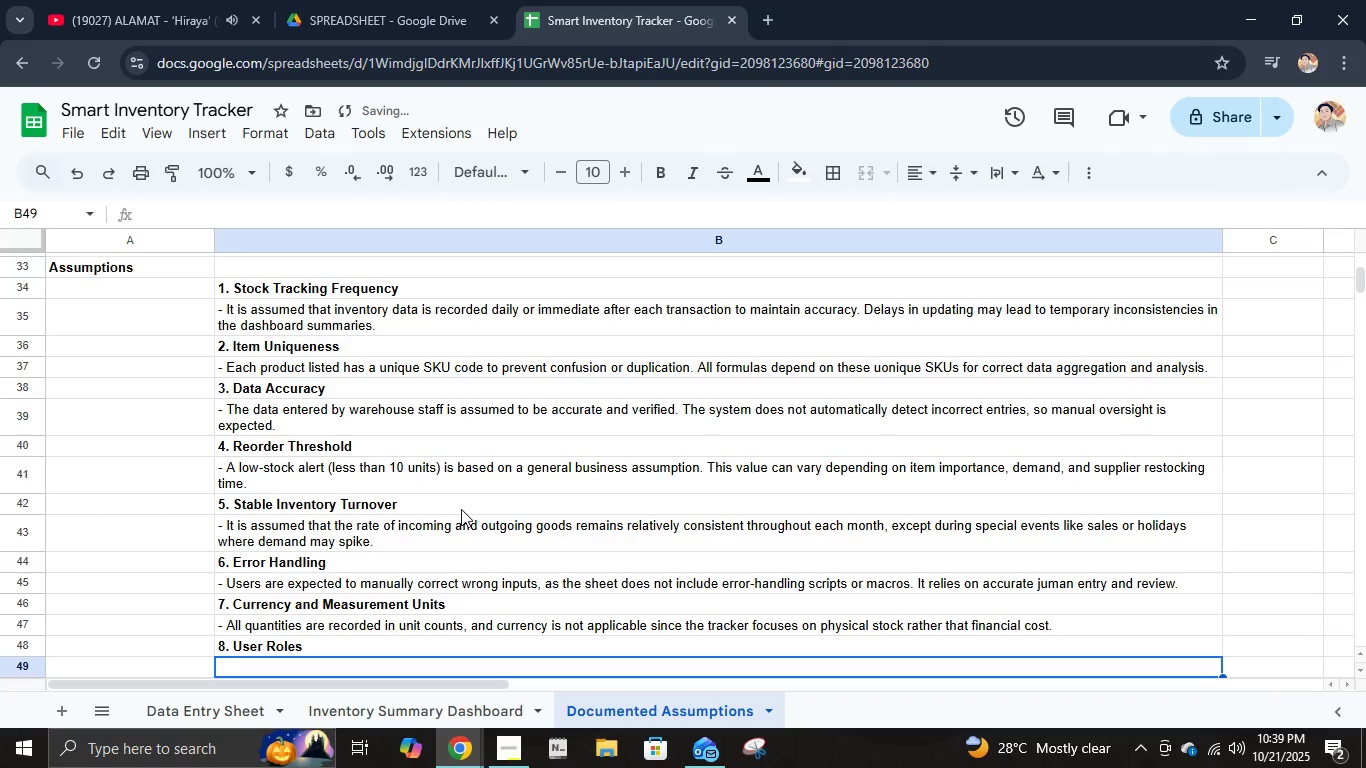 
type(- The sheet assumes two main users: a Warehouse Staff responsible for entering data and a Manager )
 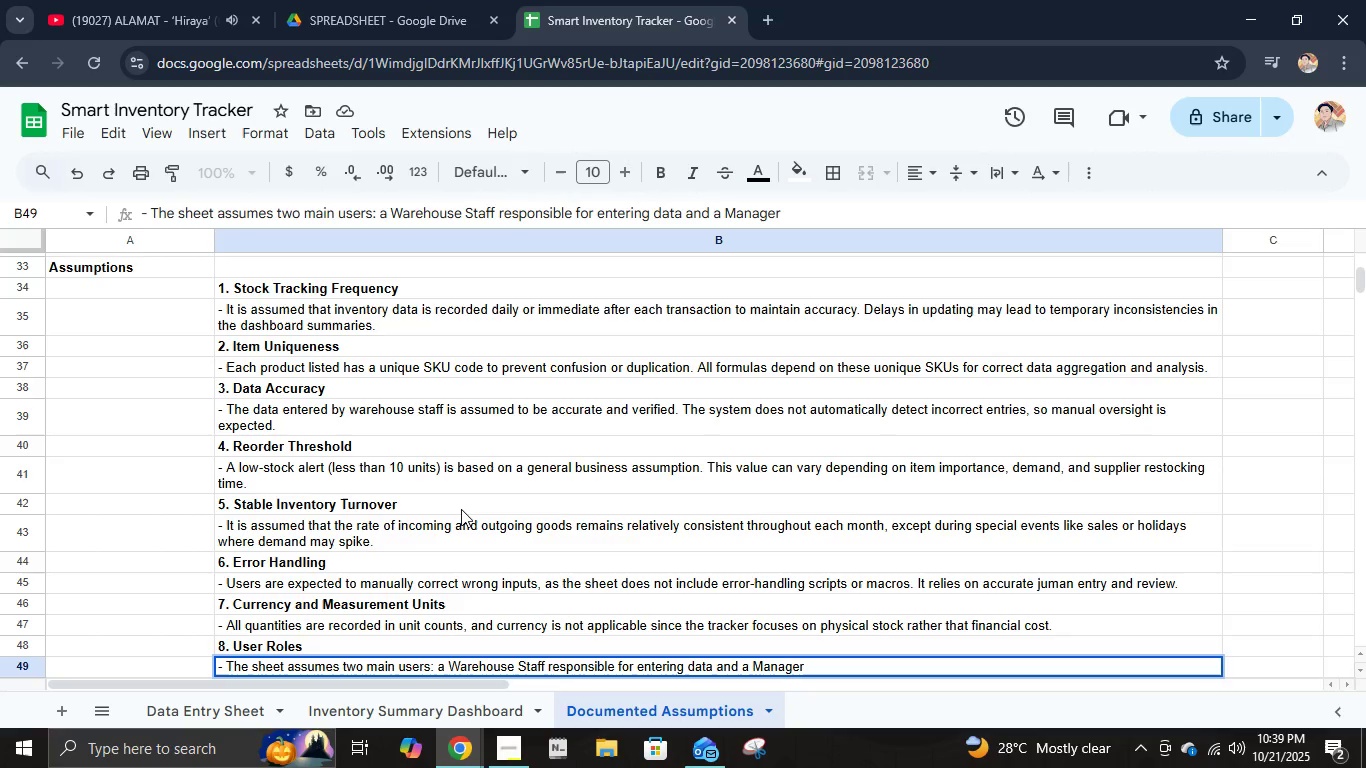 
type(responsible for reviewing and analys)
key(Backspace)
type(zing dashboard insights.)
 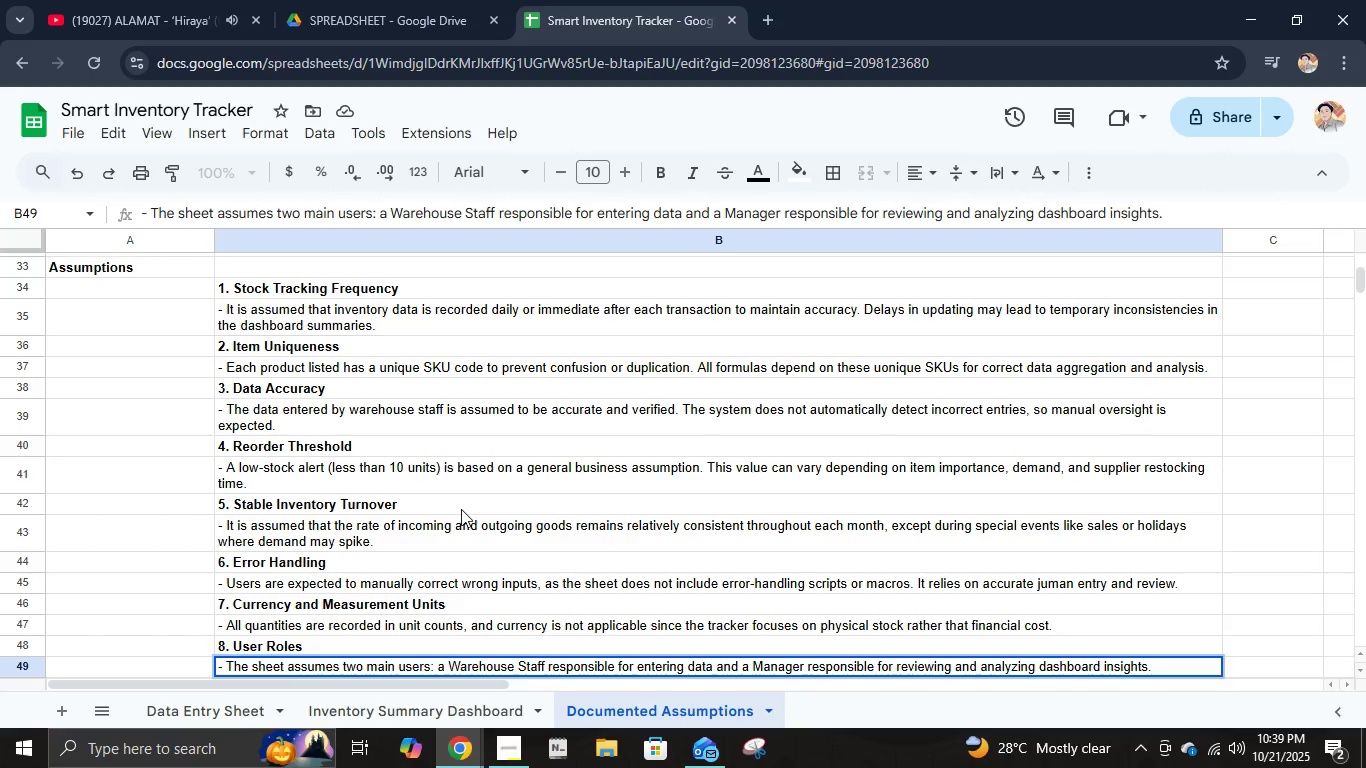 
key(Enter)
 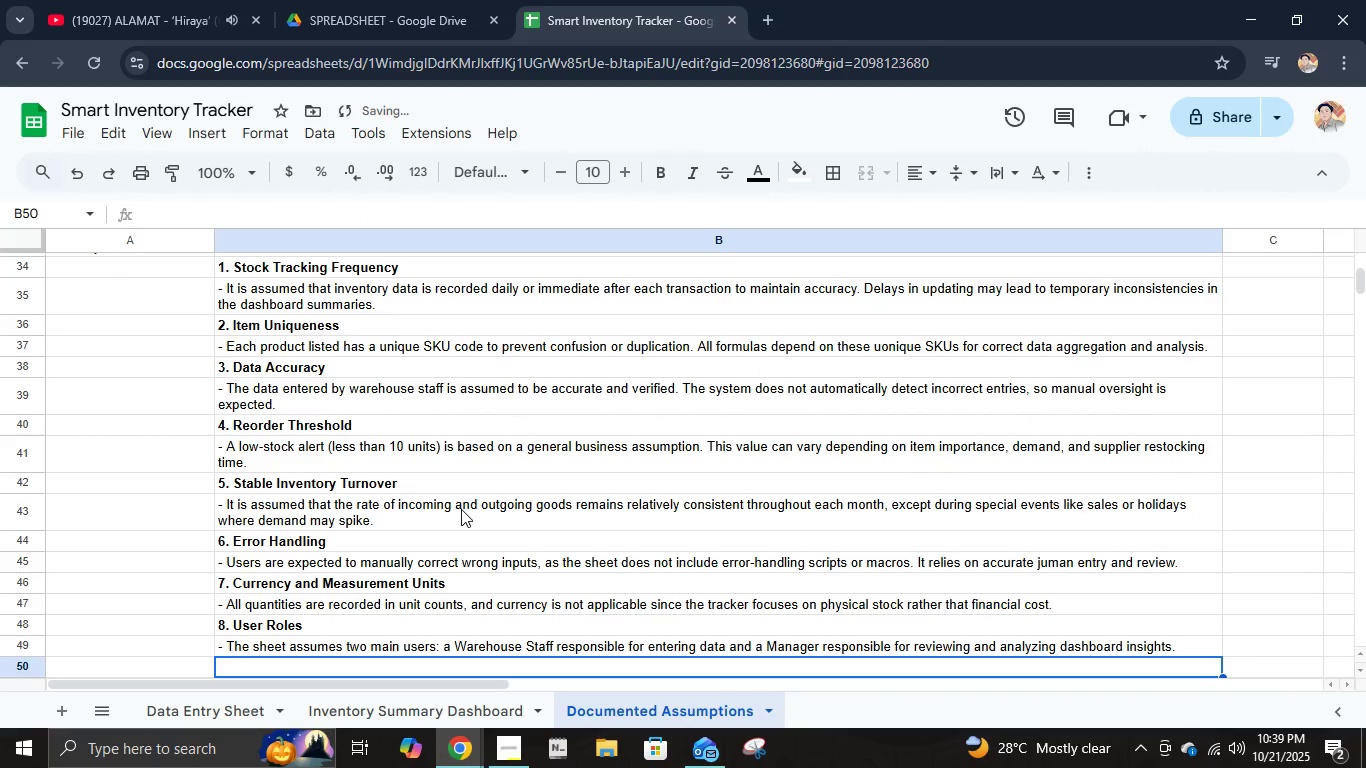 
key(Control+B)
 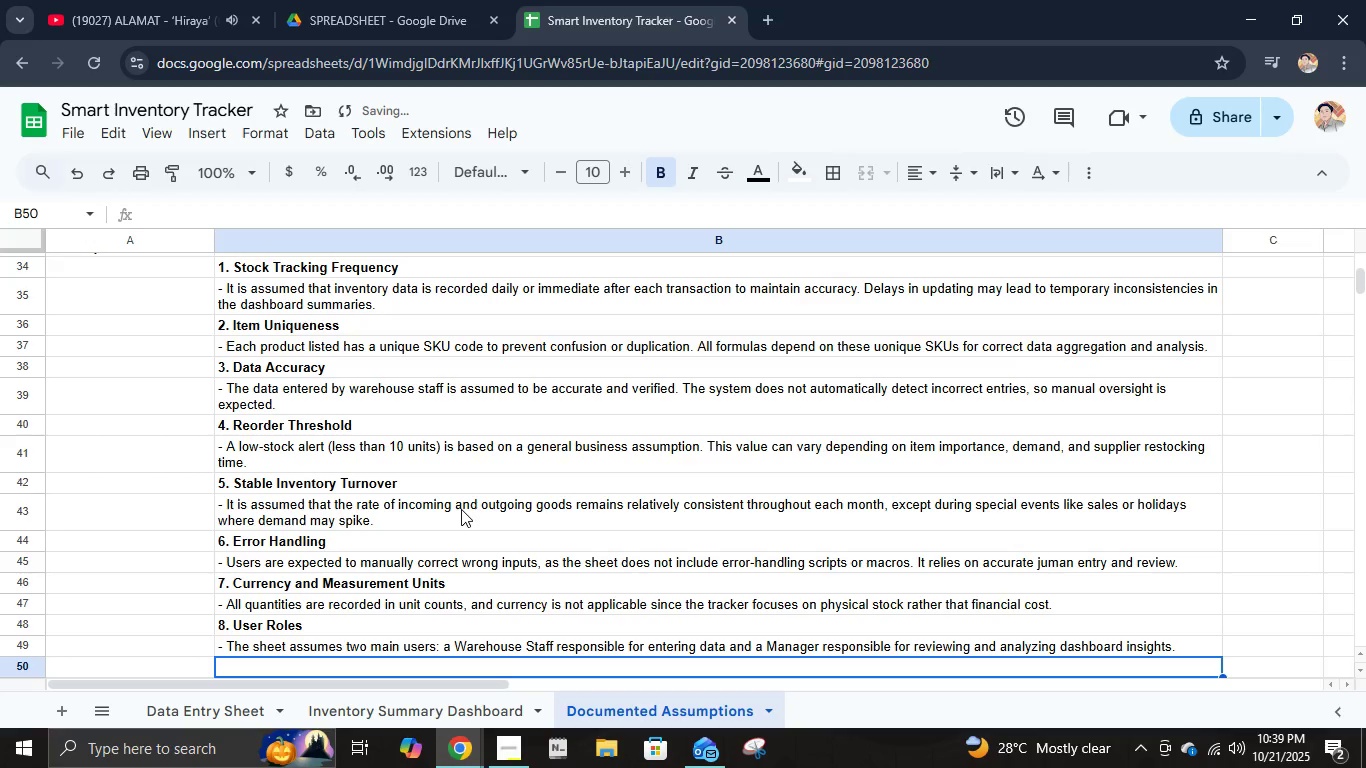 
type(9. Data Expansion)
 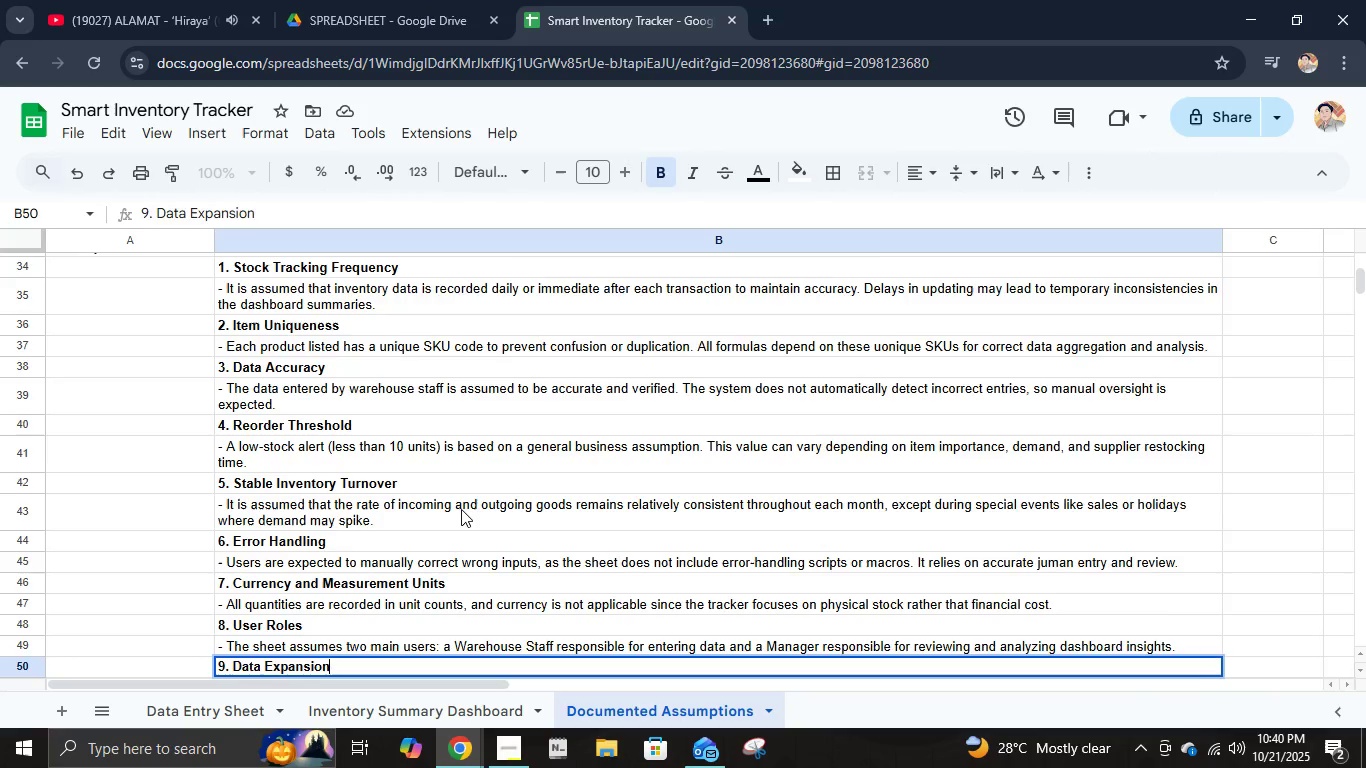 
 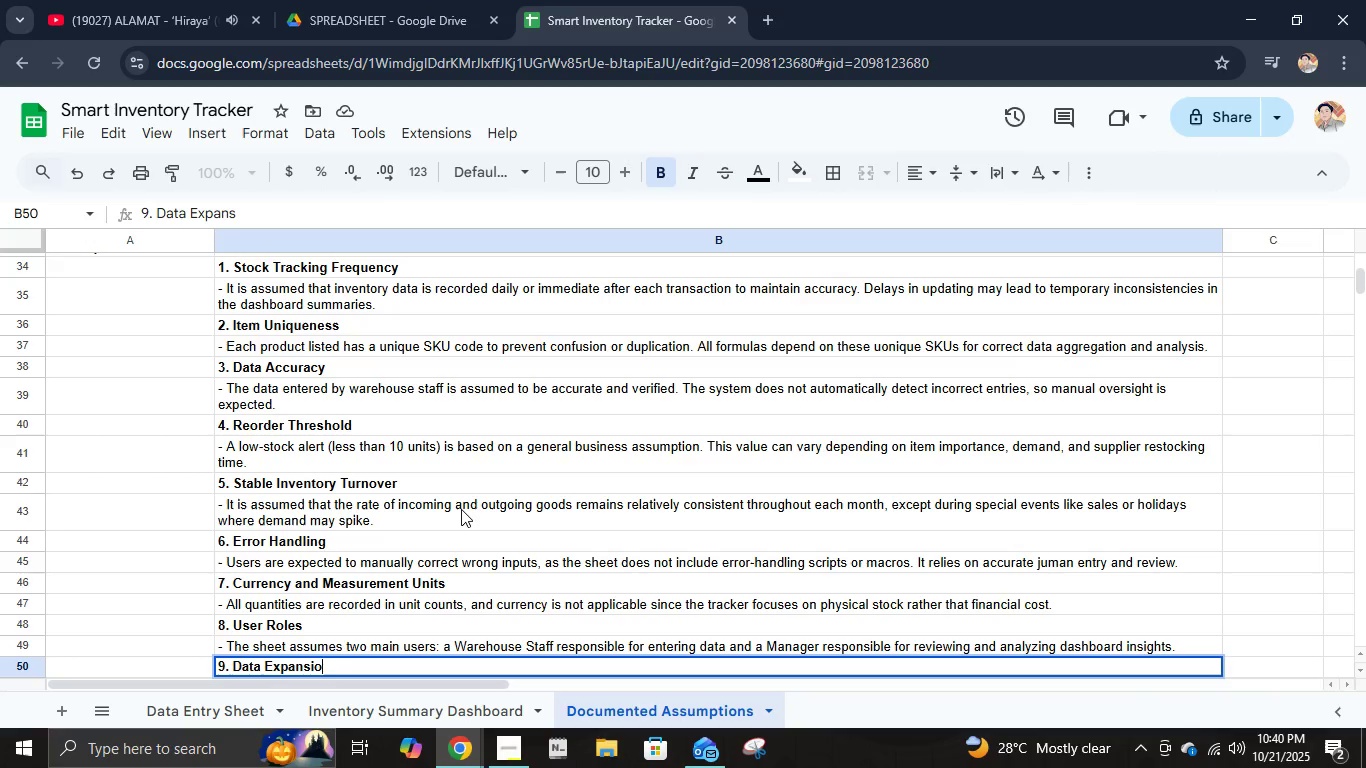 
key(Enter)
 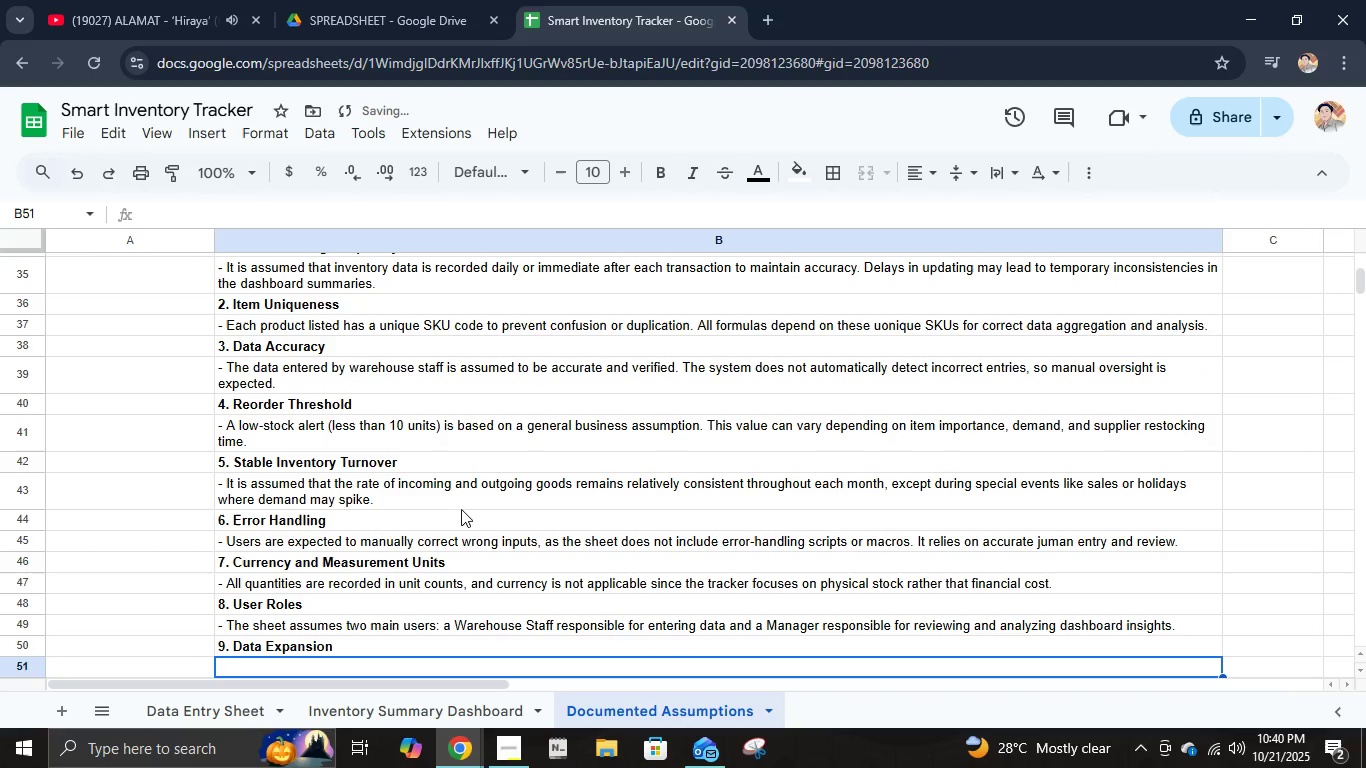 
type(- The sheet is designed to hank)
key(Backspace)
type(dle up to several hundred records efficiently. Hou)
key(Backspace)
type(wever, for lag)
key(Backspace)
type(rger datasets, it may )
 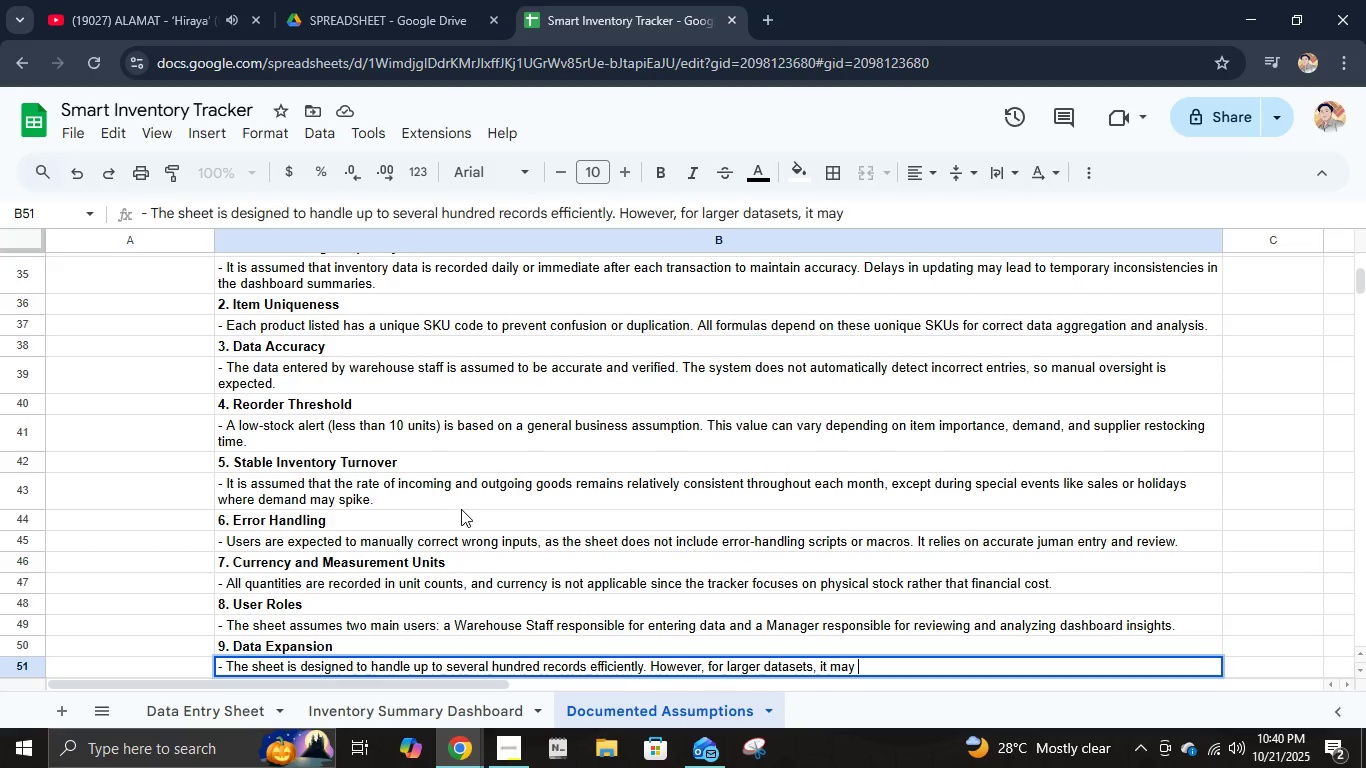 
type(erw)
key(Backspace)
key(Backspace)
type(r)
key(Backspace)
key(Backspace)
type(require optimo)
key(Backspace)
type(ization or conversion in )
key(Backspace)
type(to database-based softwate)
key(Backspace)
key(Backspace)
type(re.)
 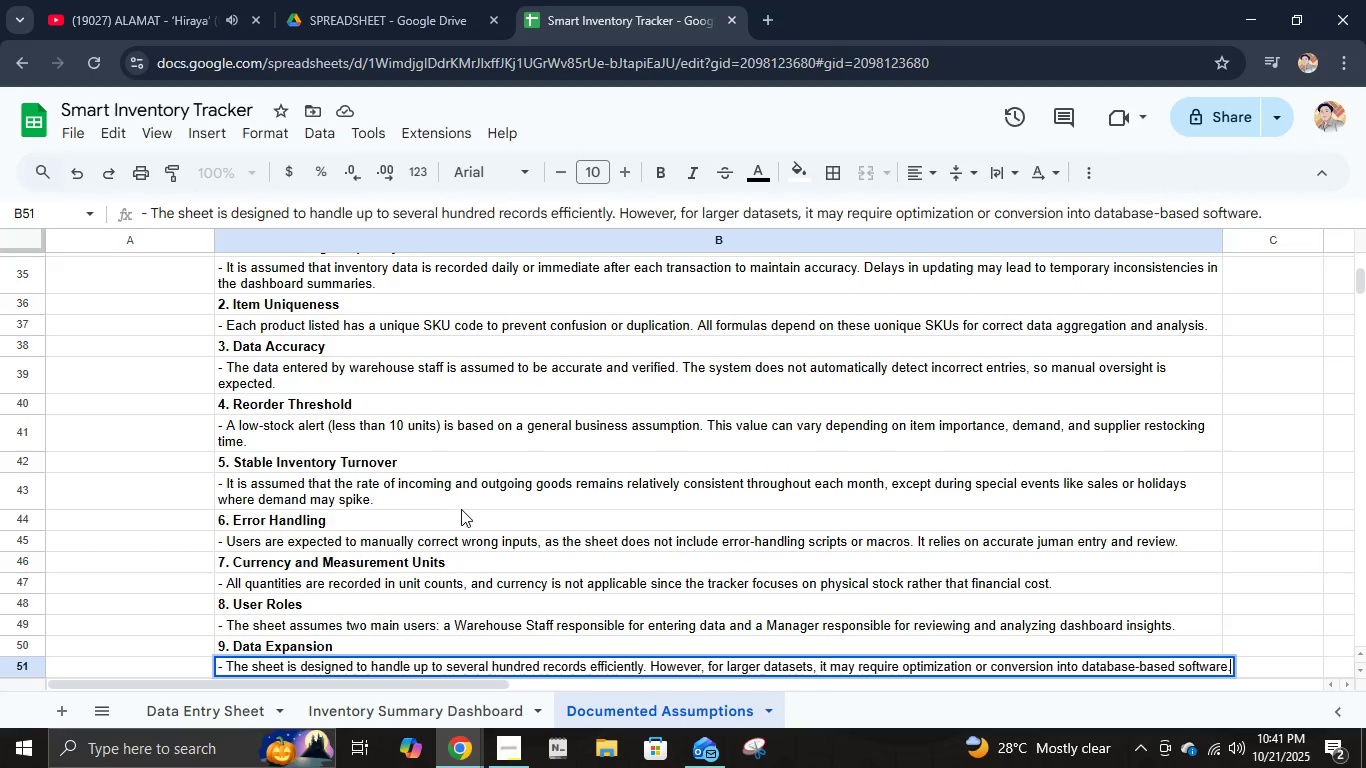 
key(Enter)
 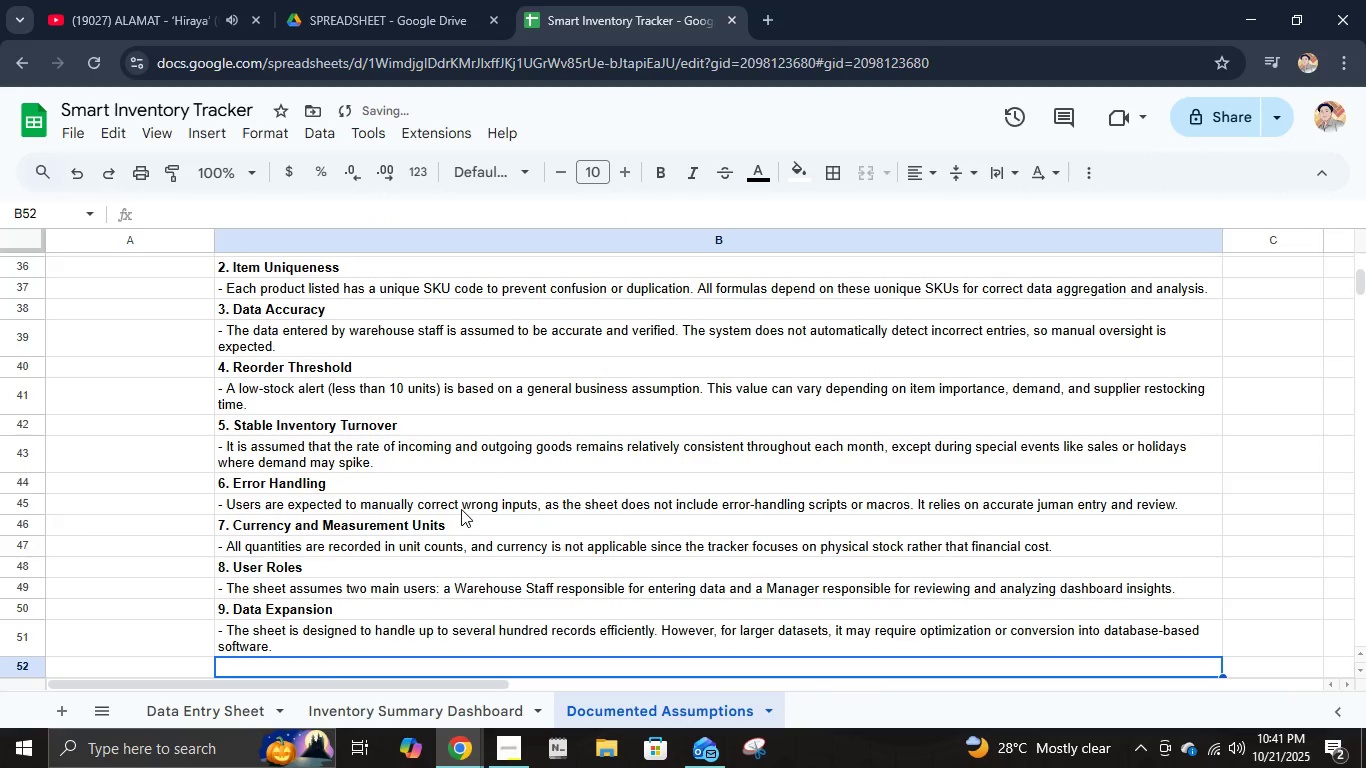 
key(Control+ControlLeft)
 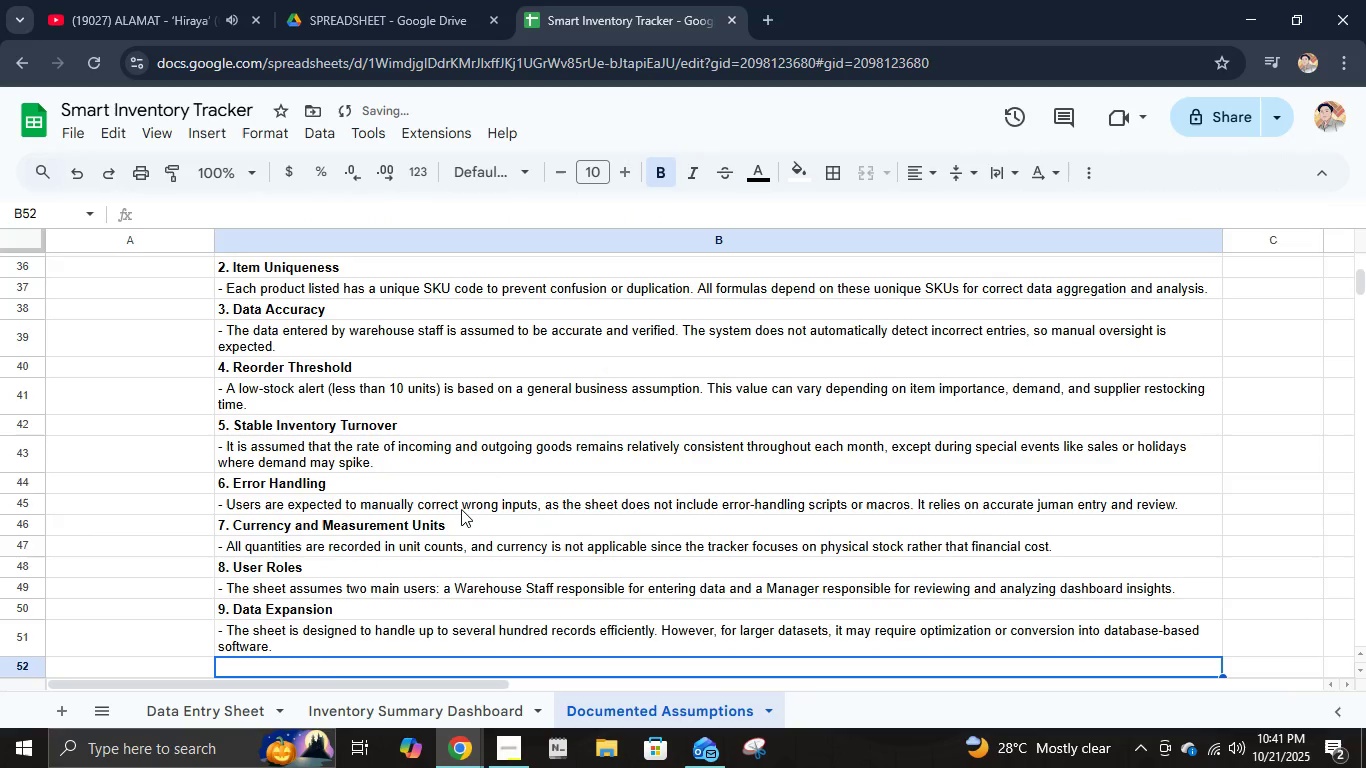 
key(Control+B)
 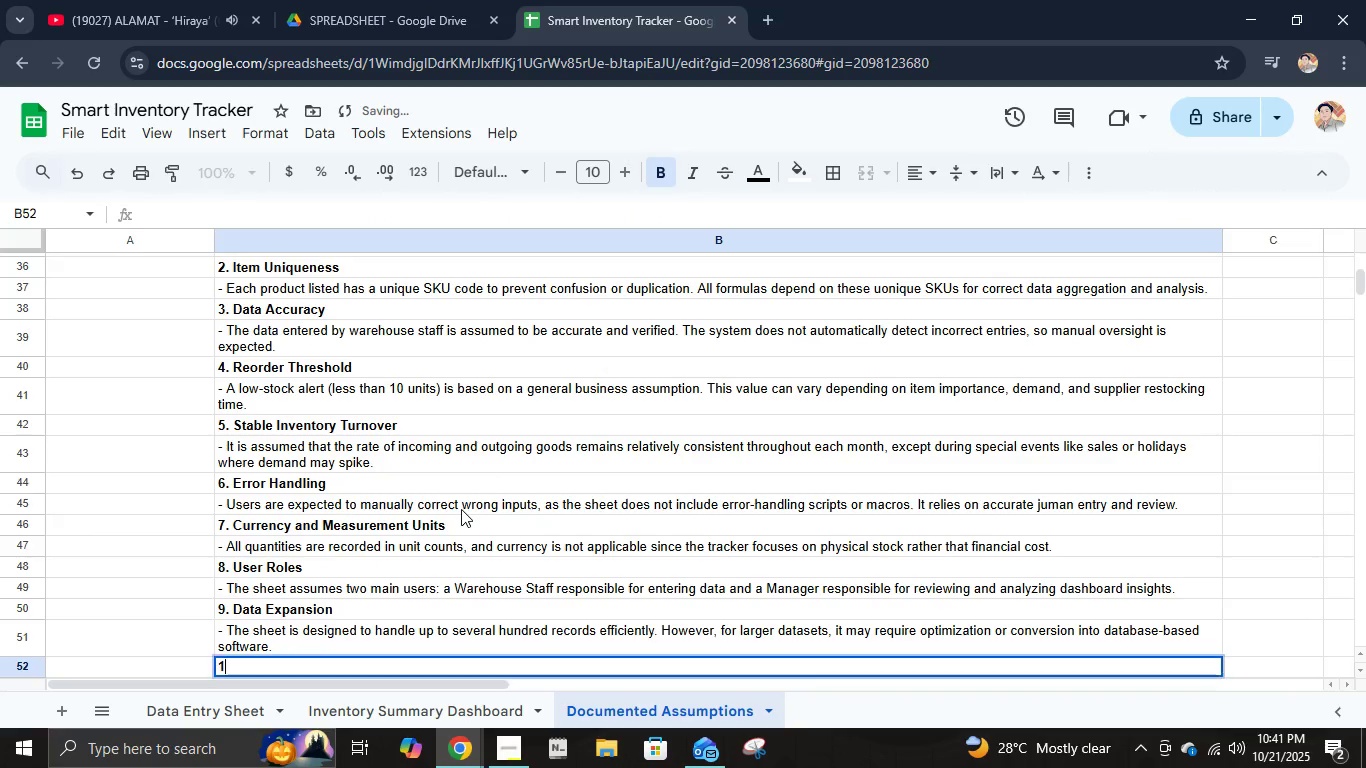 
type(10. System Limitations)
 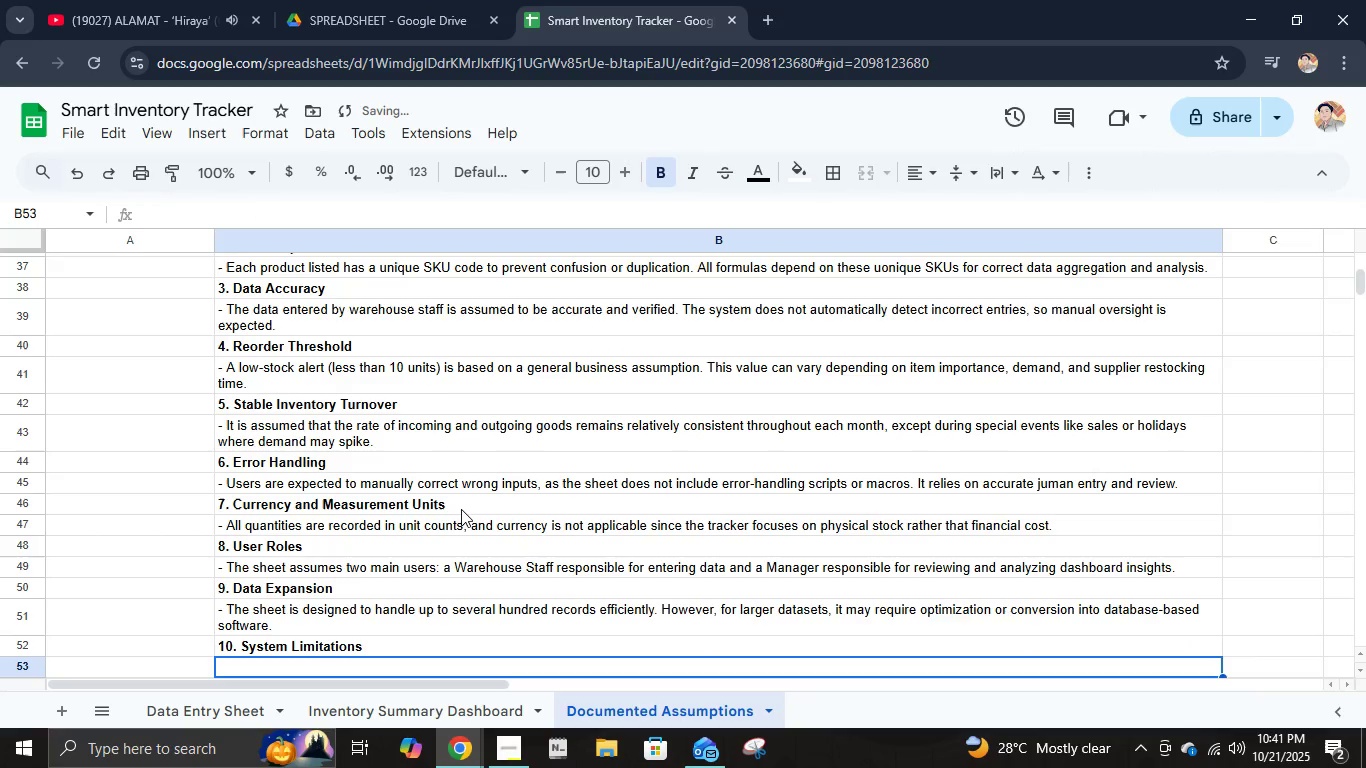 
 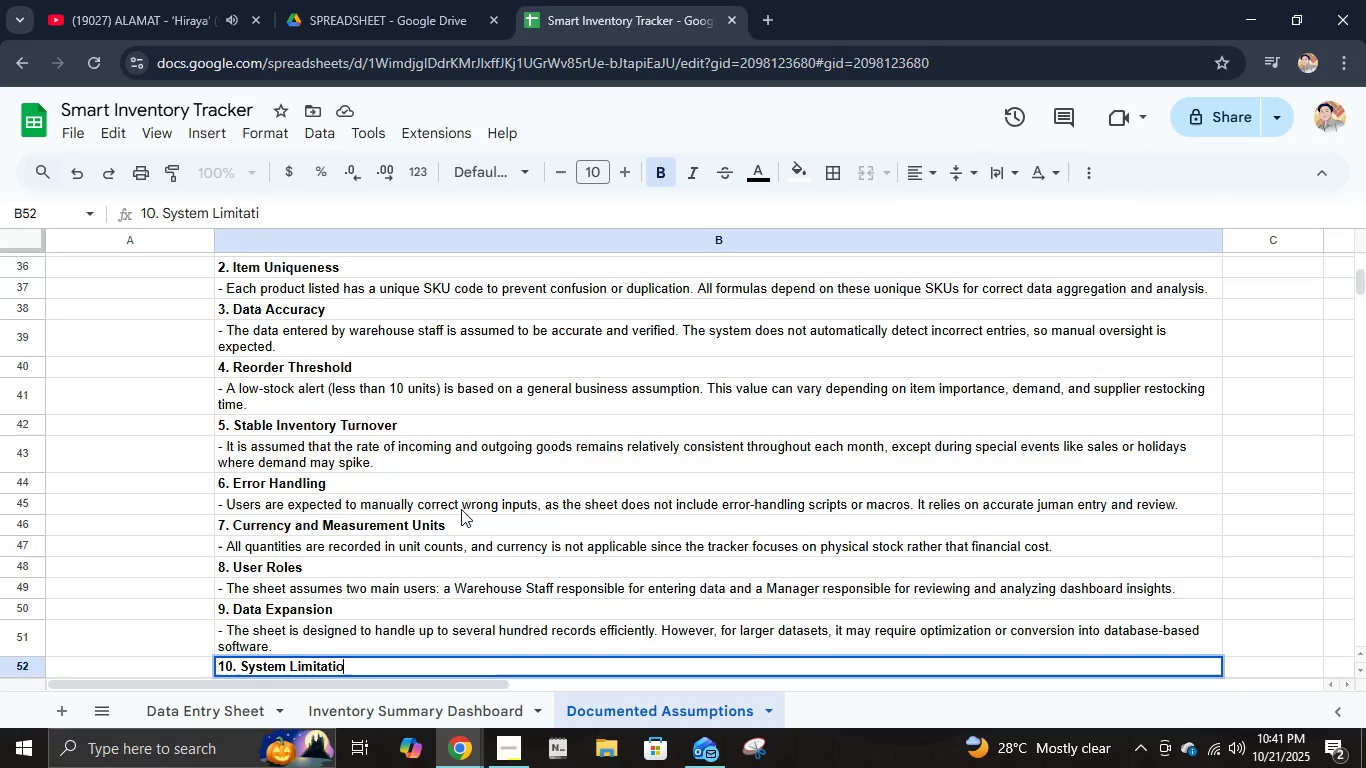 
key(Enter)
 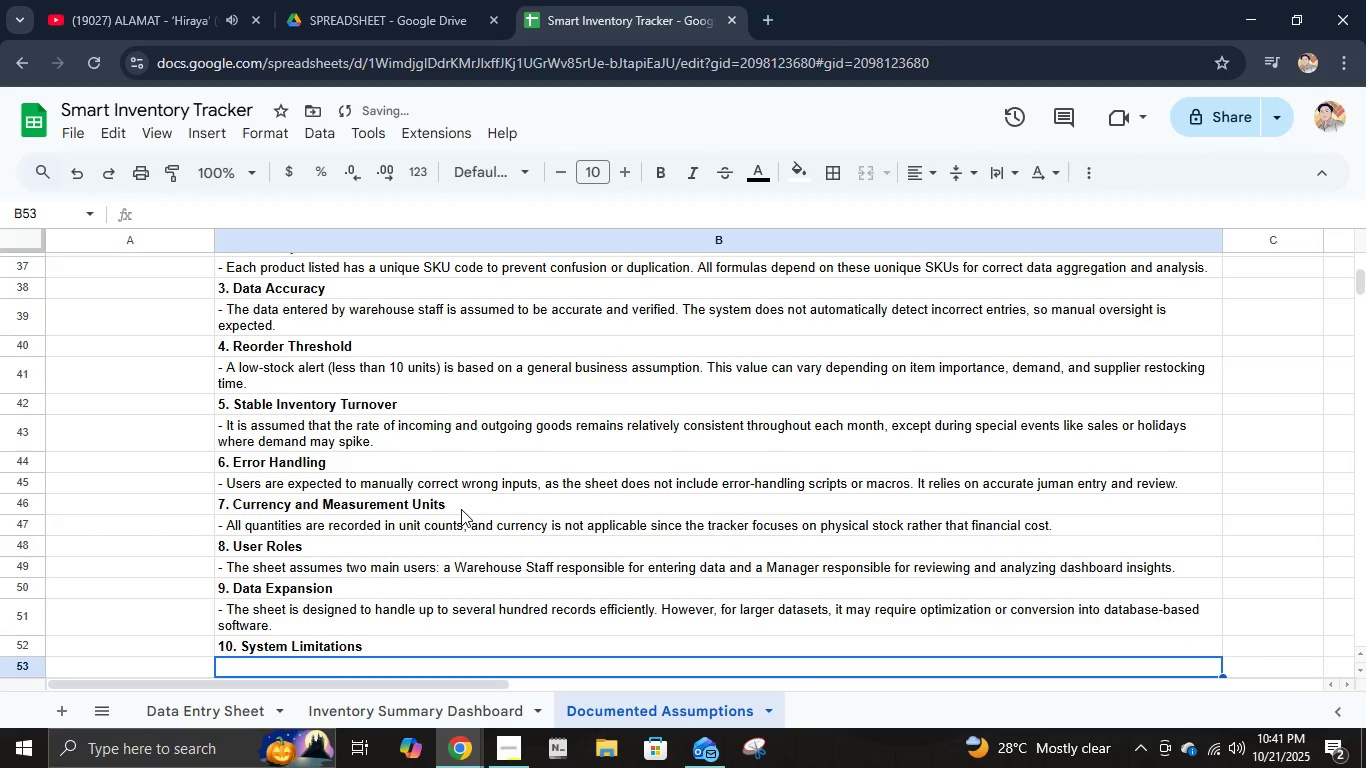 
type(- Internet connections )
key(Backspace)
key(Backspace)
type( is required for real-timeup)
key(Backspace)
key(Backspace)
type( updates in Goolge Sheets.)
 